 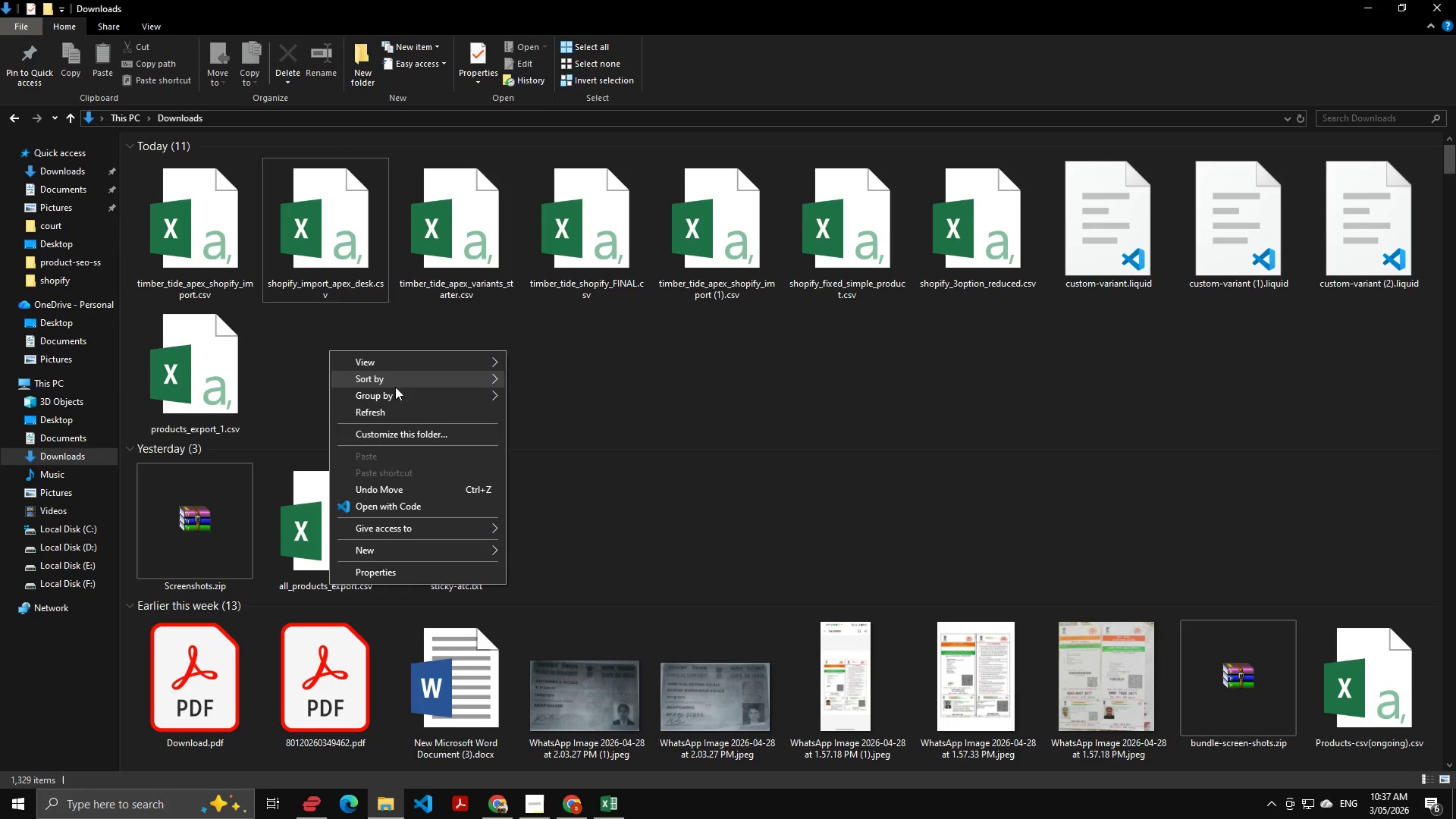 
left_click([439, 413])
 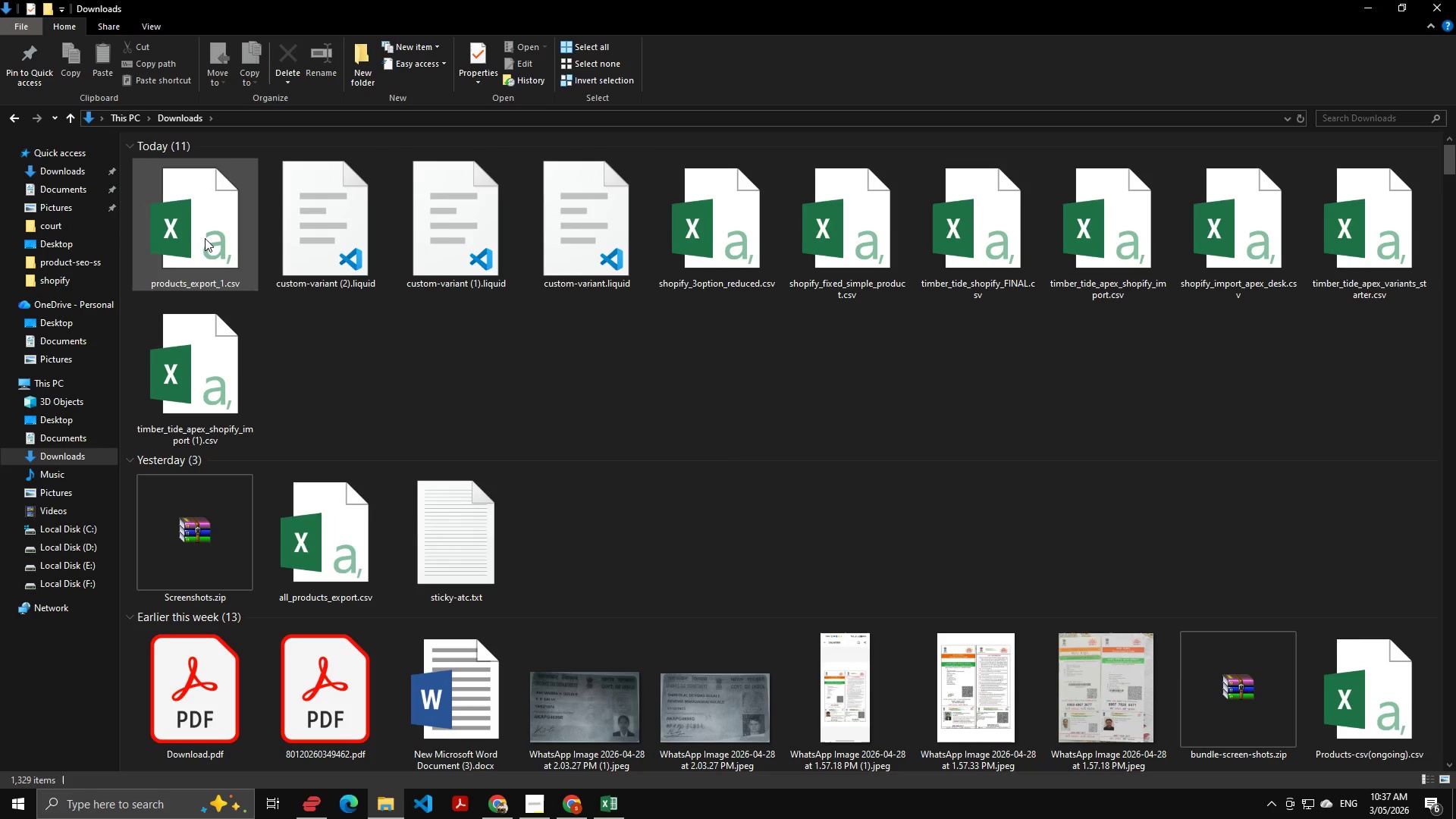 
double_click([205, 238])
 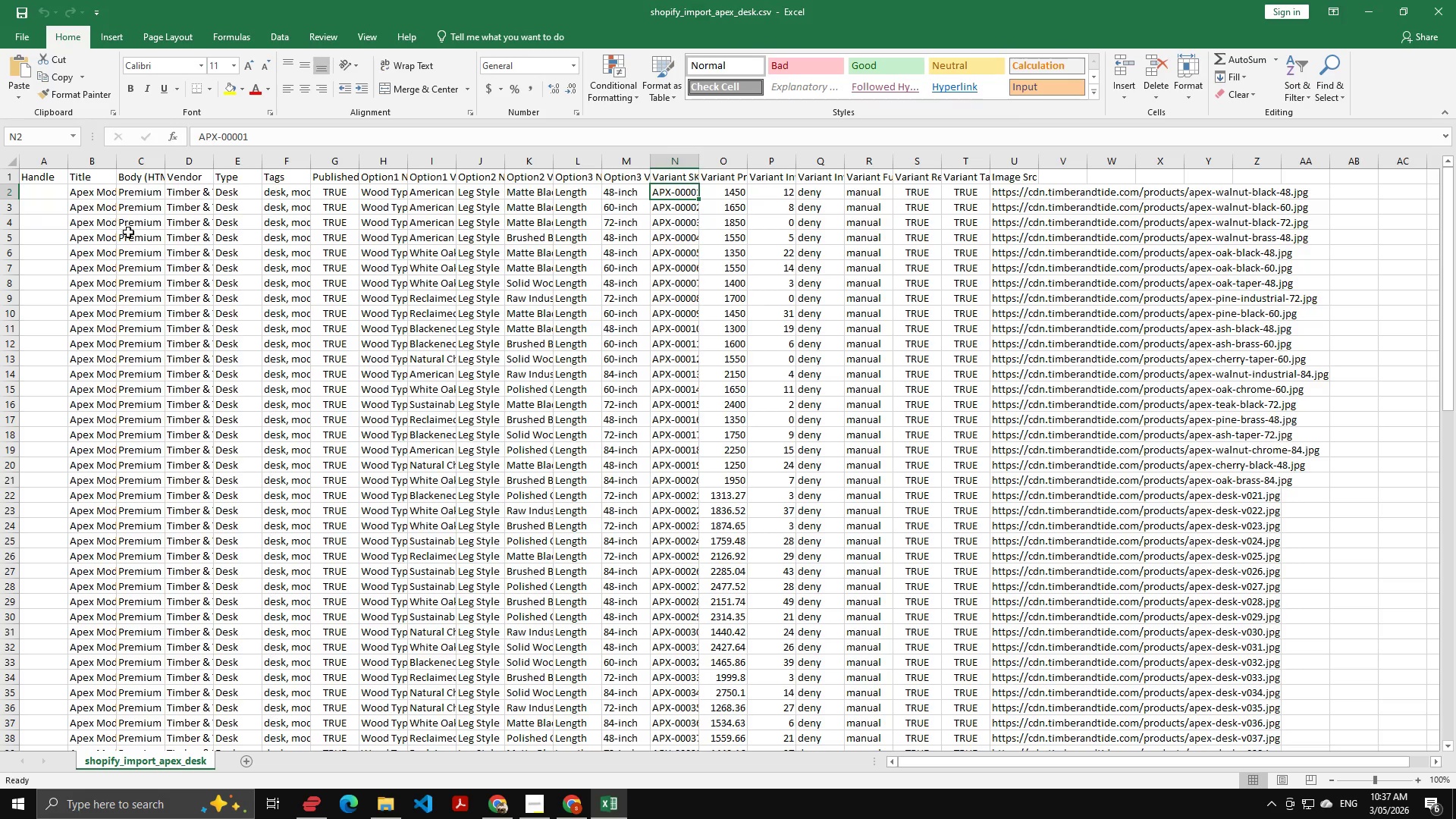 
scroll: coordinate [179, 275], scroll_direction: down, amount: 5.0
 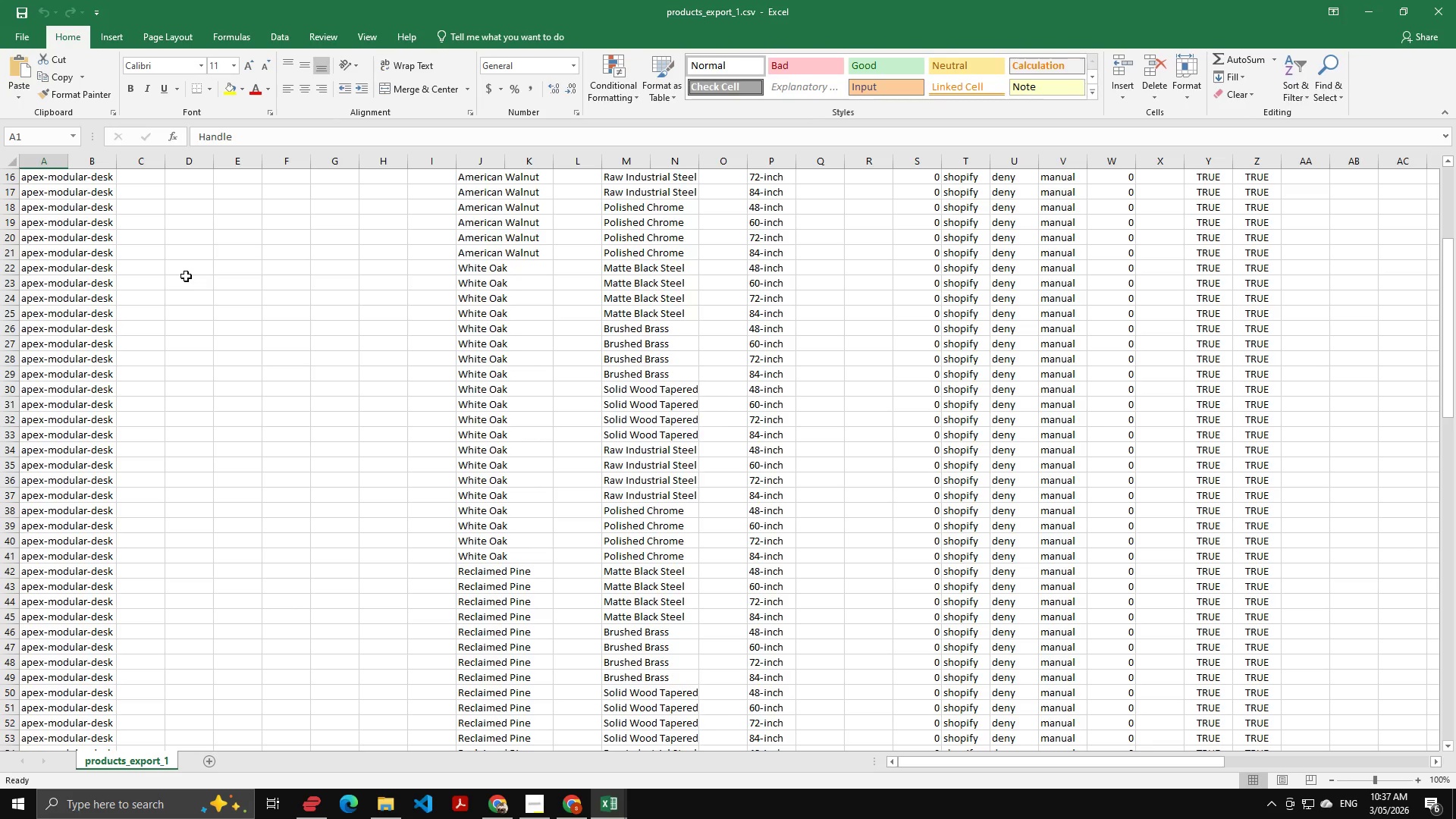 
scroll: coordinate [179, 275], scroll_direction: up, amount: 14.0
 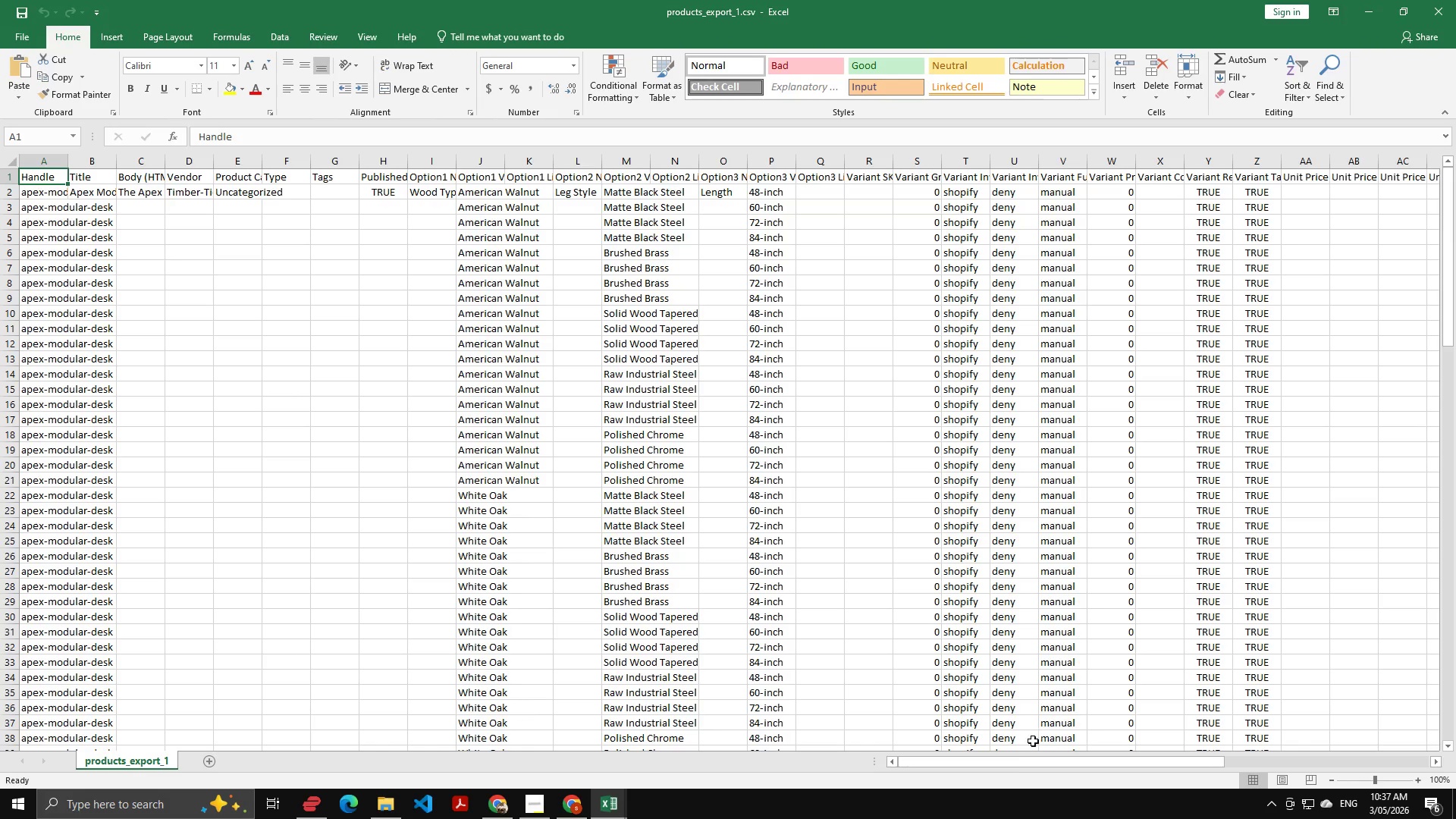 
left_click_drag(start_coordinate=[1015, 762], to_coordinate=[1395, 753])
 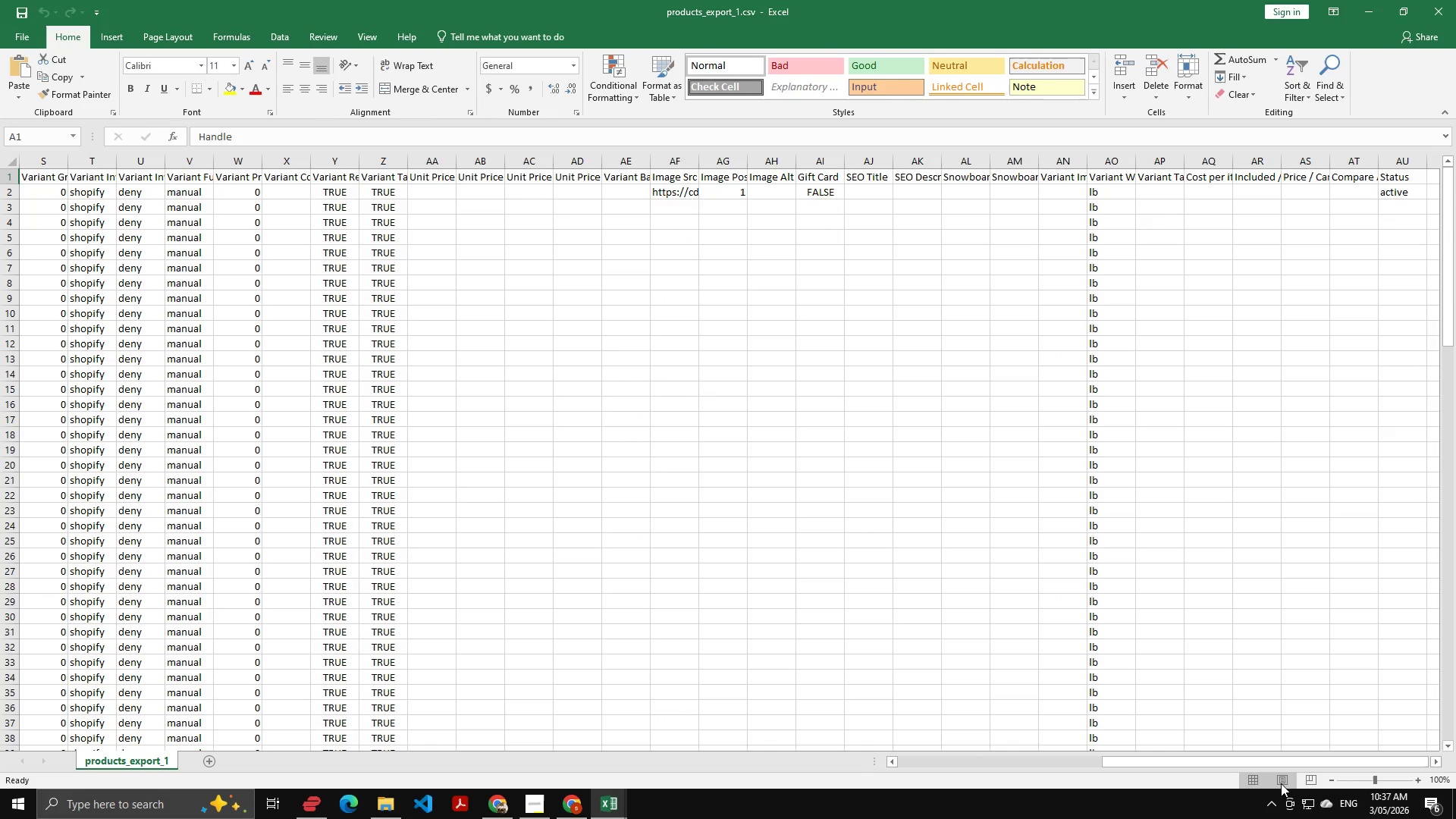 
scroll: coordinate [758, 441], scroll_direction: down, amount: 39.0
 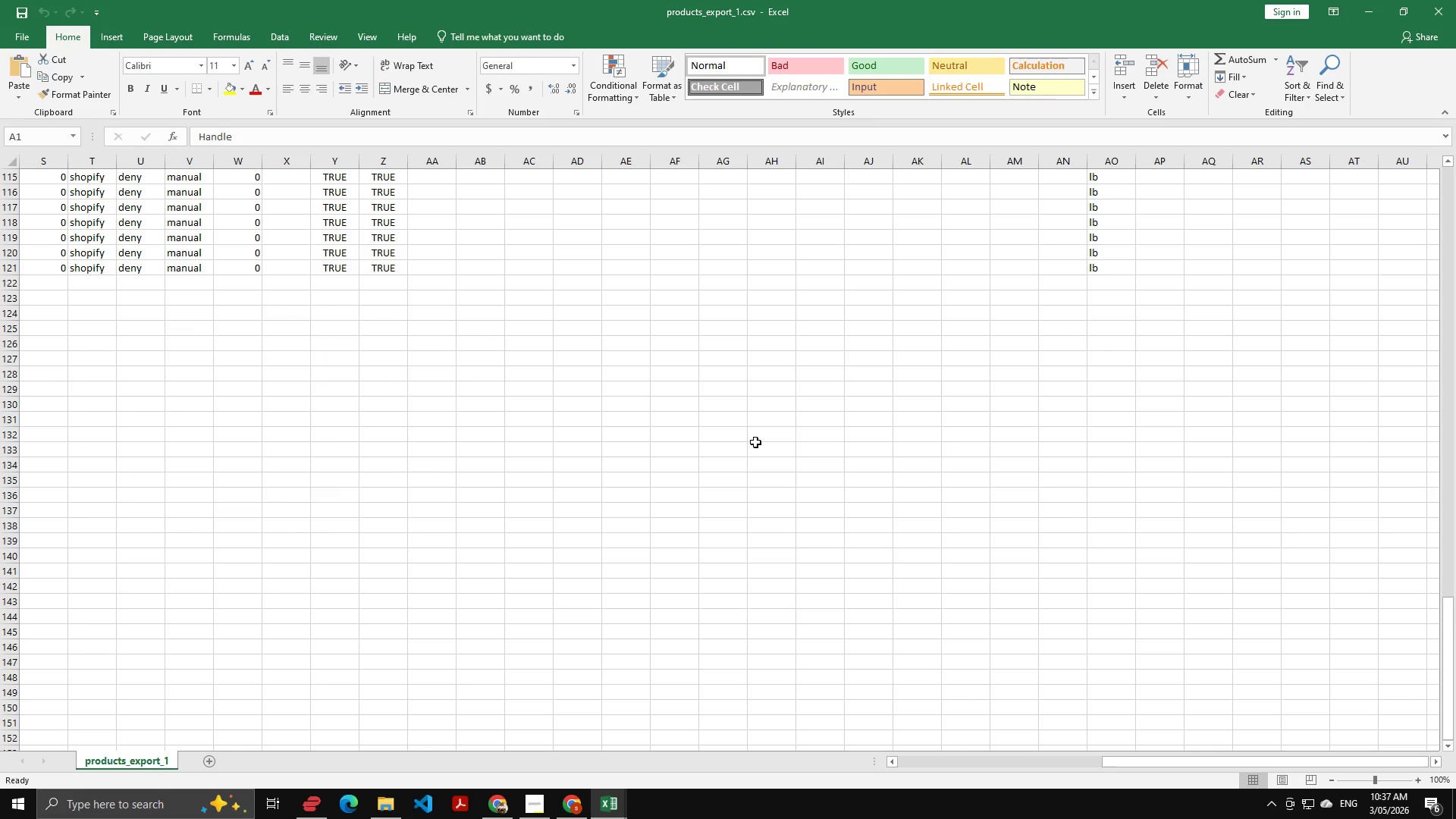 
scroll: coordinate [755, 442], scroll_direction: up, amount: 47.0
 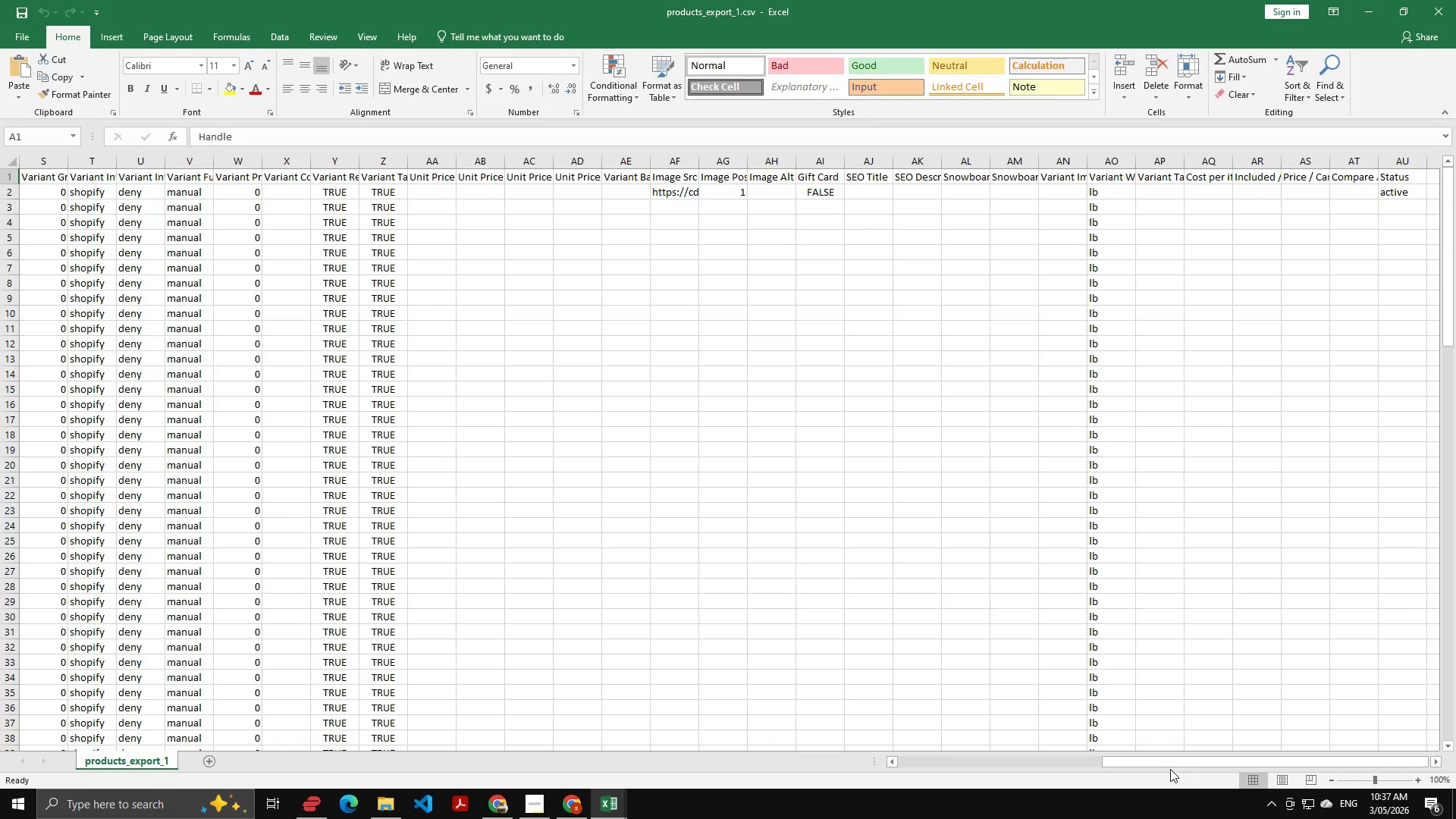 
left_click_drag(start_coordinate=[1169, 765], to_coordinate=[759, 761])
 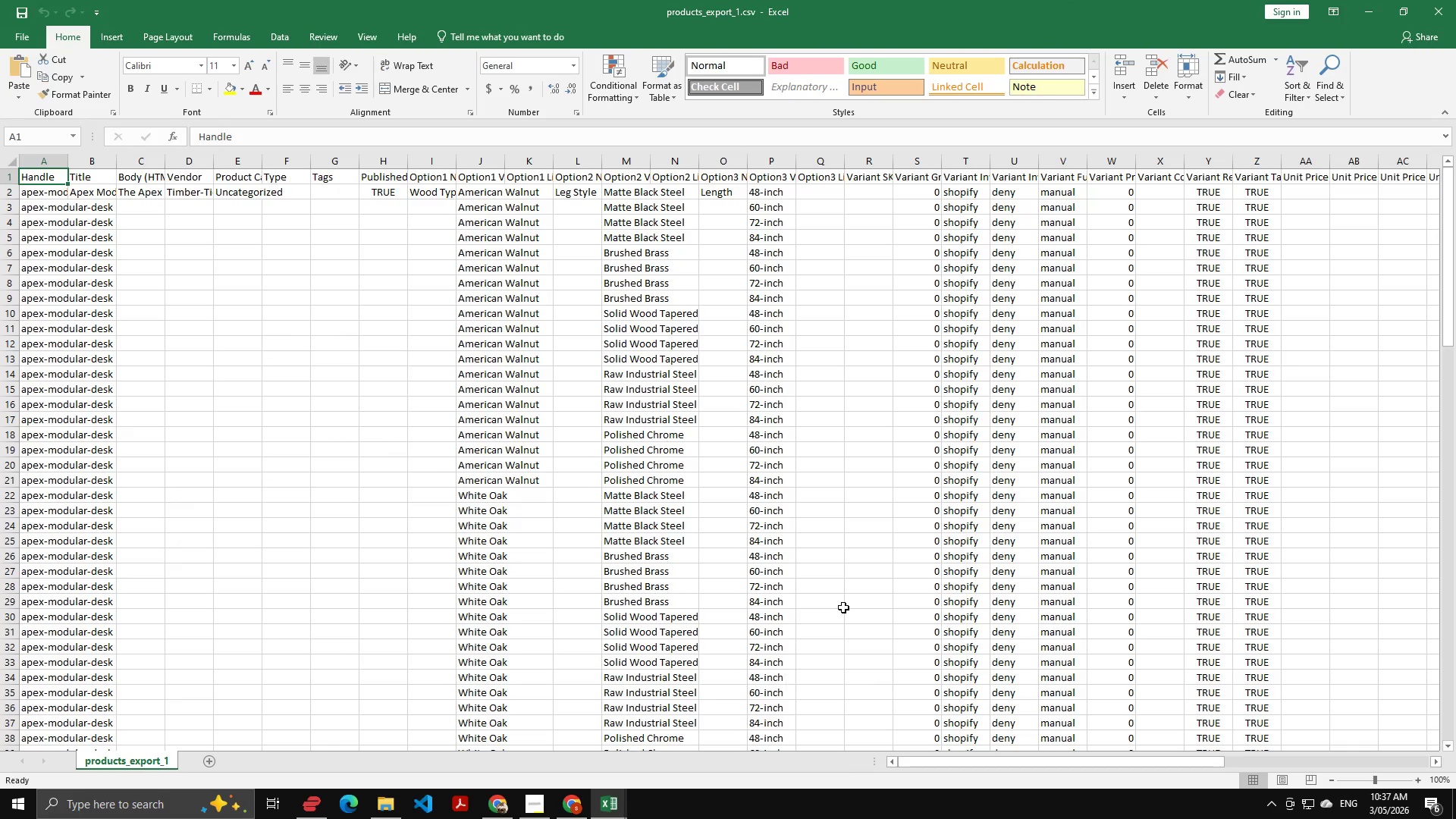 
scroll: coordinate [841, 560], scroll_direction: up, amount: 6.0
 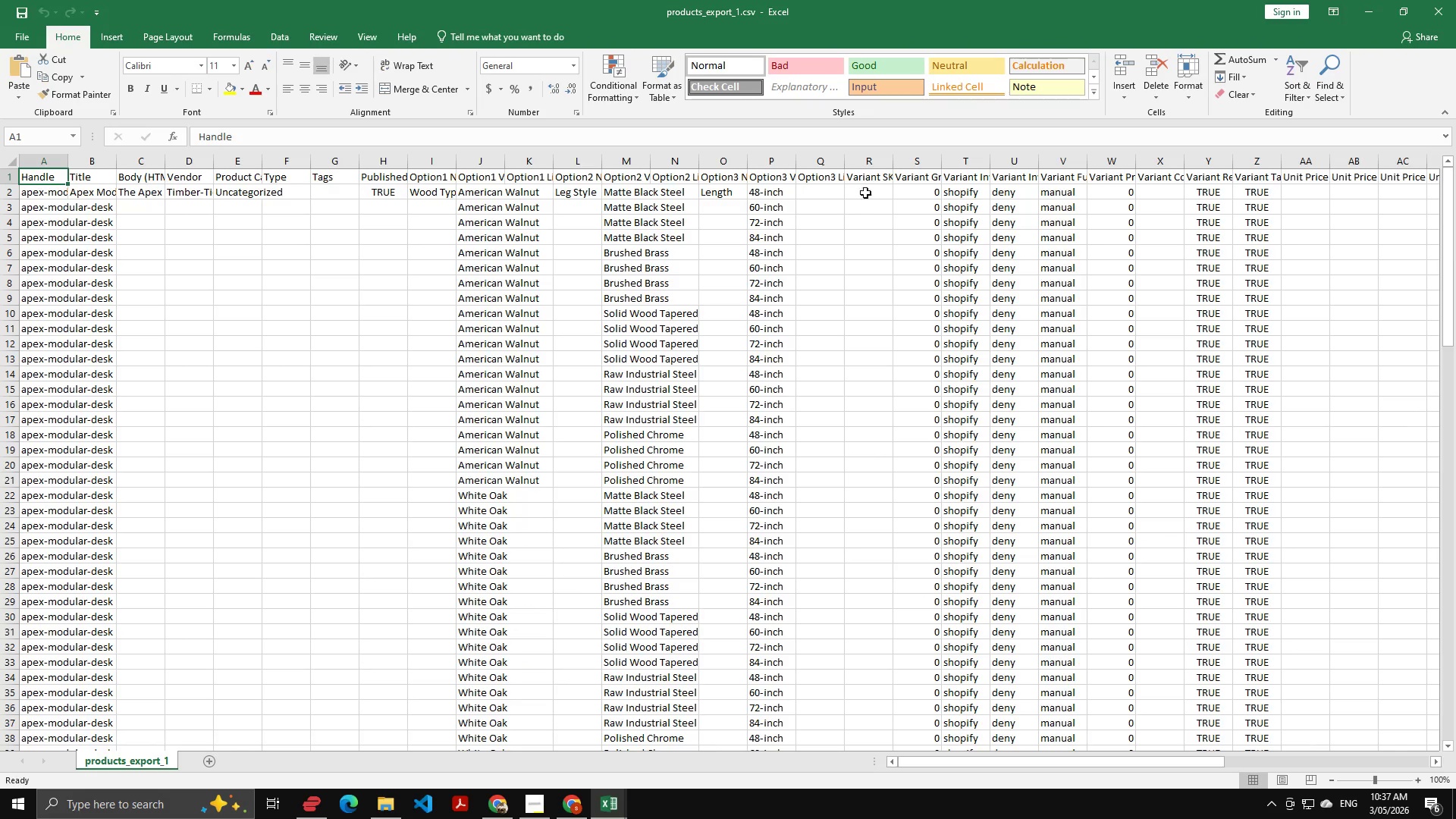 
left_click([868, 181])
 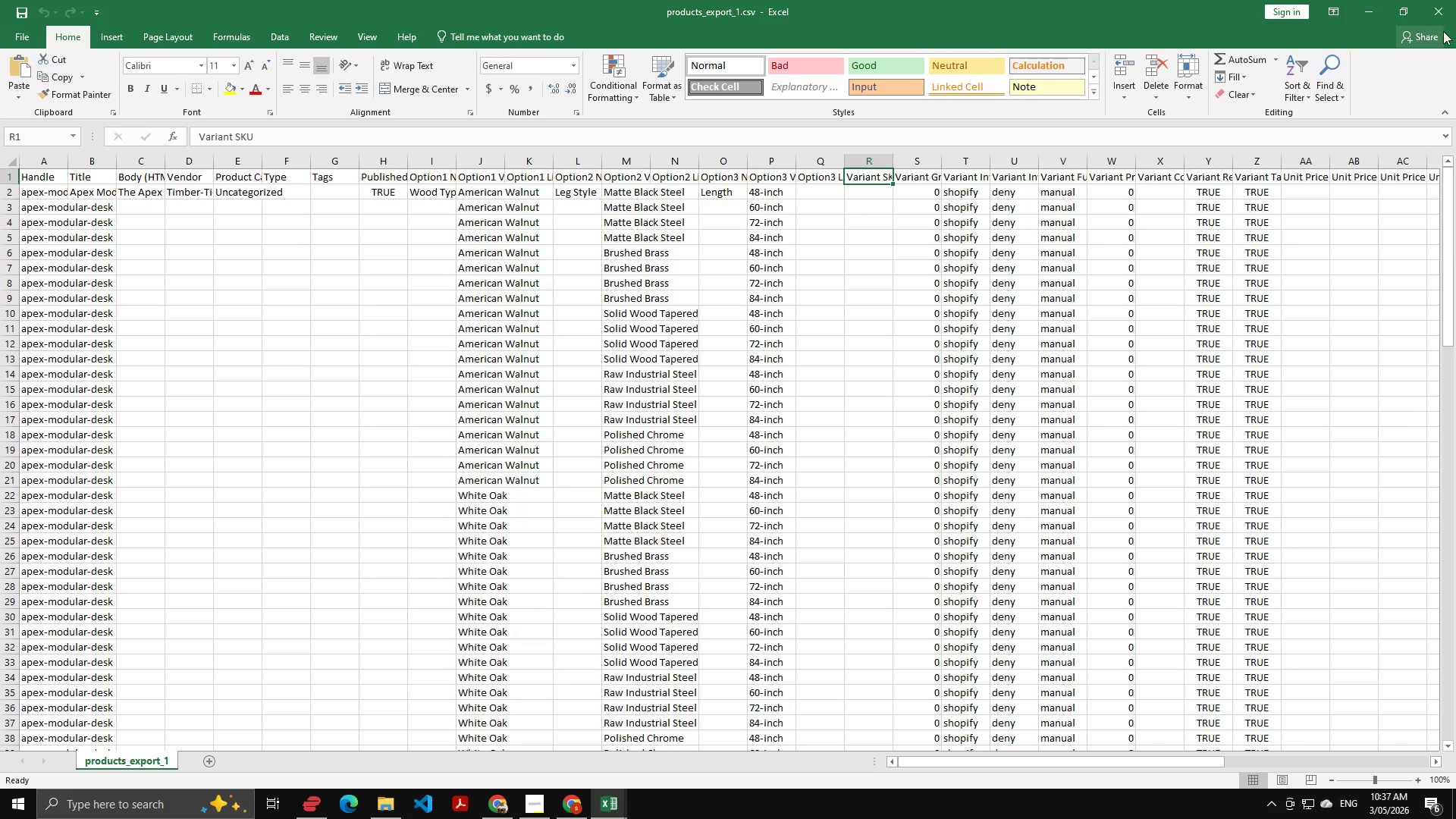 
left_click([1455, 0])
 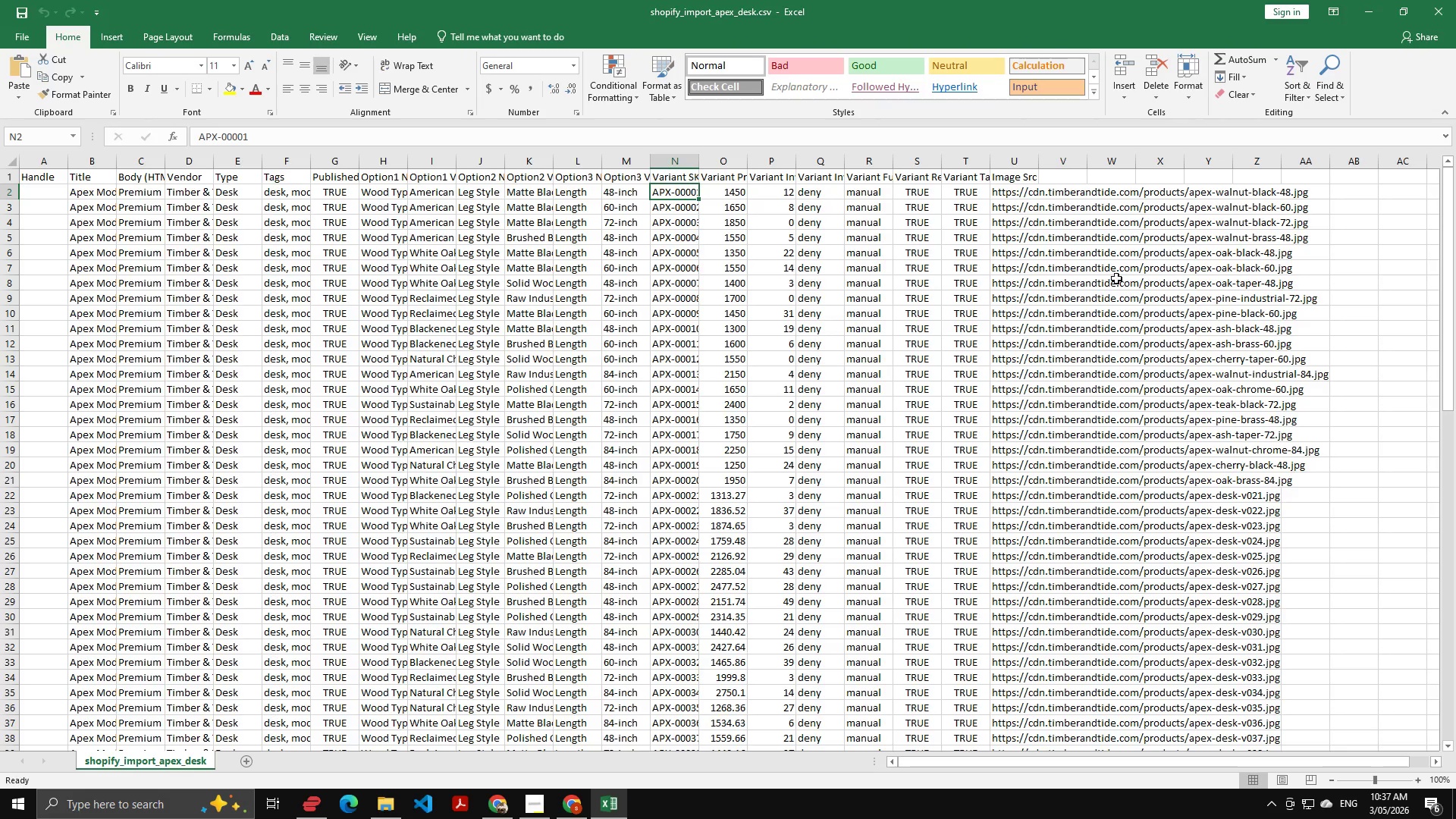 
left_click([1439, 0])
 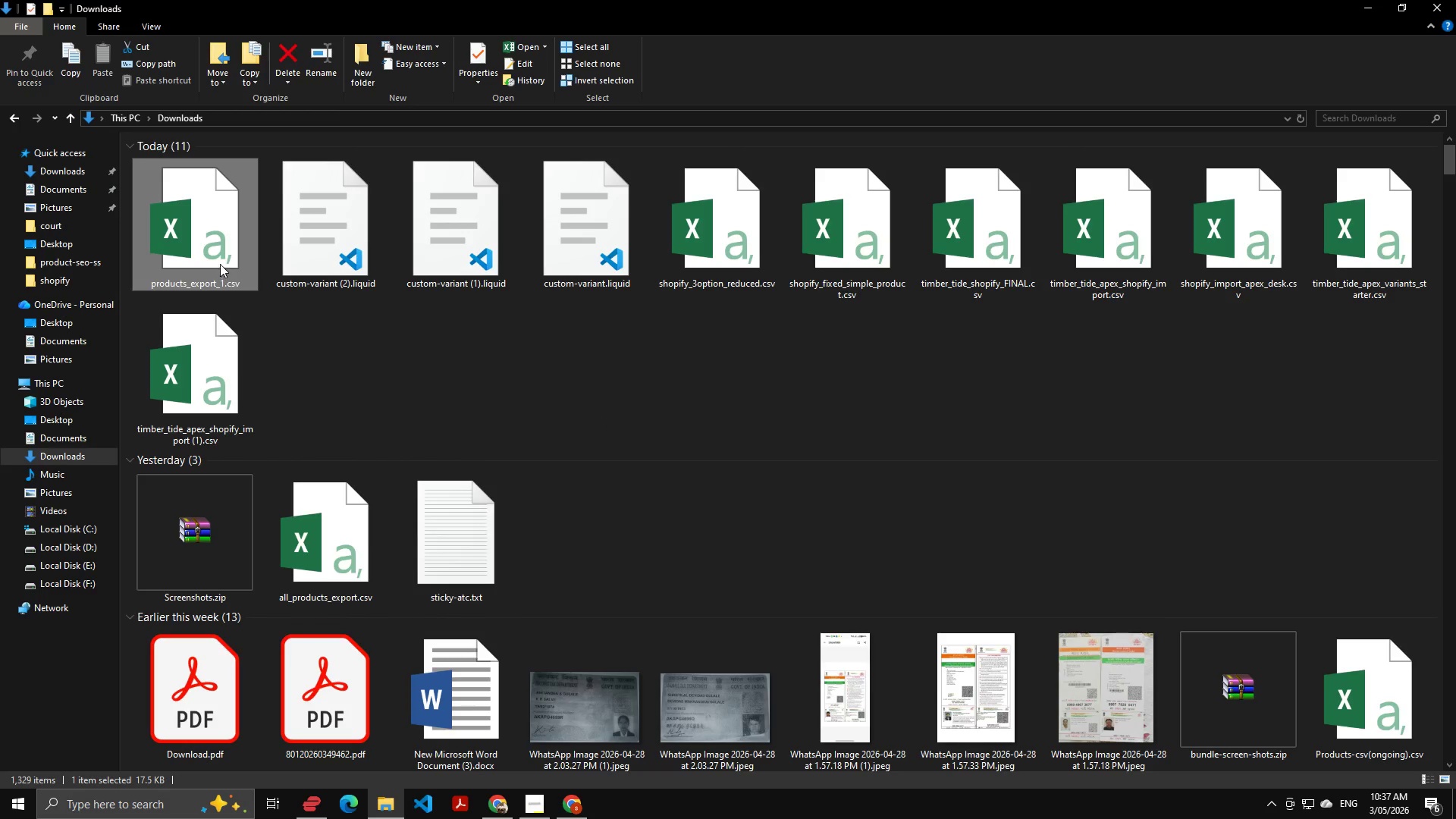 
double_click([221, 251])
 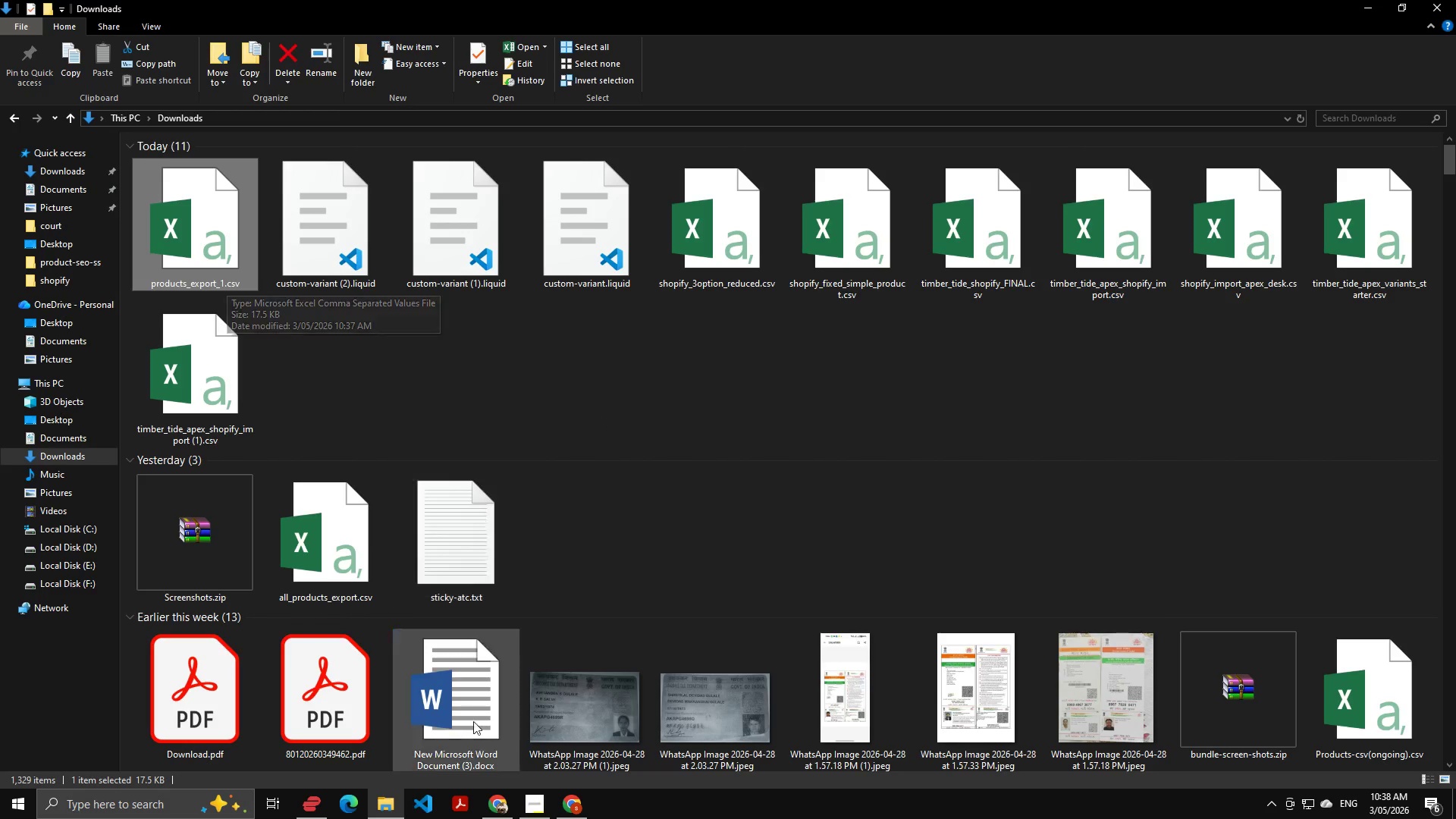 
double_click([229, 248])
 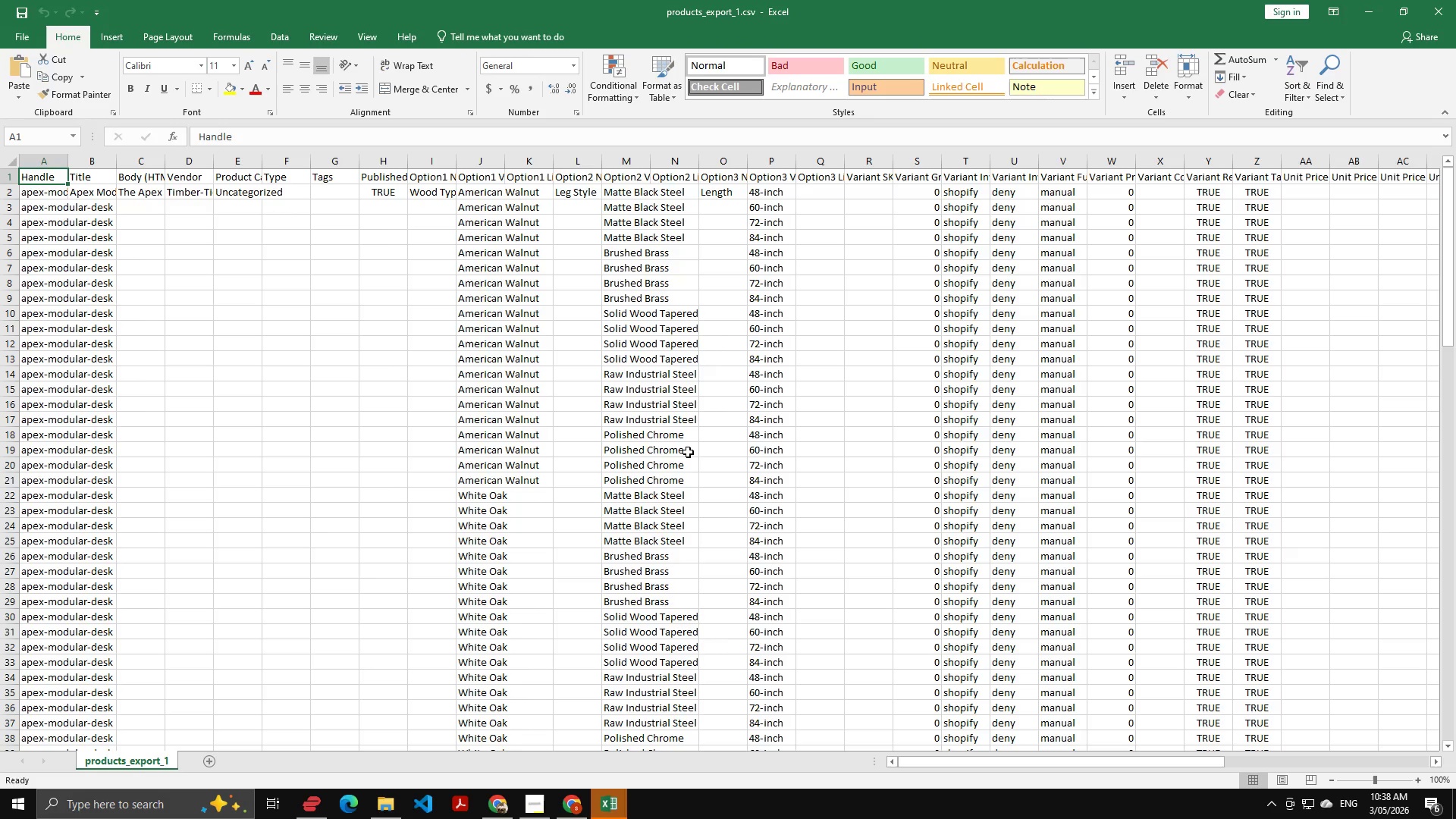 
key(Alt+AltLeft)
 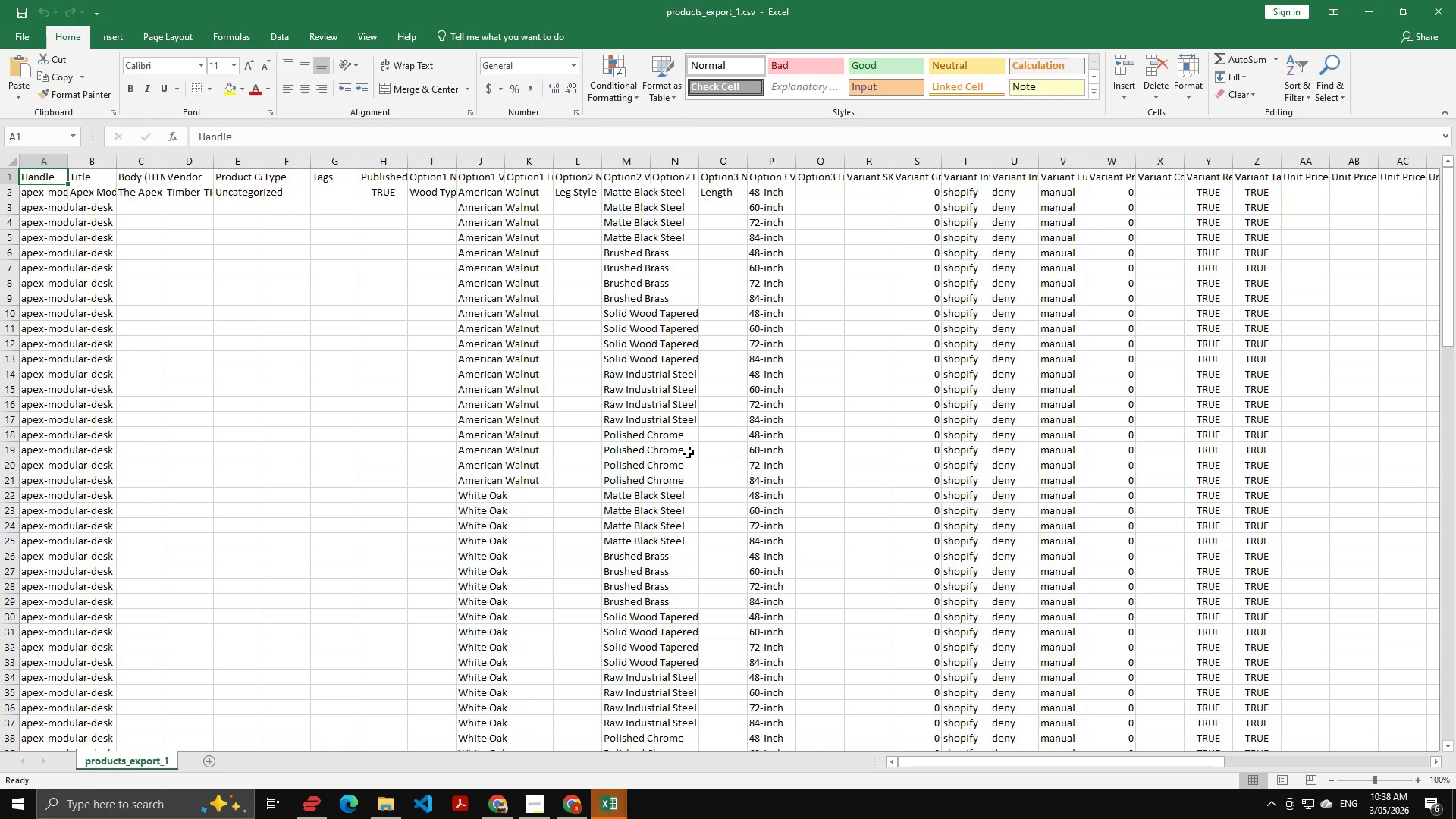 
key(Alt+Tab)
 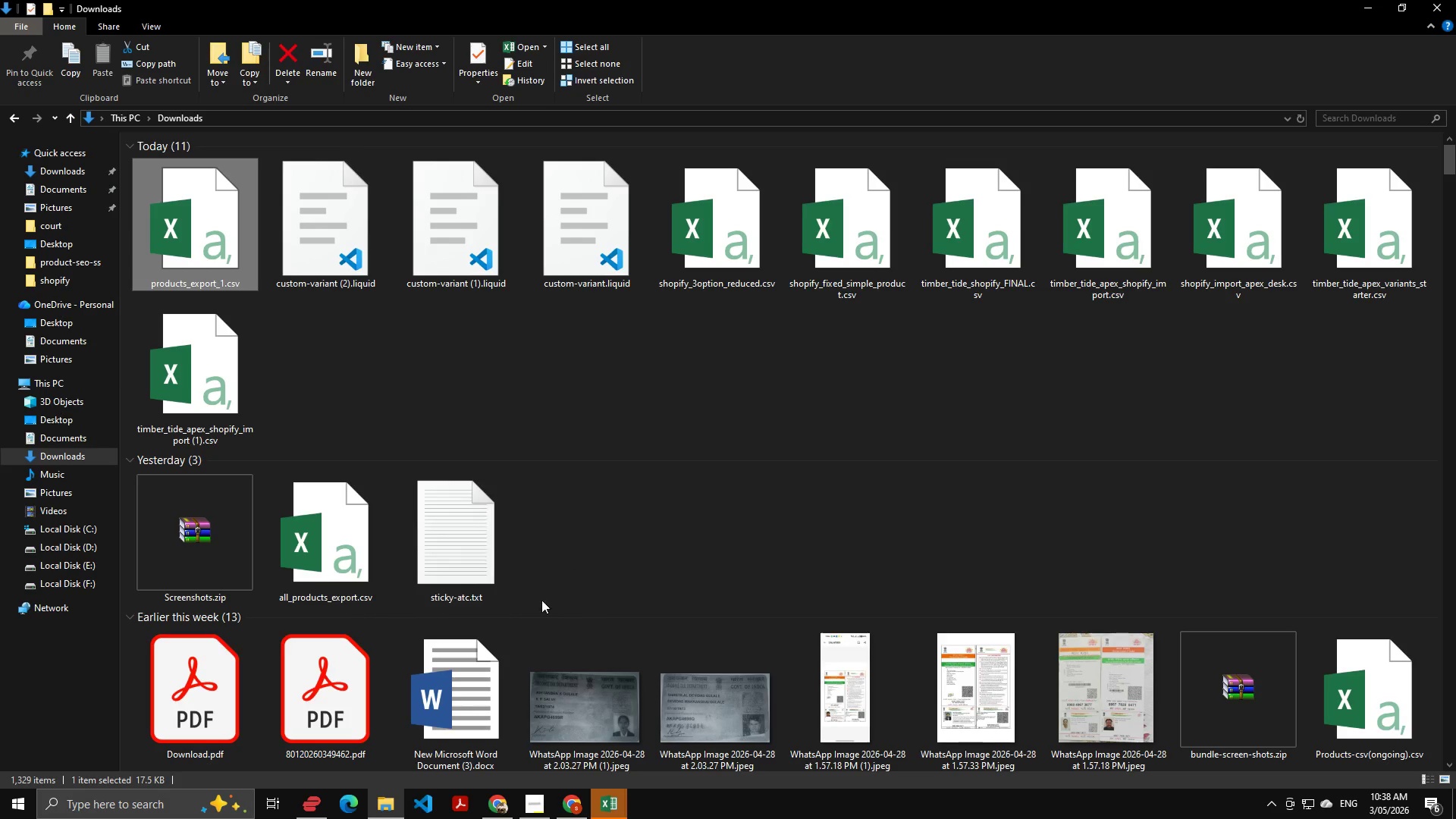 
key(Alt+AltLeft)
 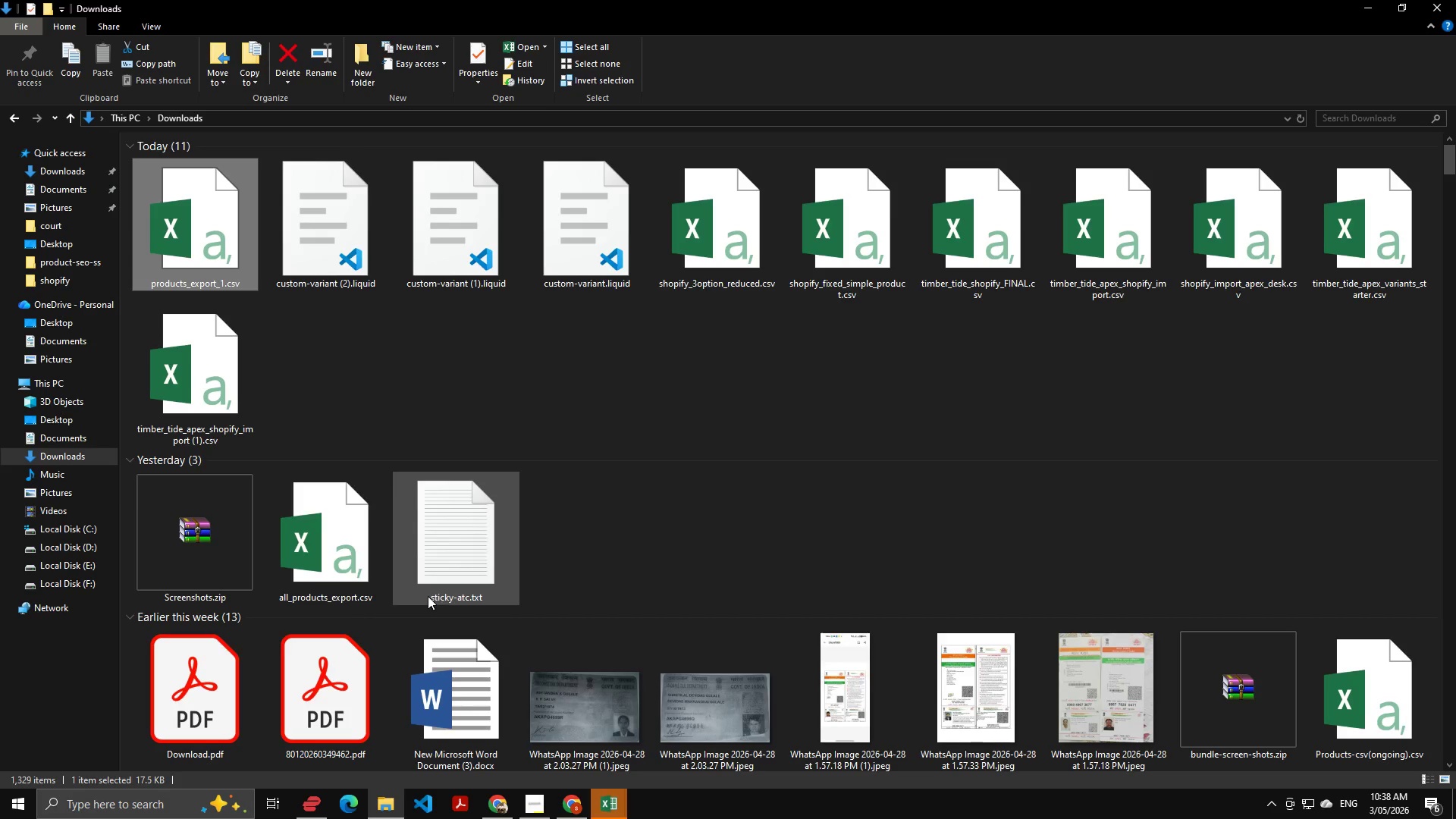 
key(Alt+Tab)
 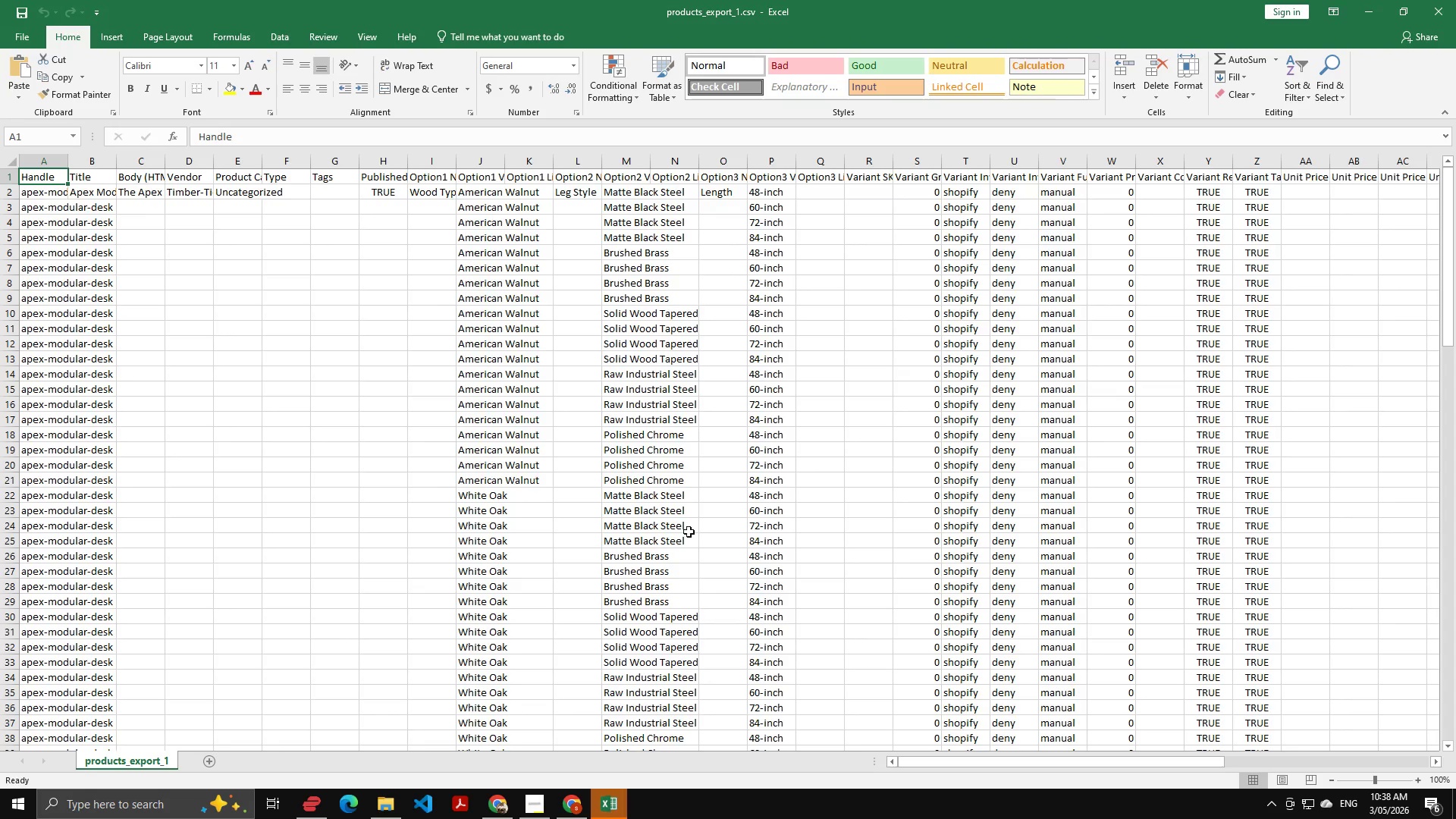 
key(Alt+AltLeft)
 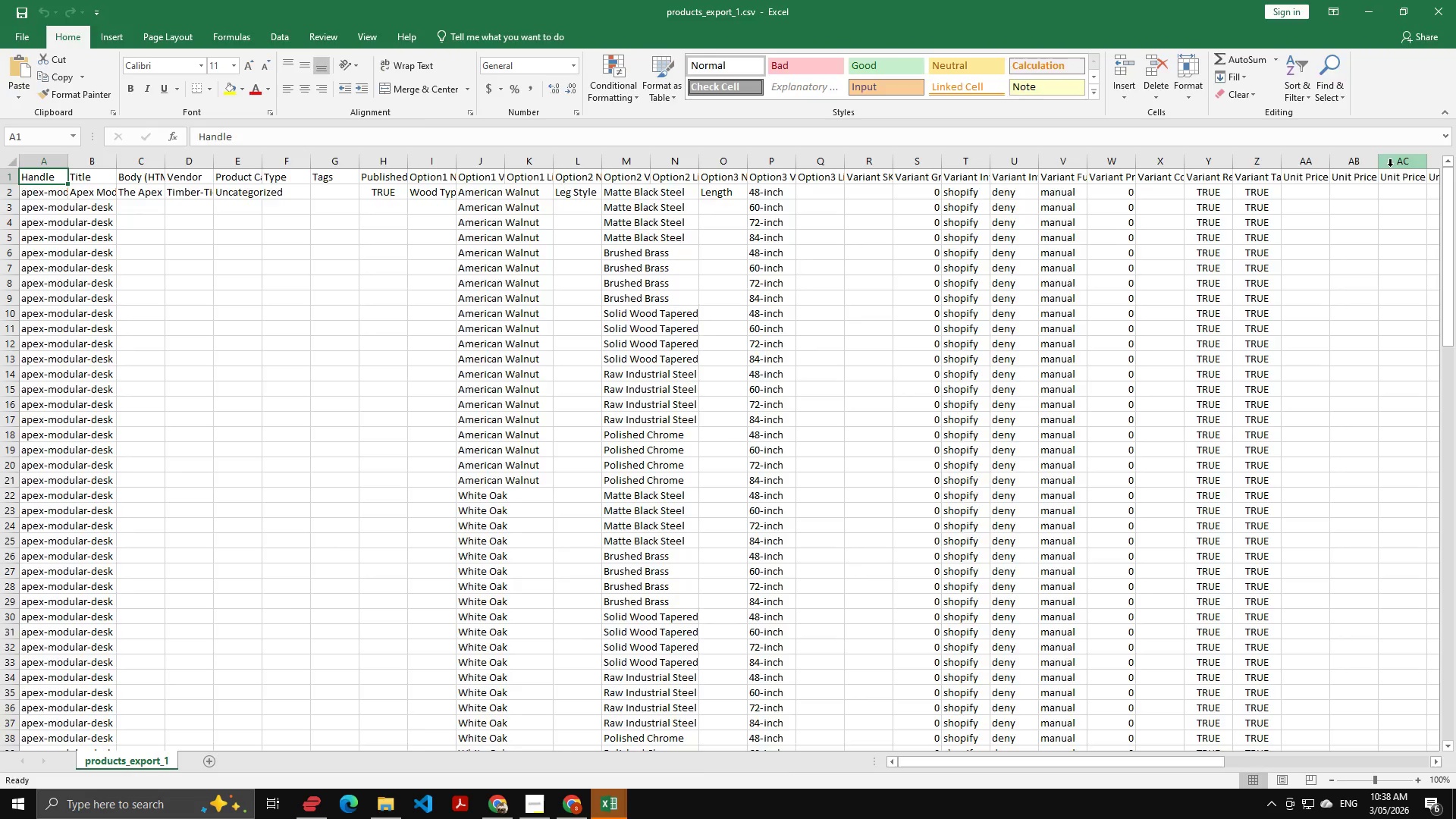 
key(Alt+Tab)
 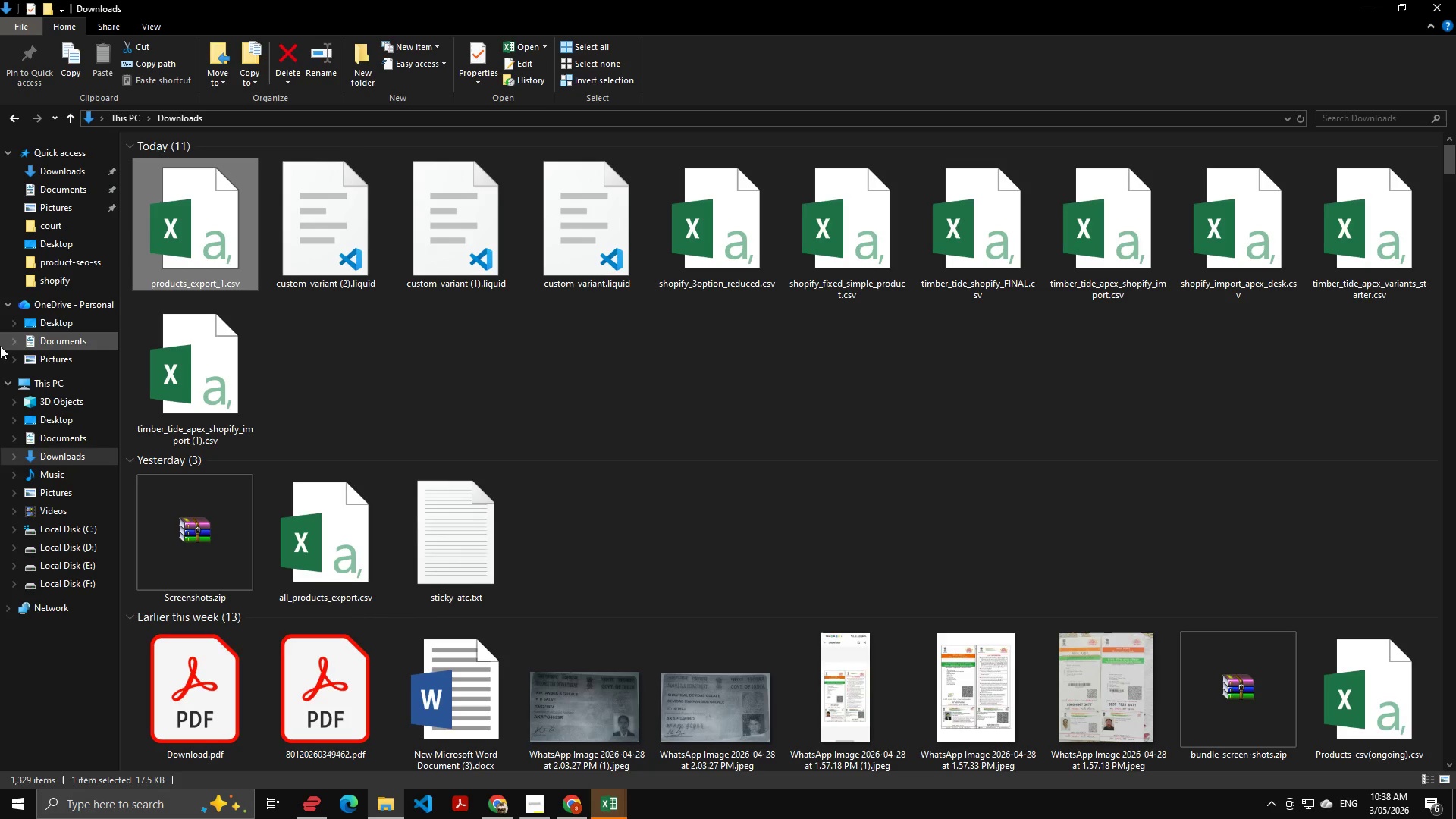 
key(Alt+AltLeft)
 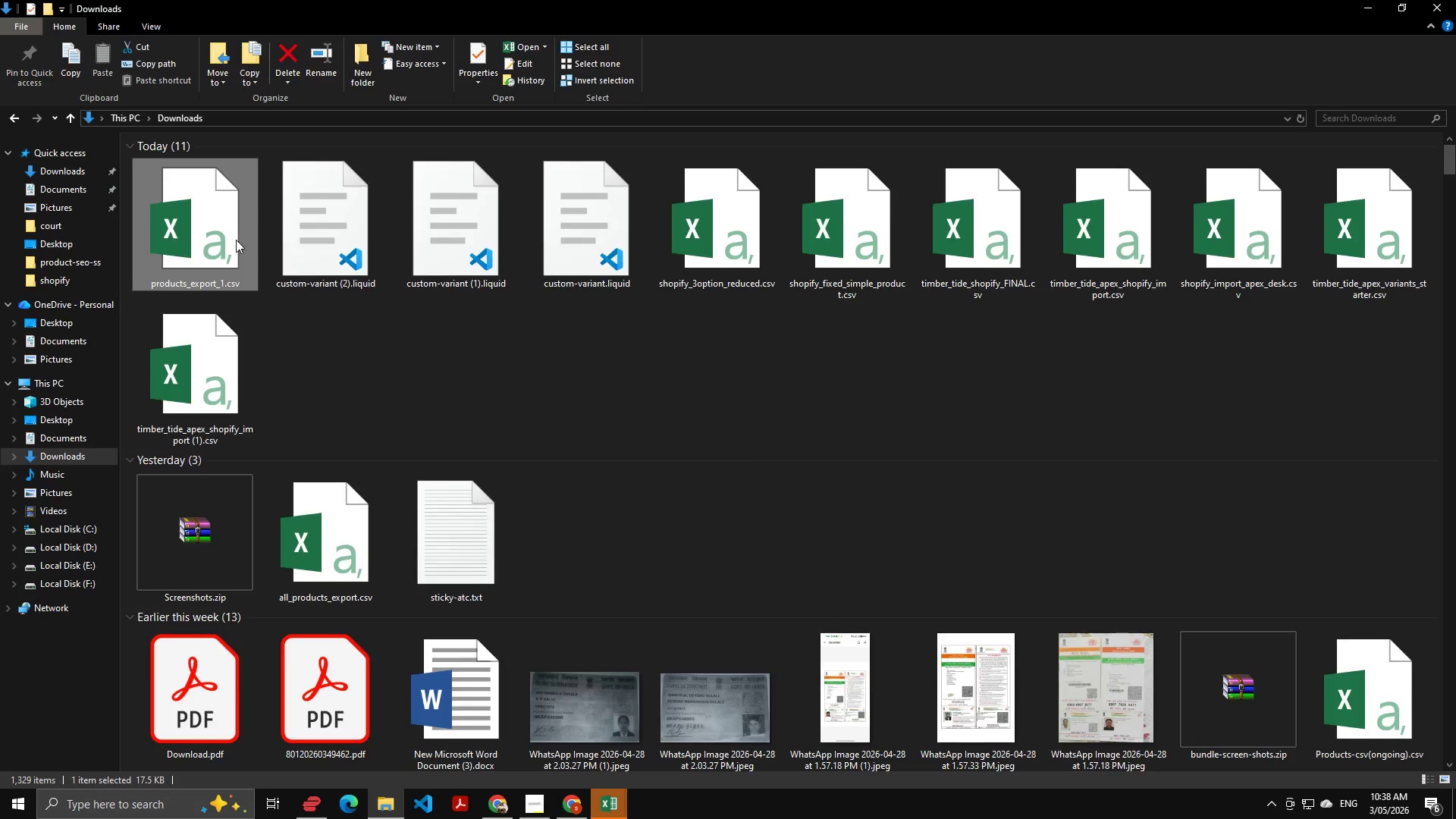 
key(Alt+Tab)
 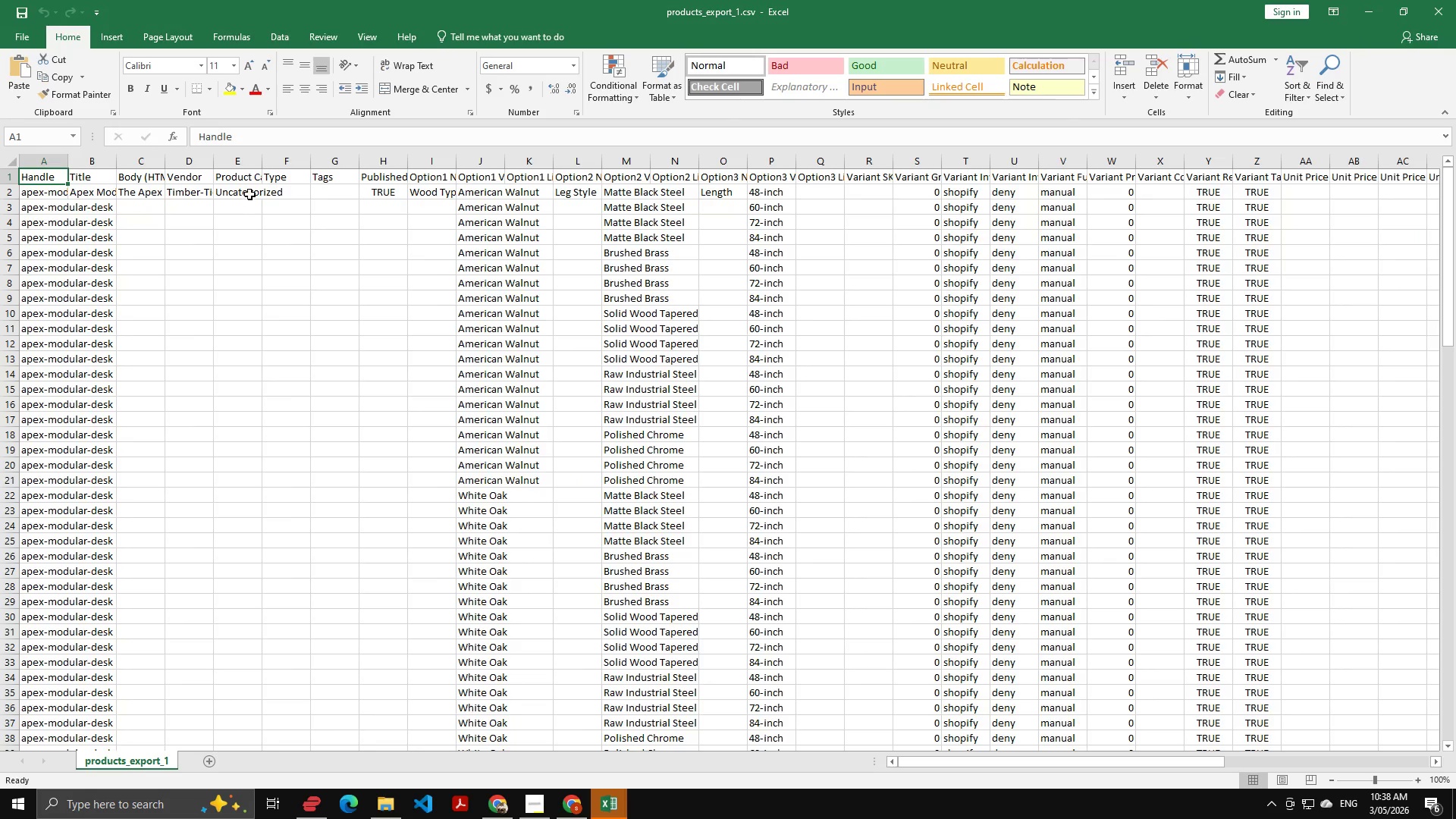 
key(Alt+Tab)
 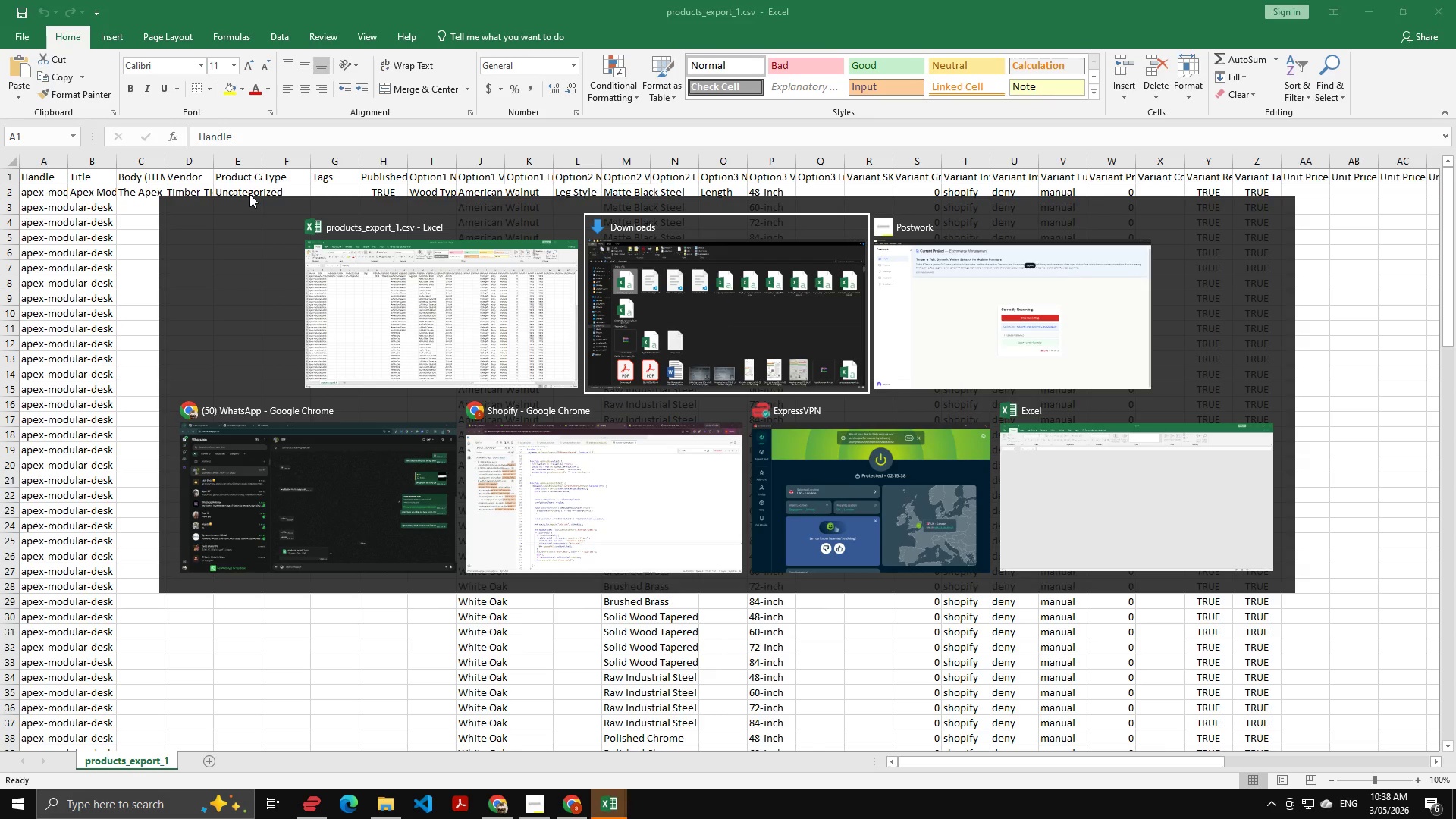 
key(Alt+Tab)
 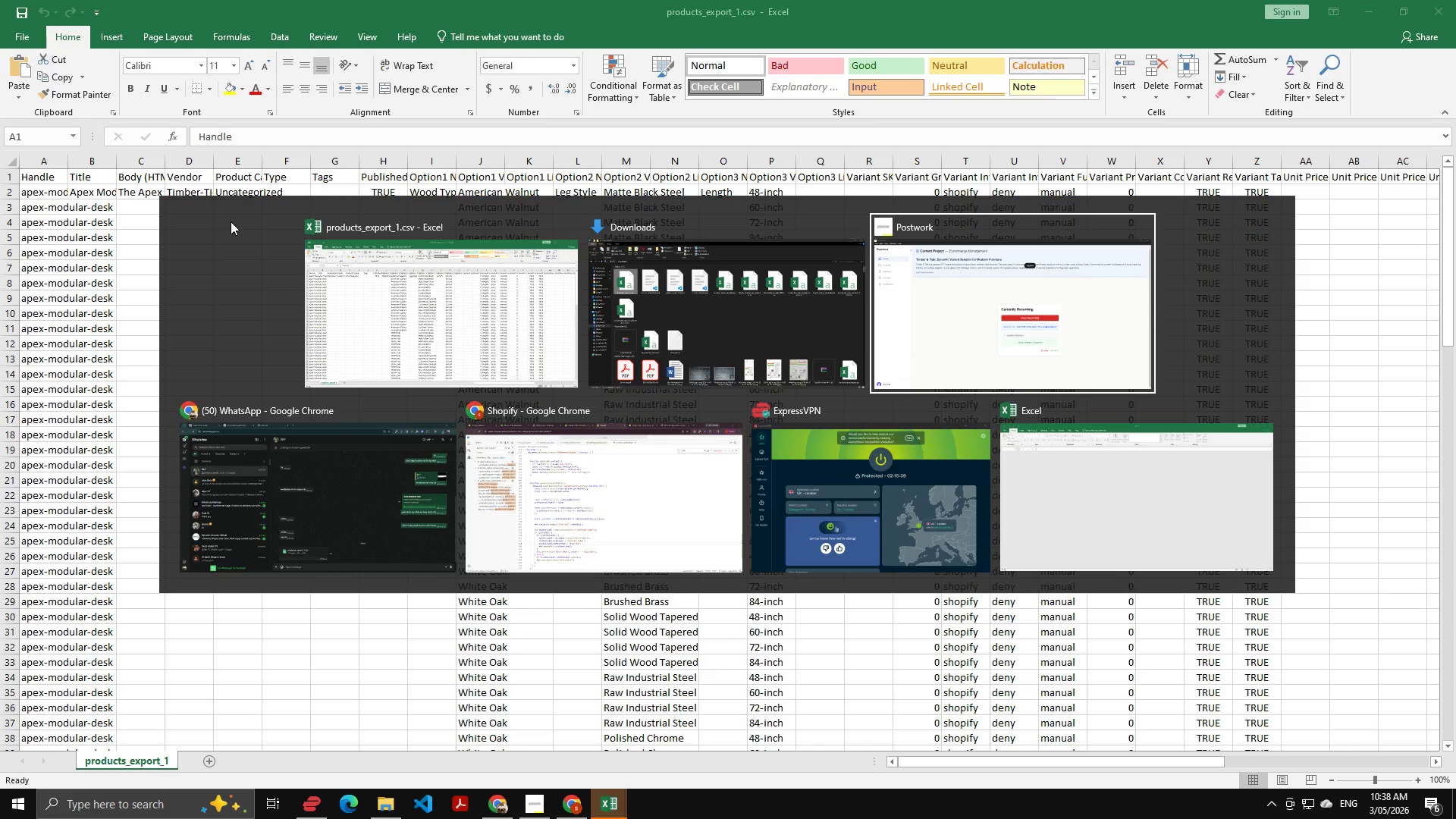 
key(Alt+Tab)
 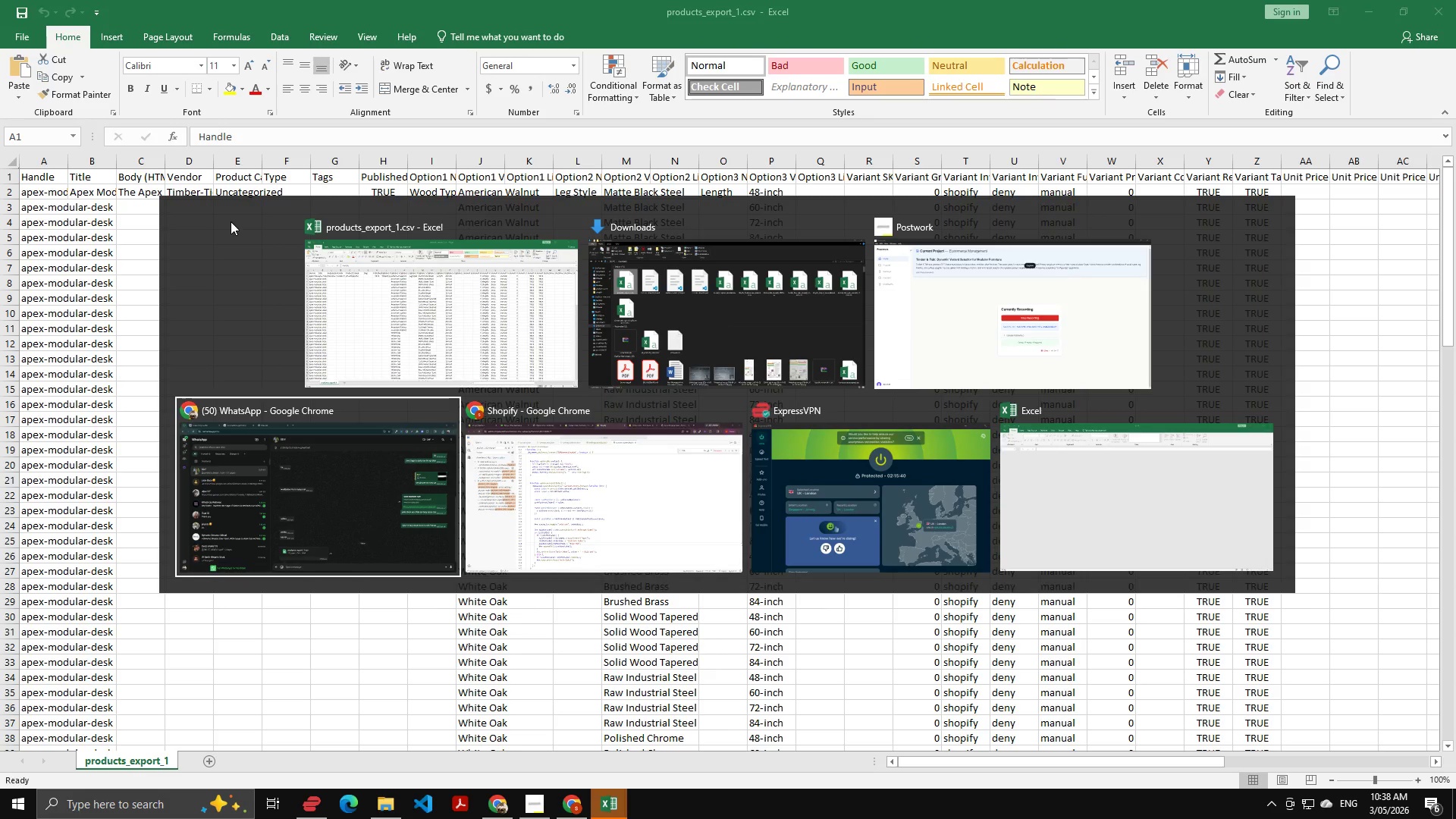 
key(Alt+Tab)
 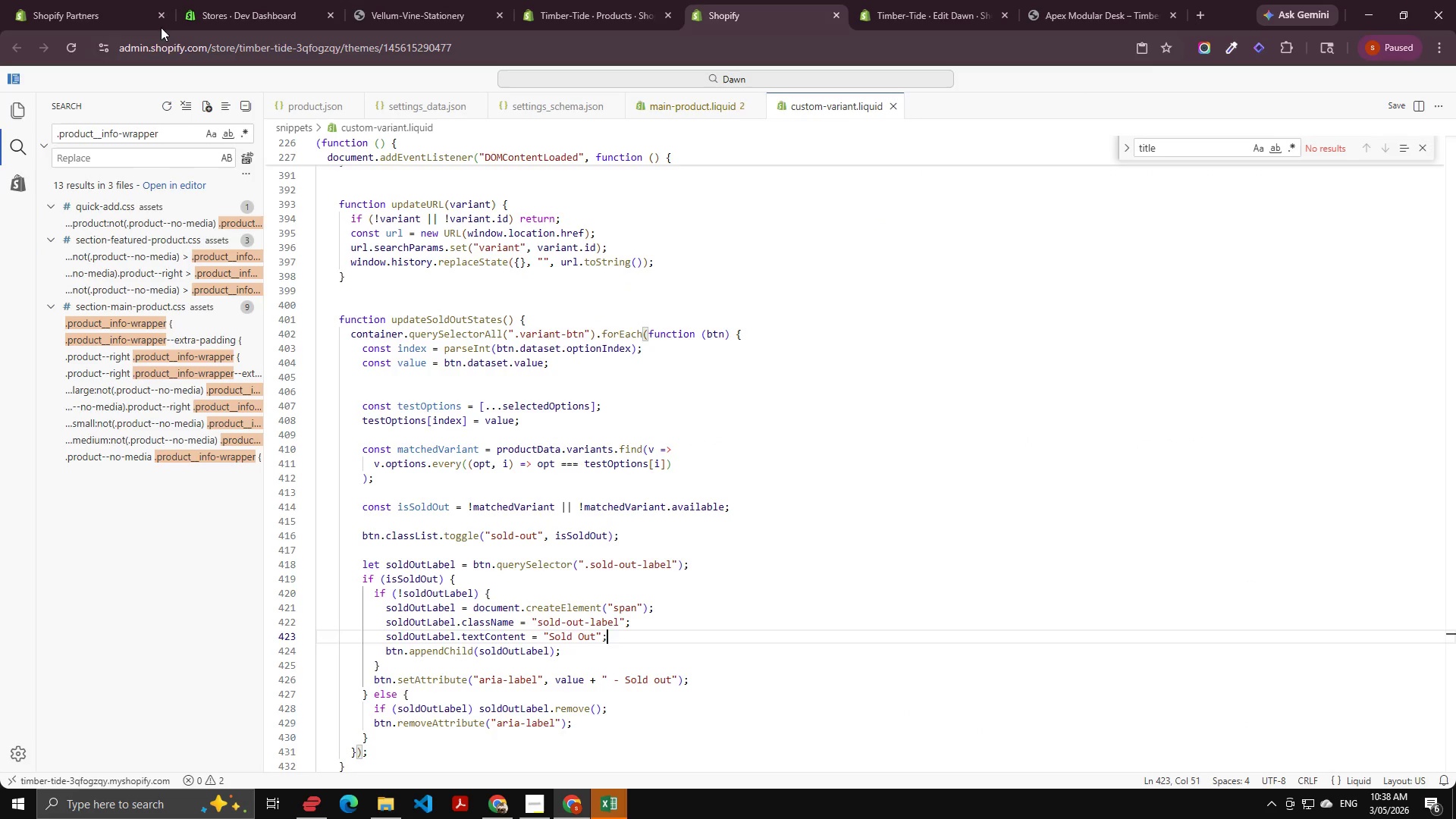 
left_click([113, 5])
 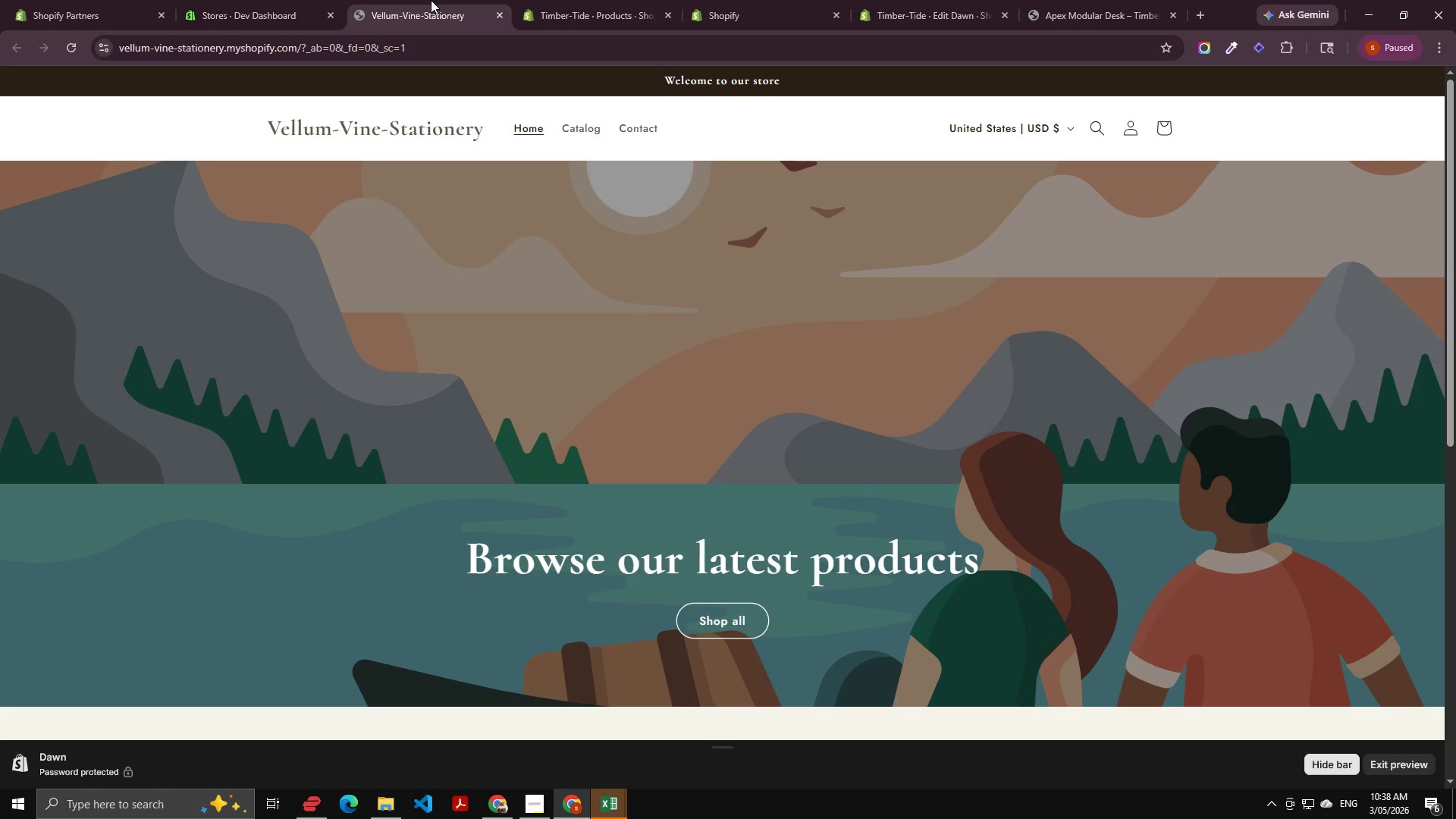 
double_click([562, 0])
 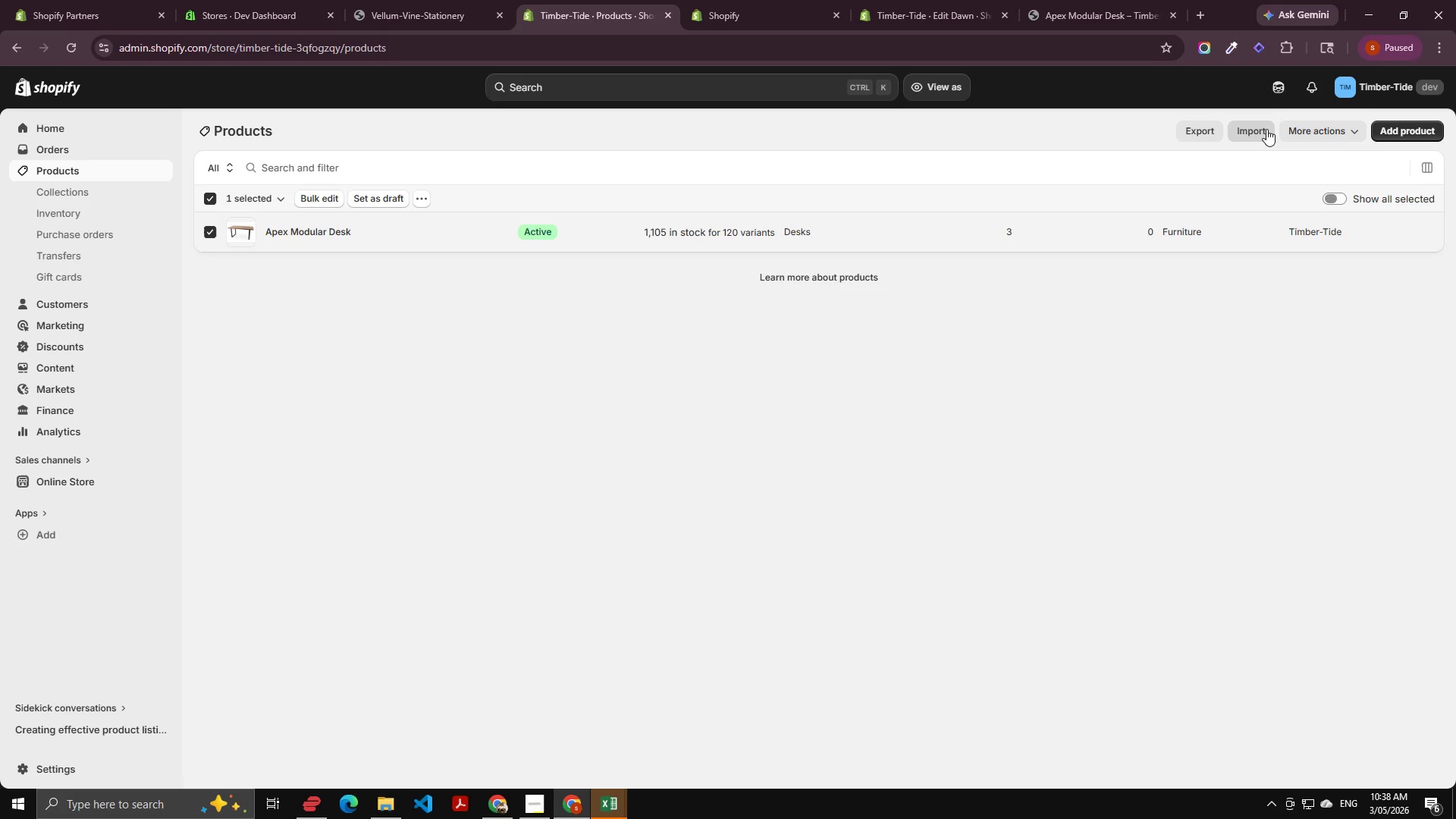 
left_click([1200, 127])
 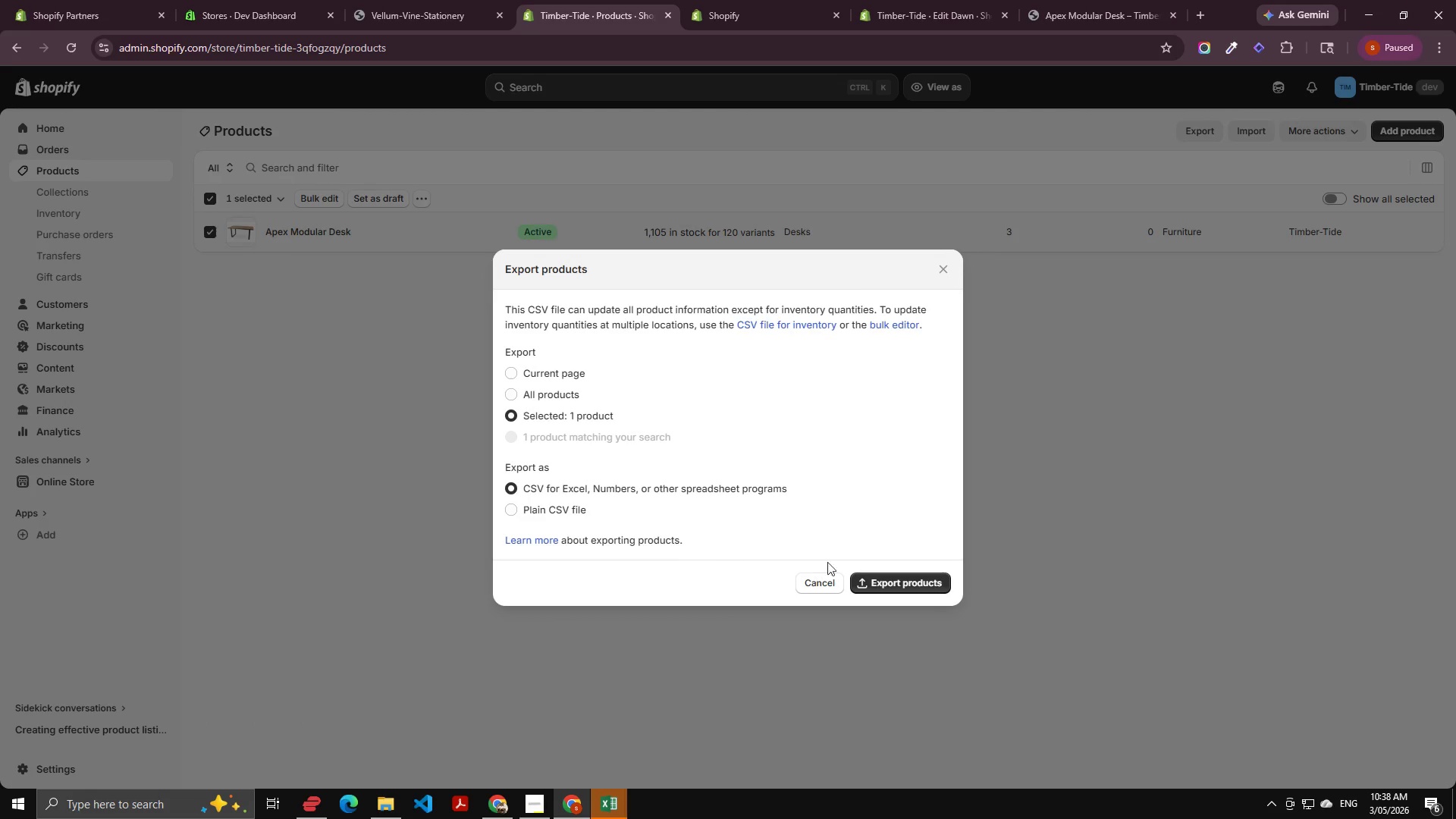 
left_click([880, 576])
 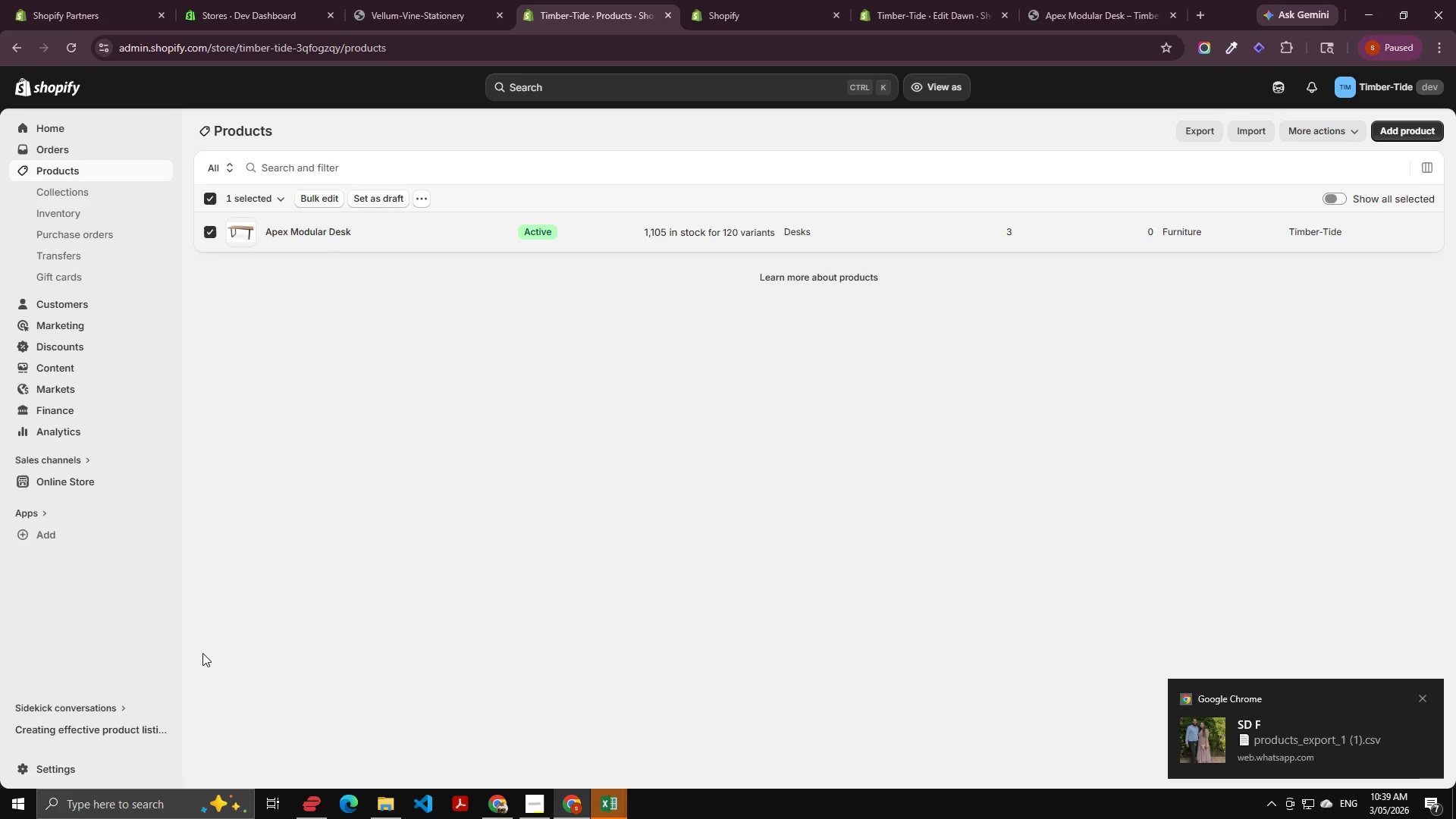 
wait(63.42)
 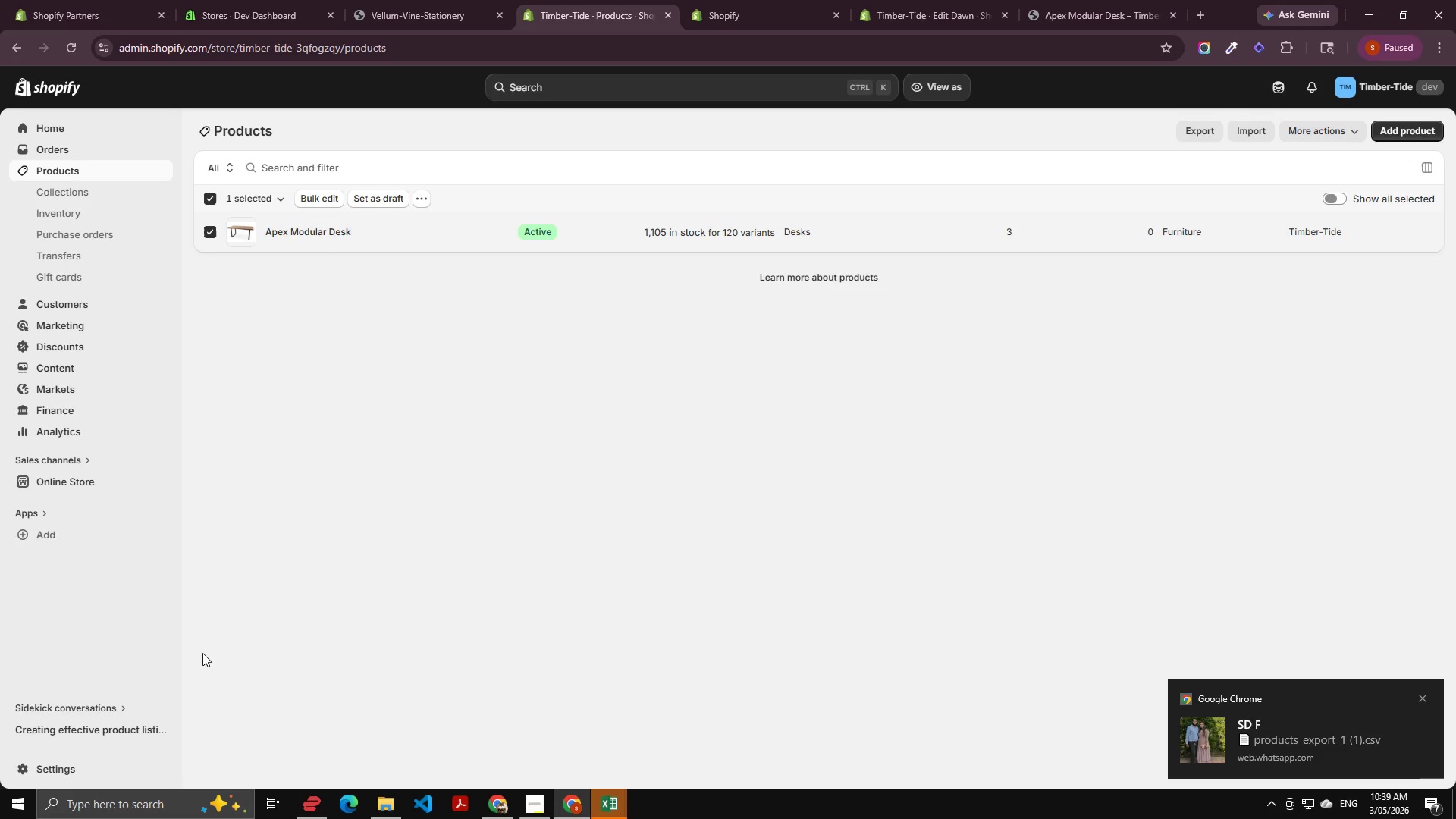 
left_click([493, 811])
 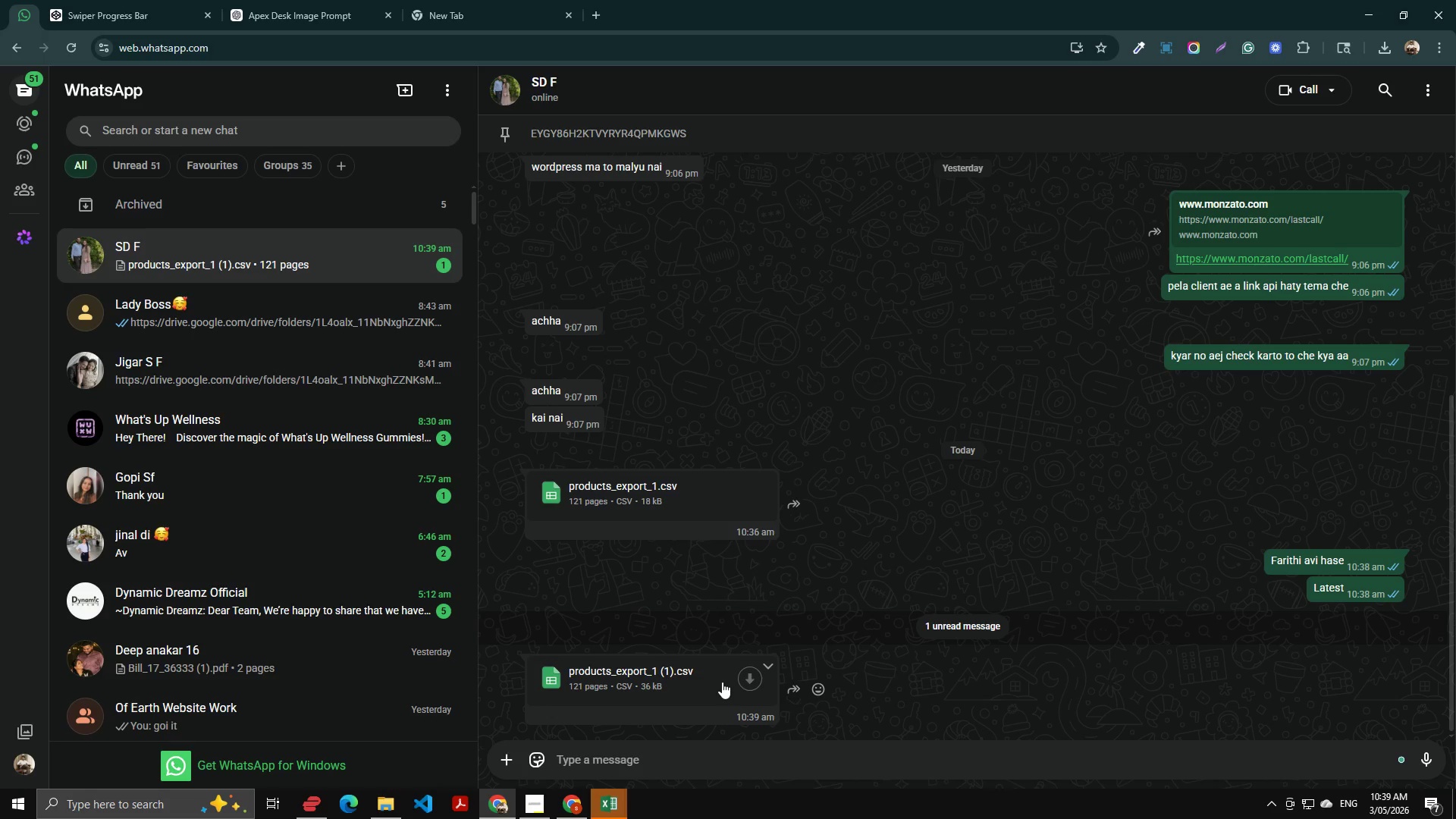 
left_click([741, 678])
 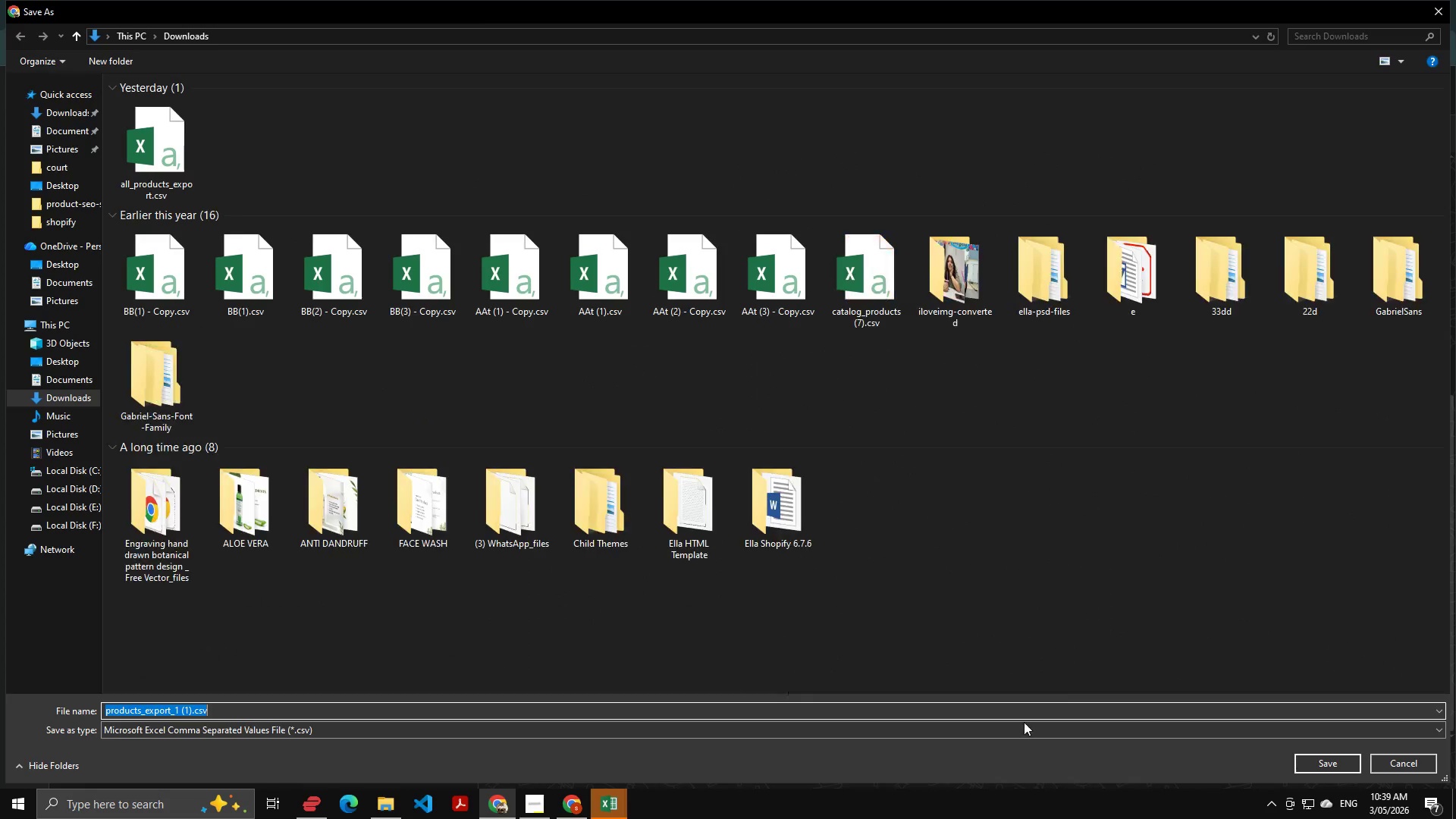 
left_click([1323, 757])
 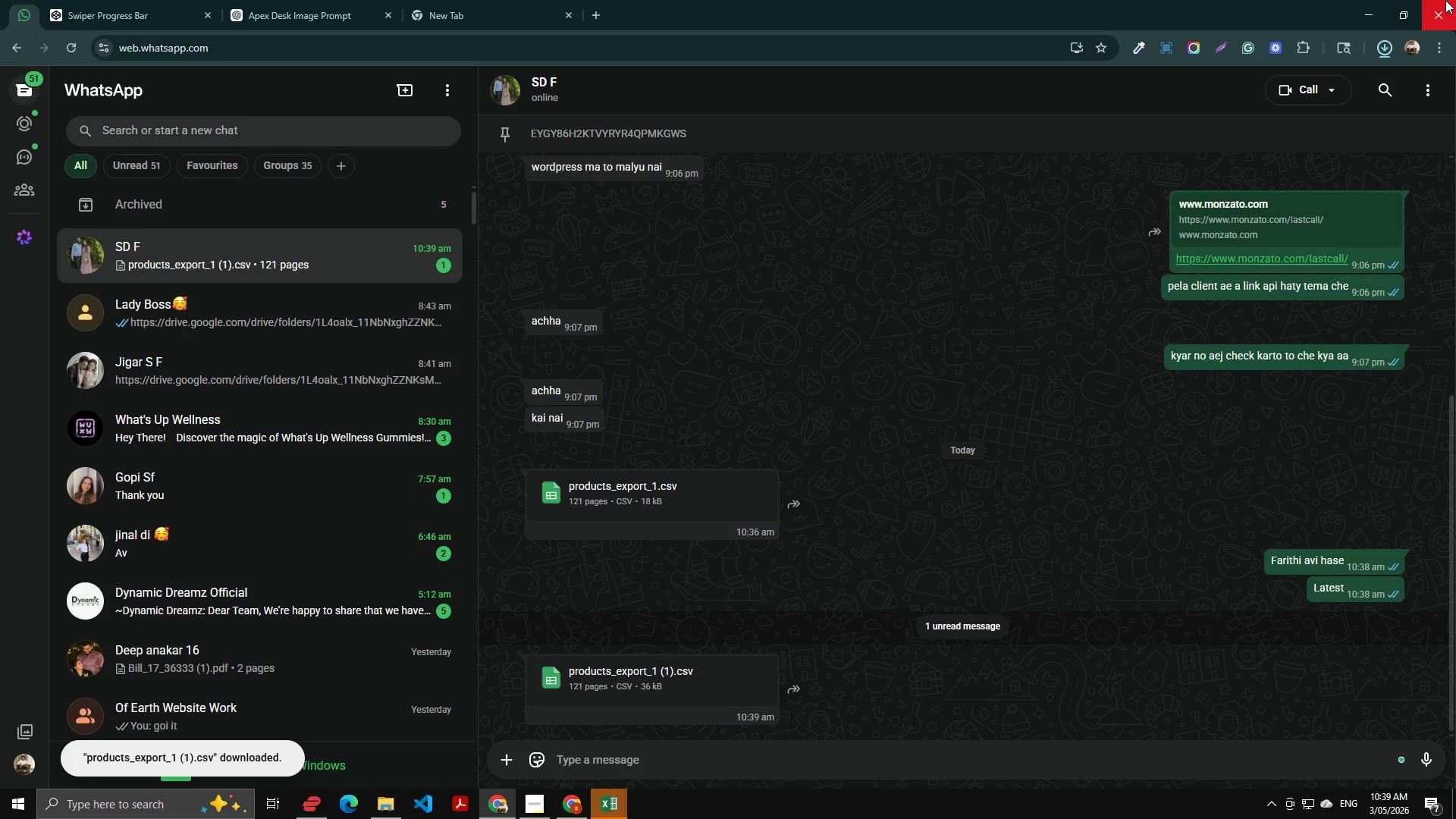 
key(Alt+AltLeft)
 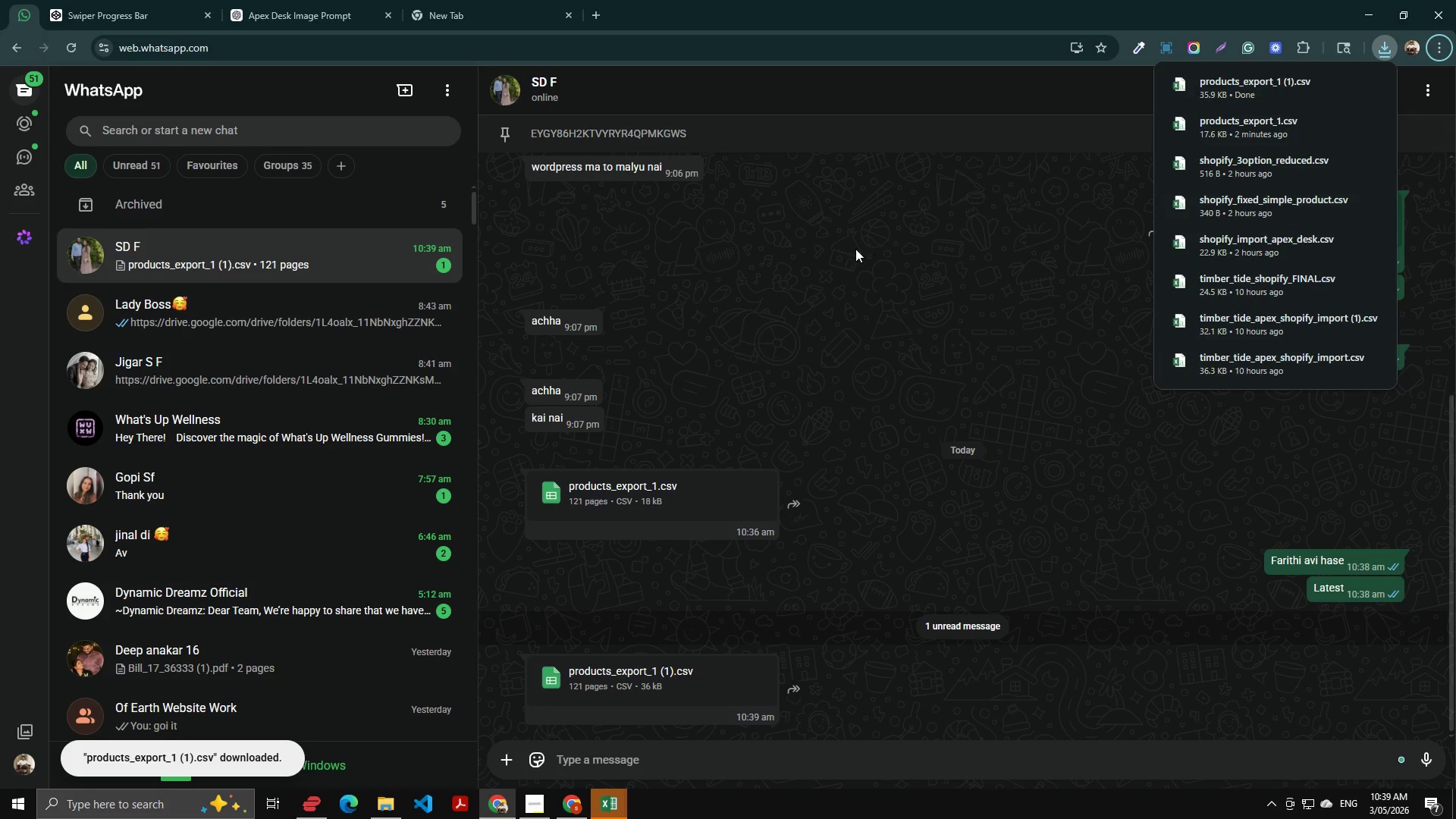 
key(Alt+AltLeft)
 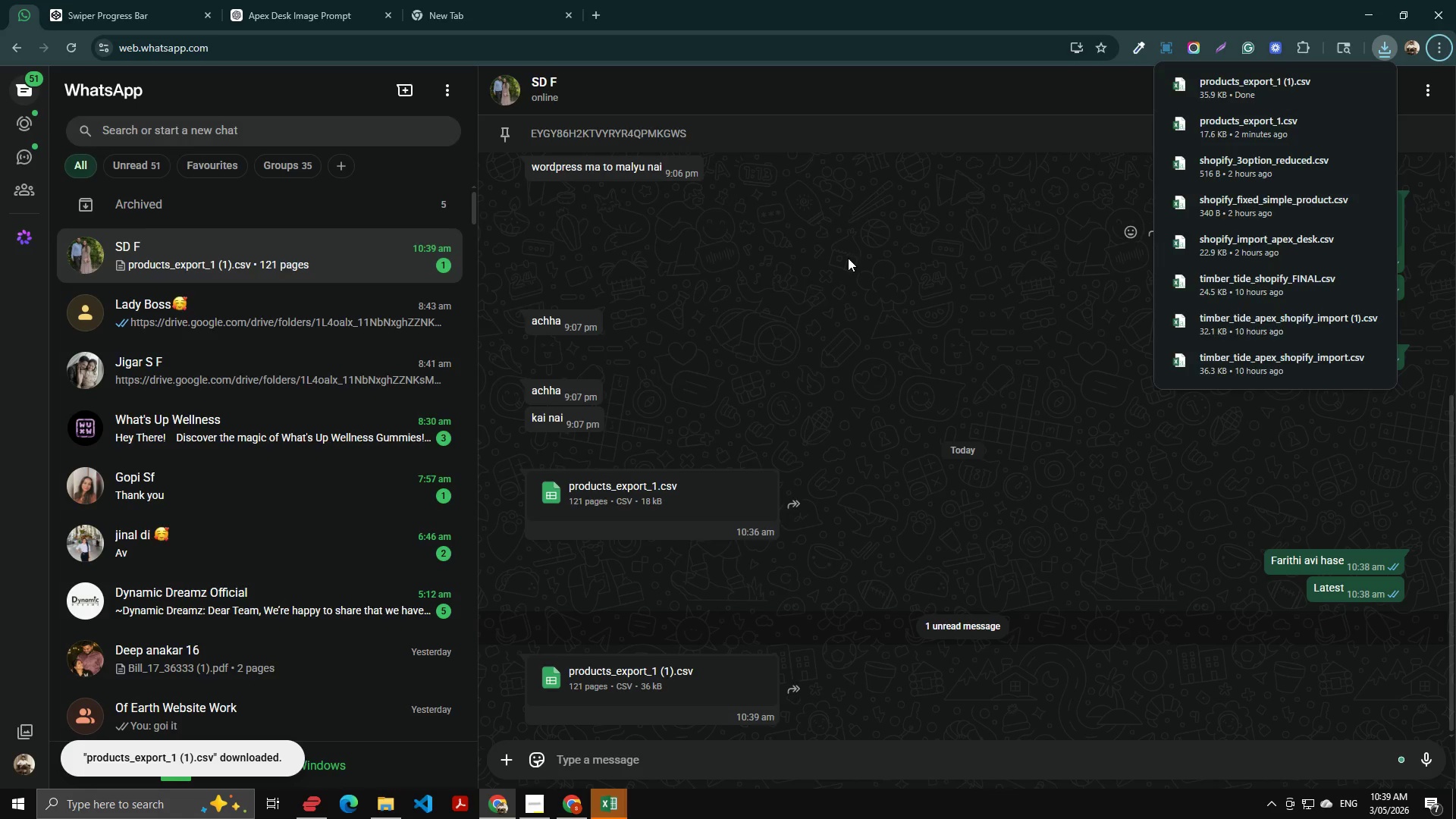 
key(Alt+Tab)
 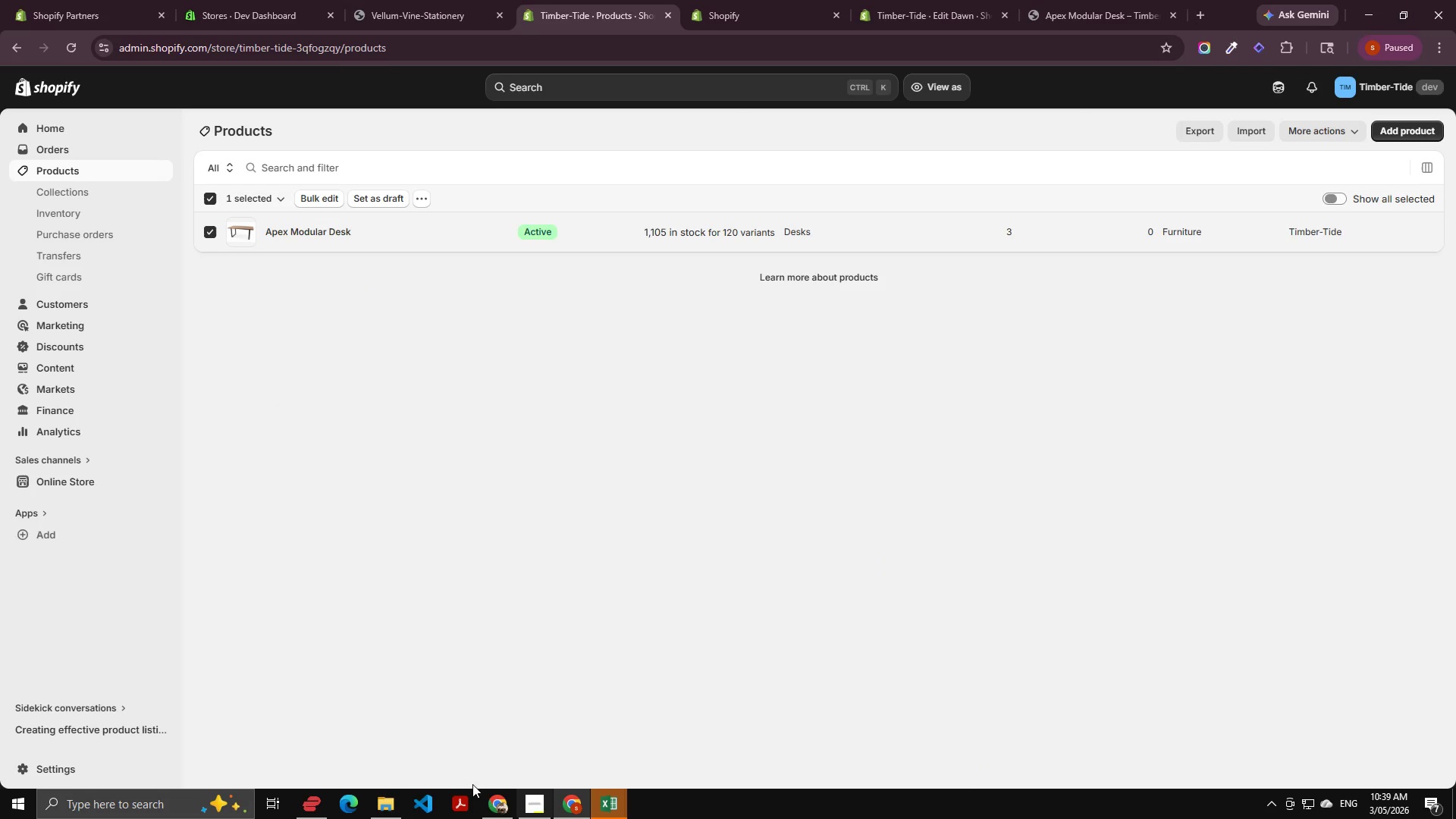 
left_click([388, 808])
 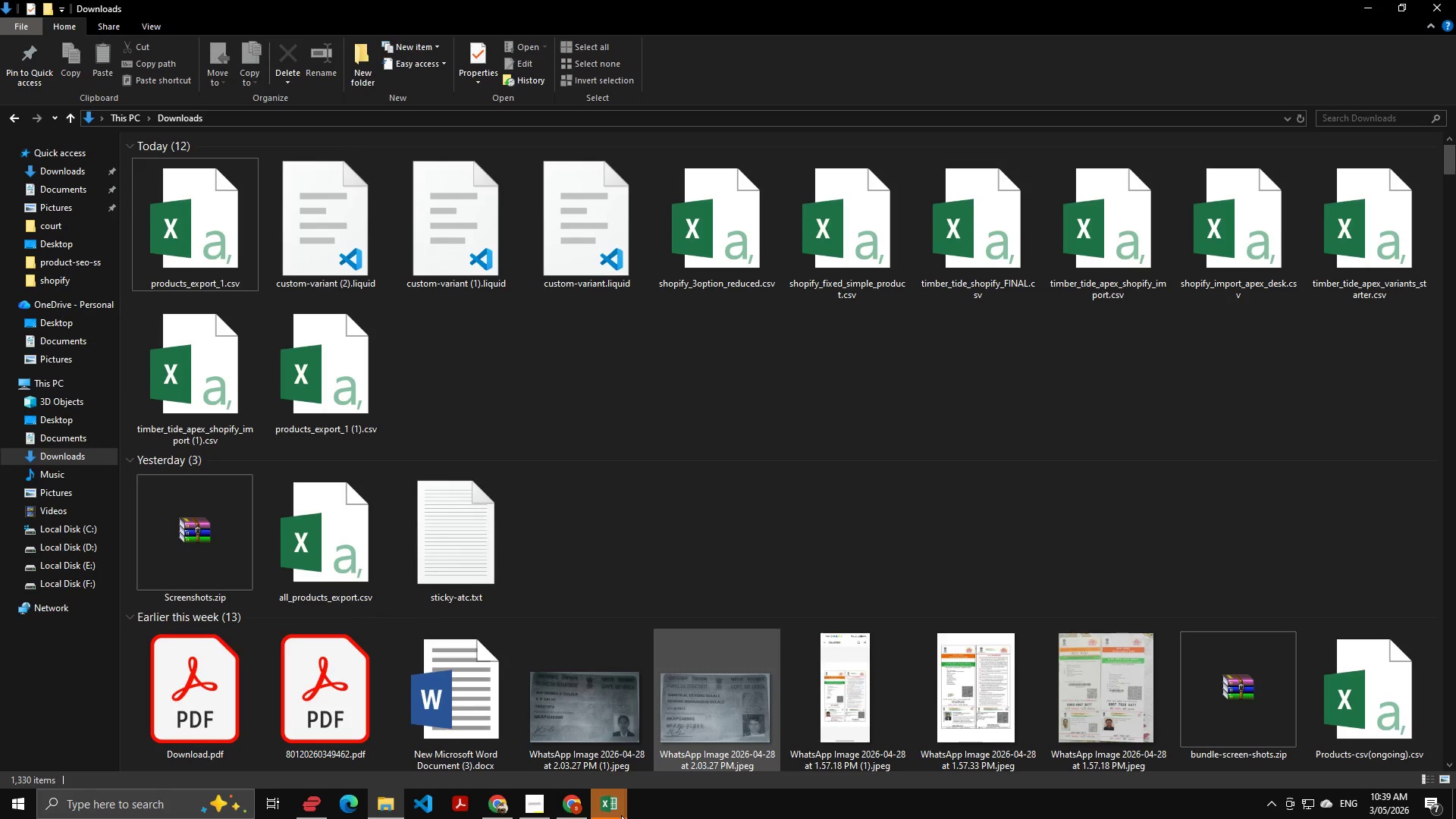 
left_click([620, 807])
 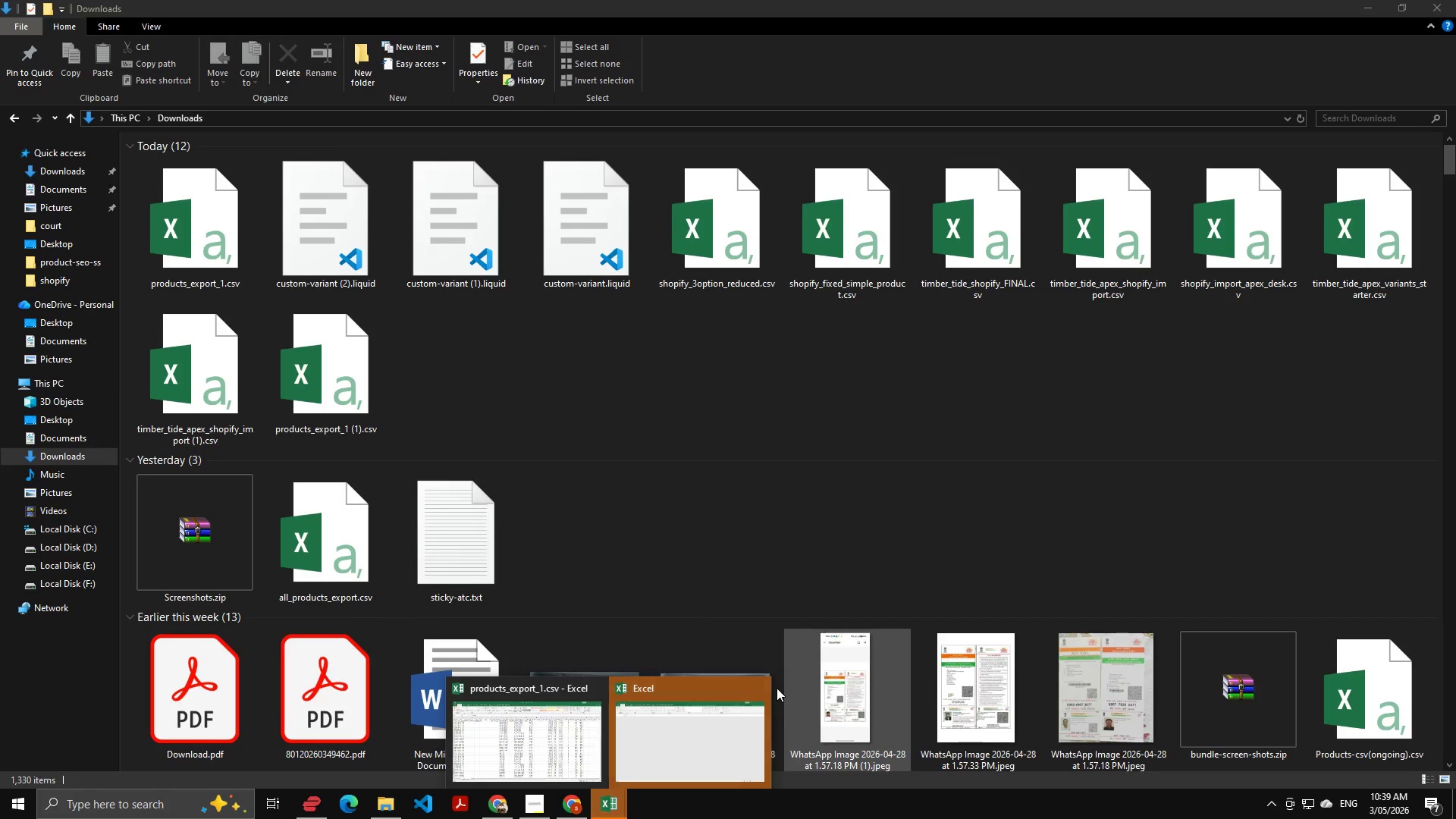 
left_click([760, 685])
 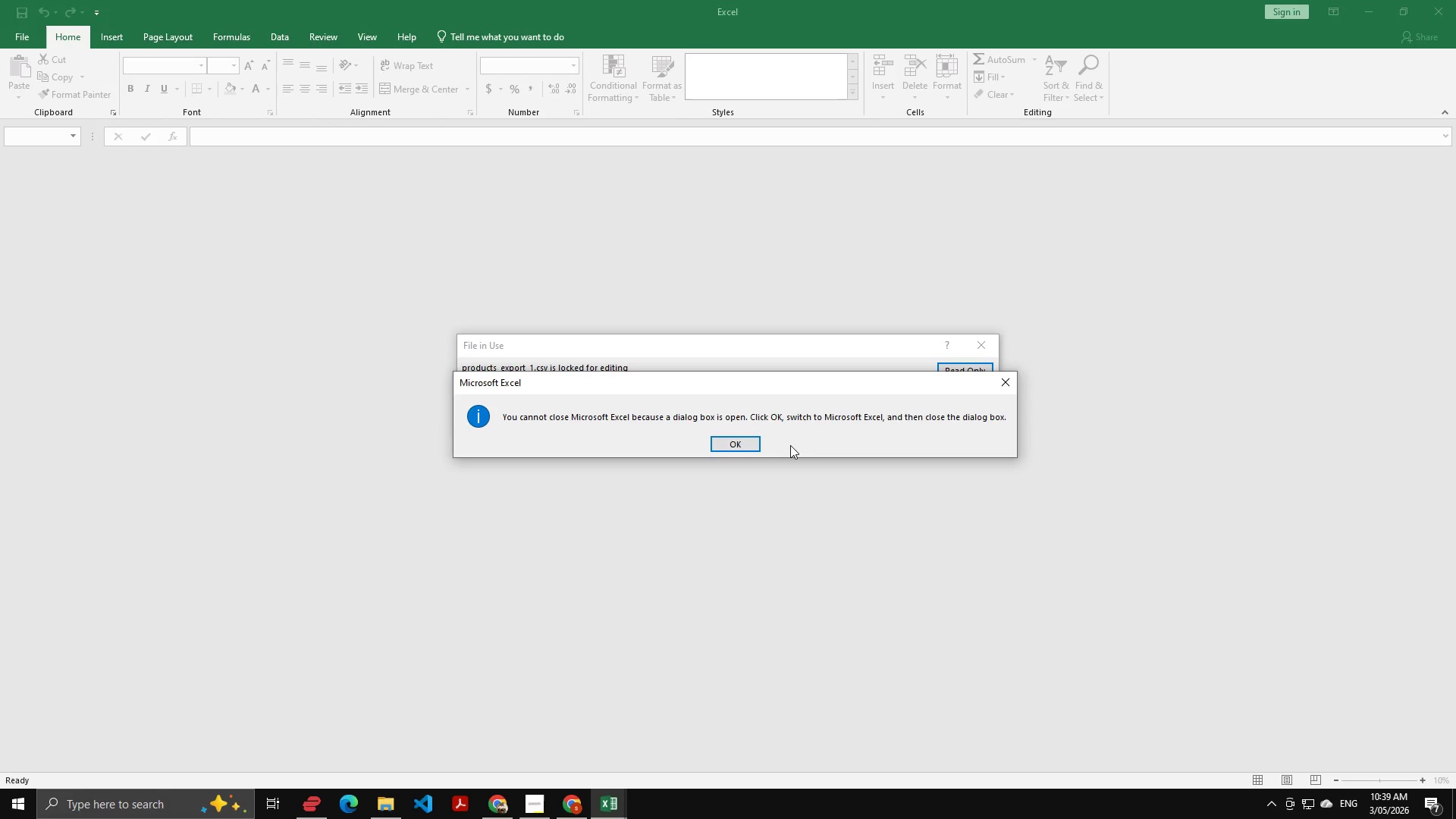 
left_click_drag(start_coordinate=[729, 432], to_coordinate=[730, 436])
 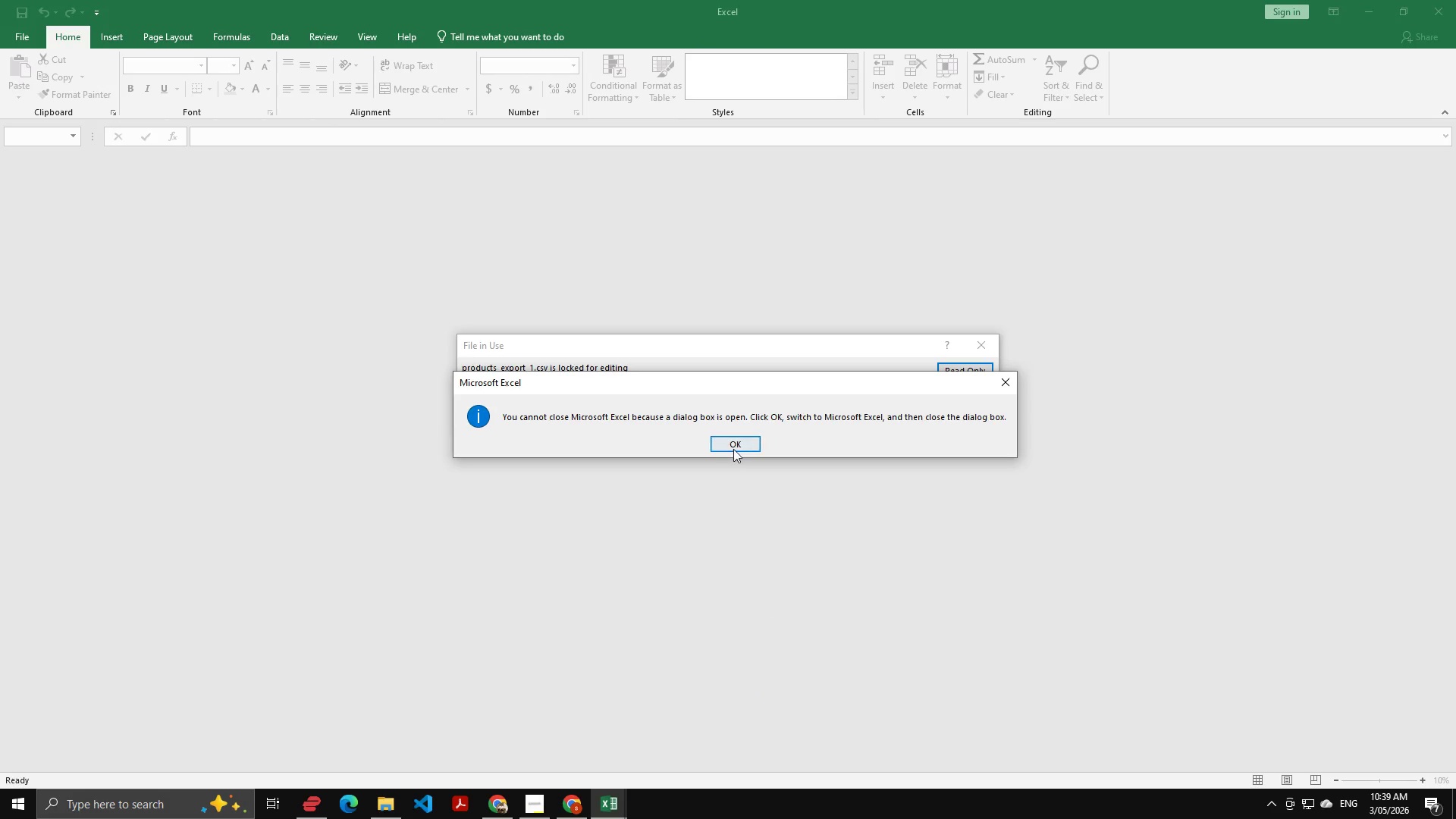 
double_click([733, 449])
 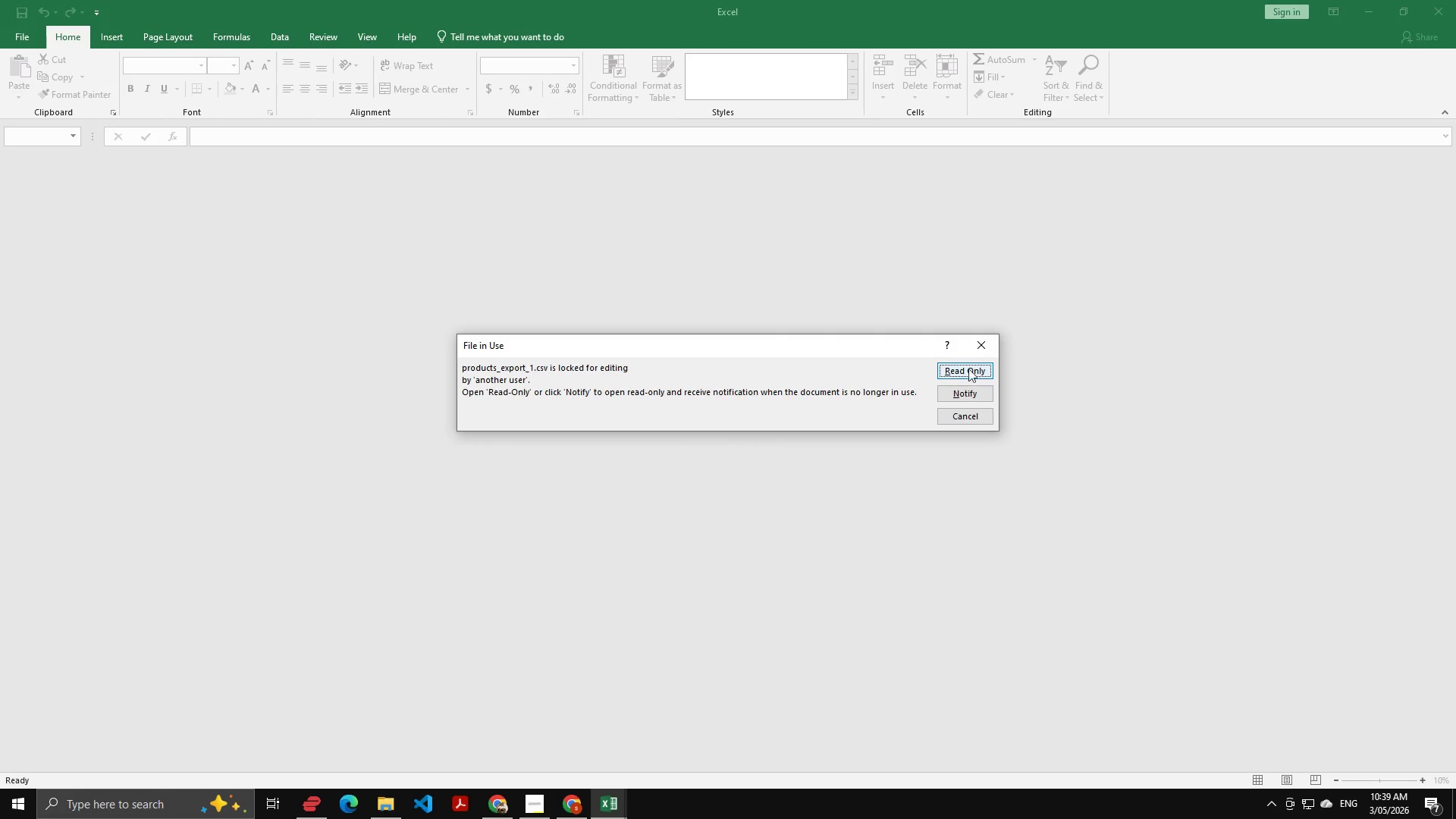 
left_click([977, 340])
 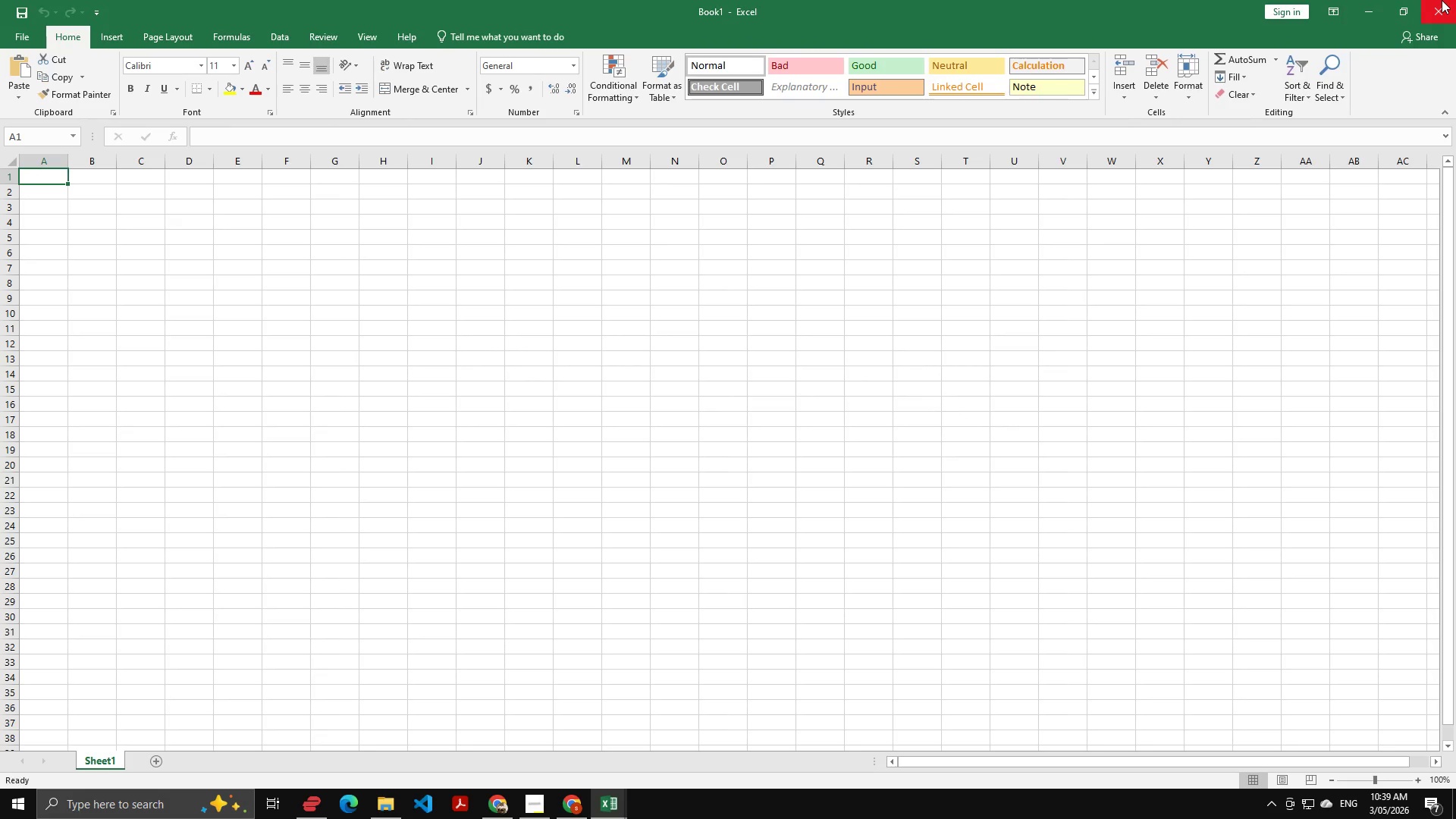 
left_click([1442, 0])
 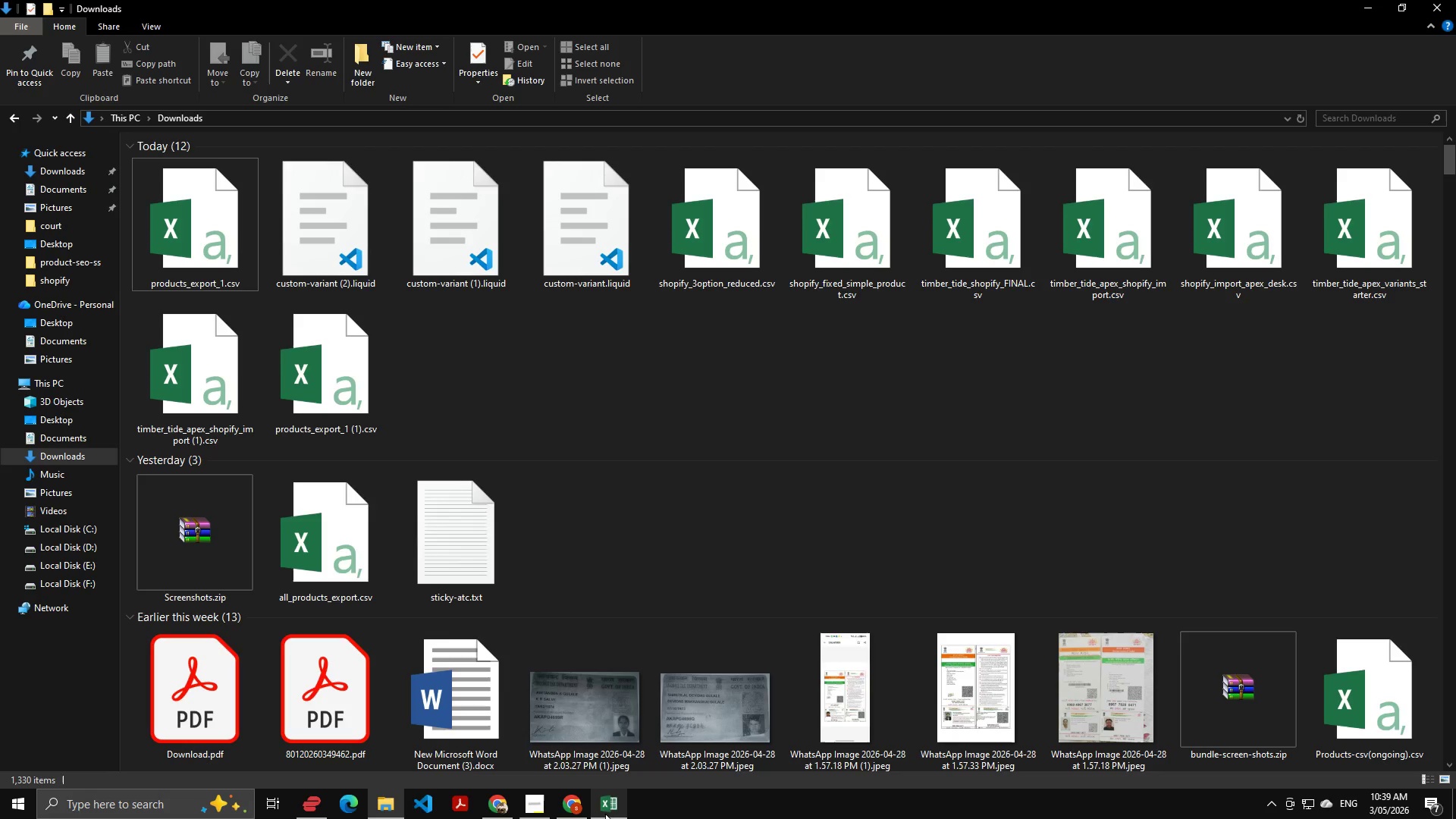 
left_click([609, 805])
 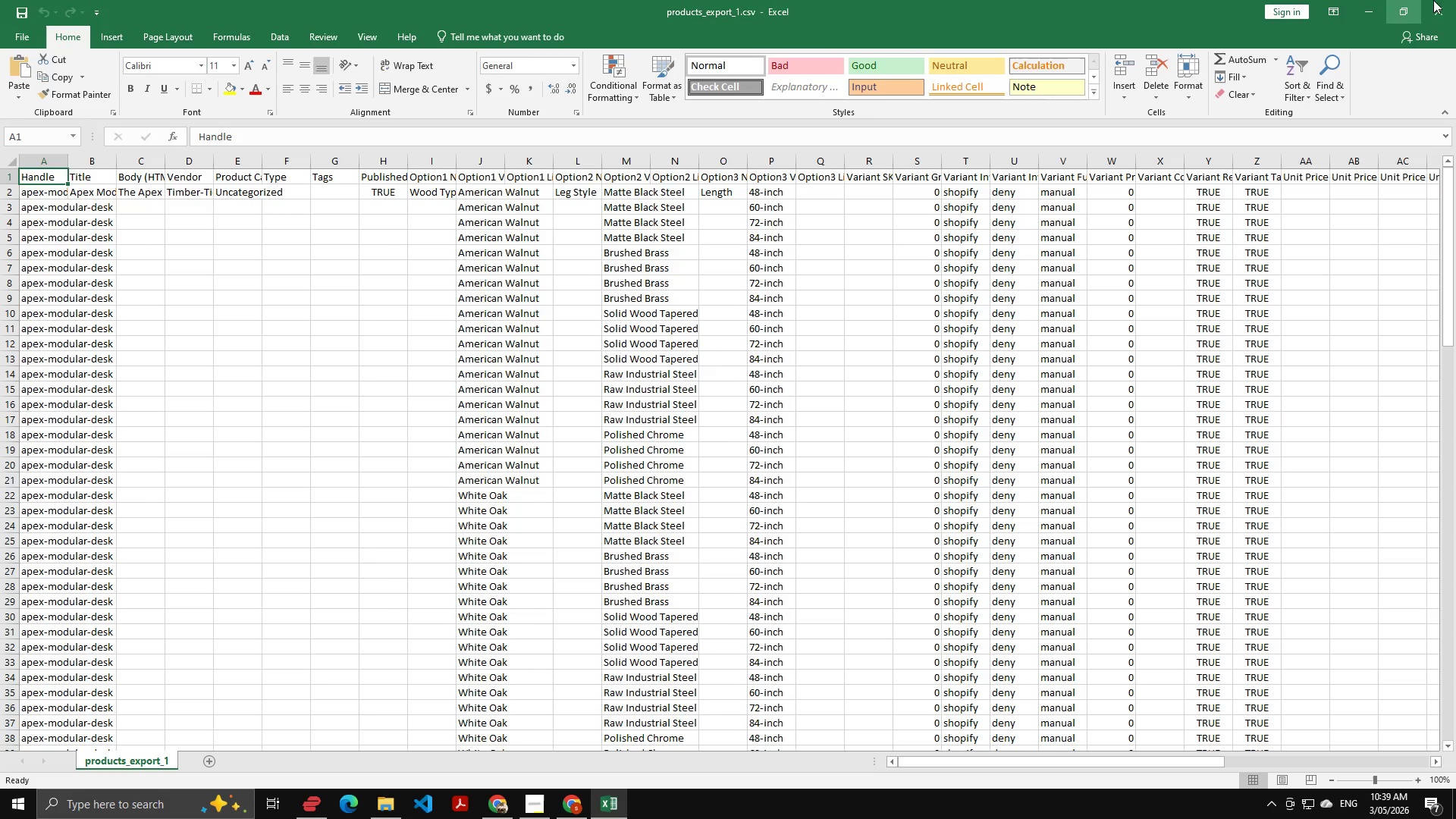 
left_click([1439, 0])
 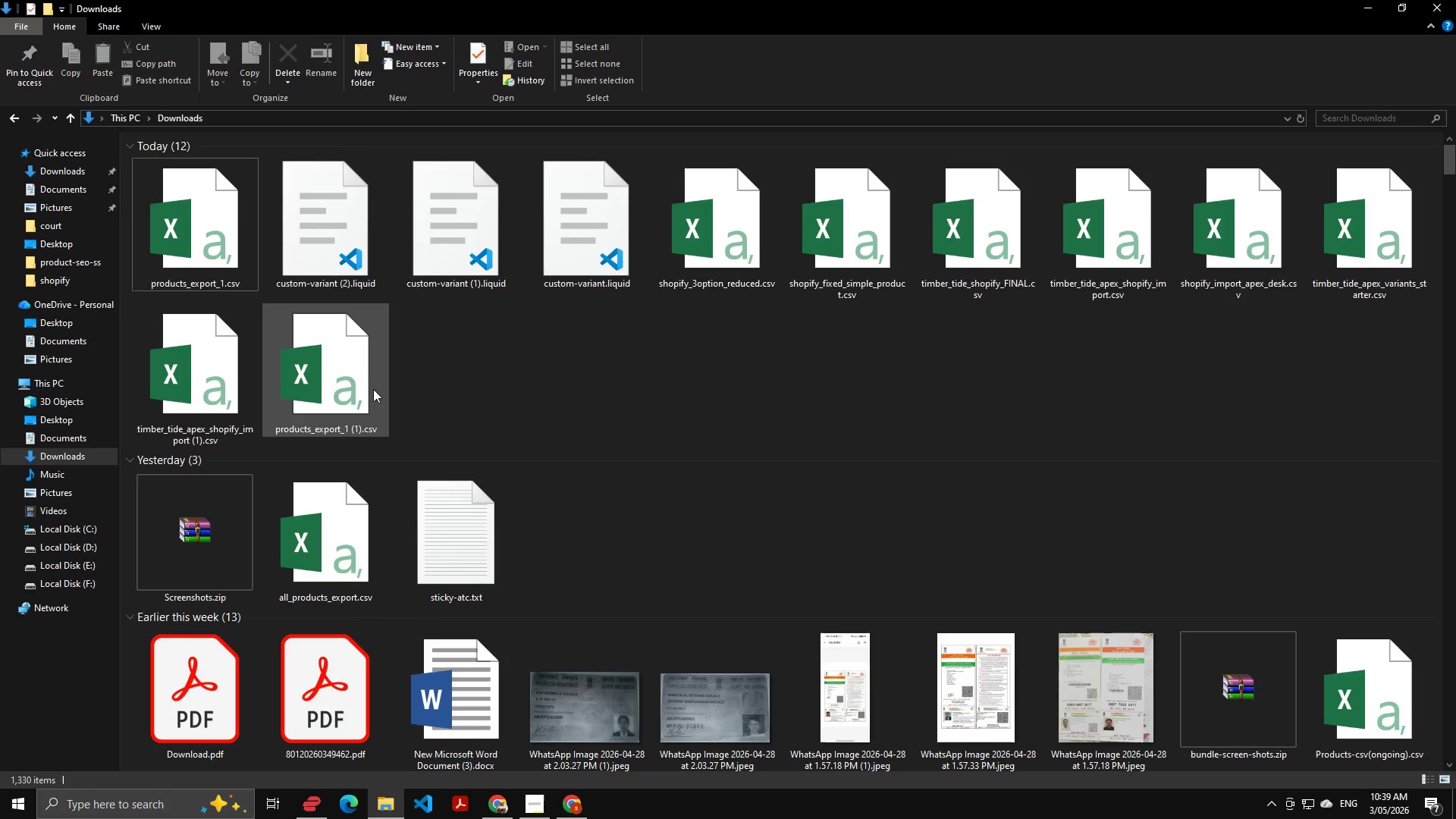 
double_click([360, 389])
 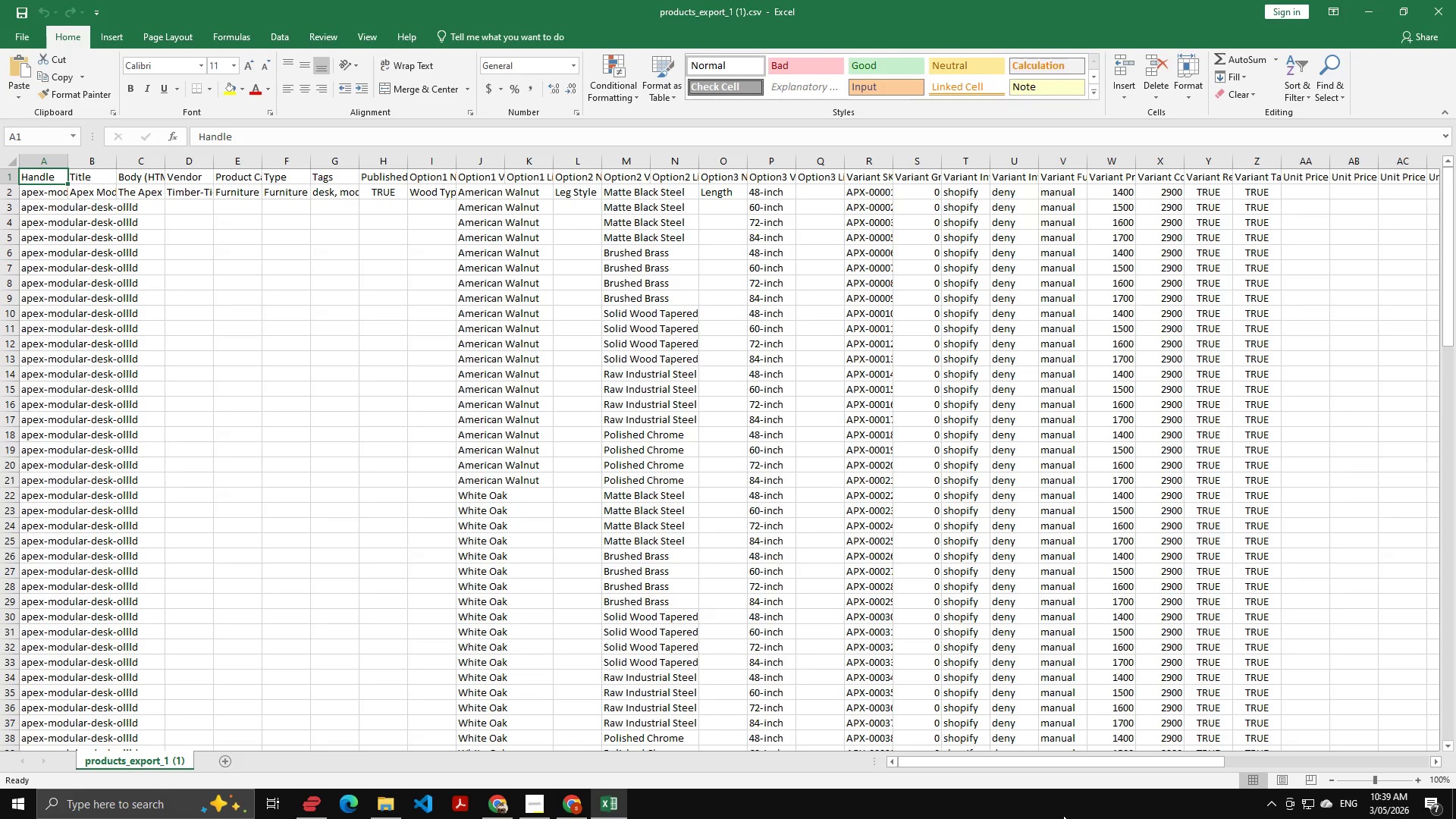 
wait(5.06)
 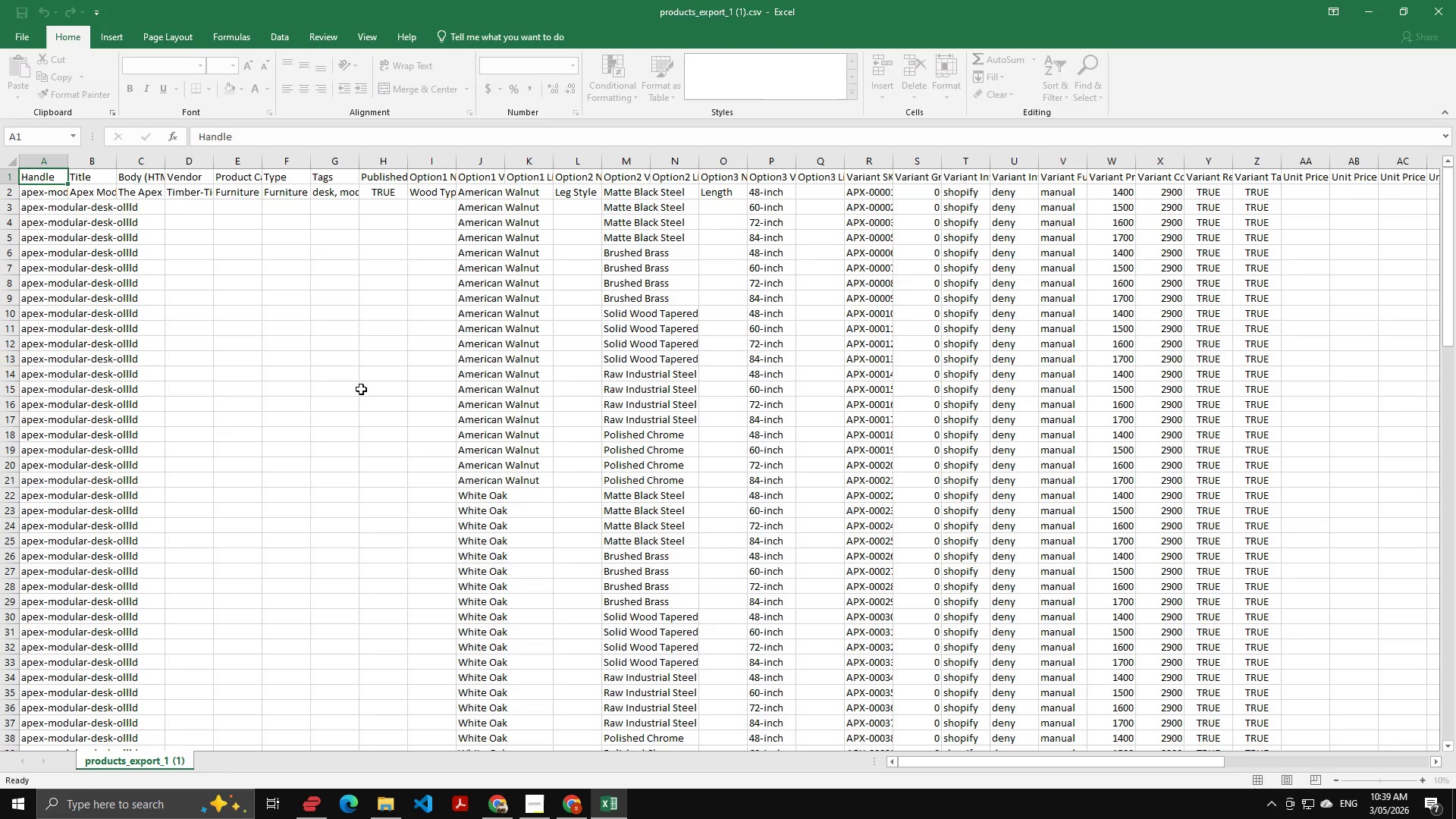 
left_click_drag(start_coordinate=[1065, 762], to_coordinate=[1342, 726])
 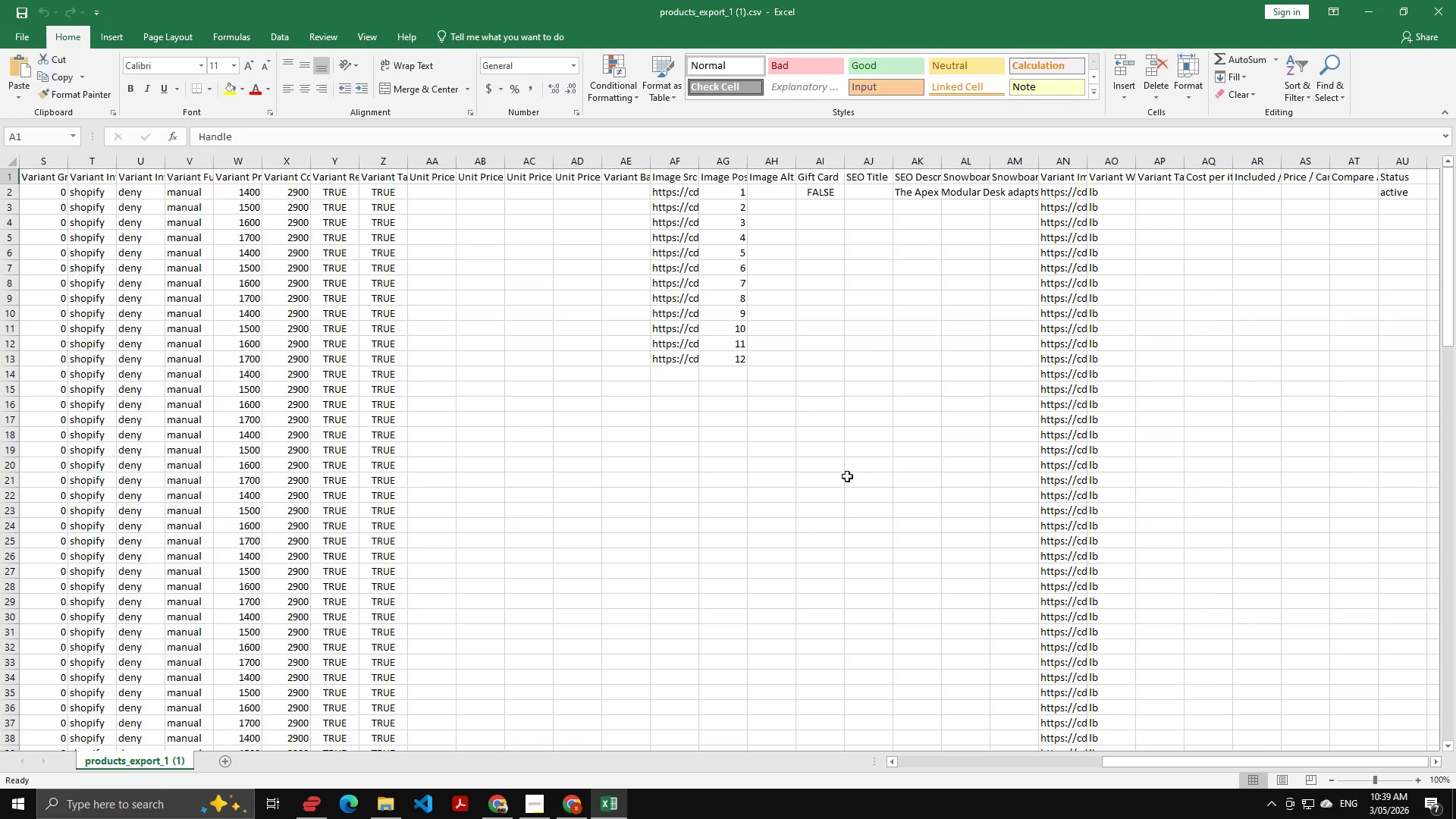 
scroll: coordinate [774, 438], scroll_direction: up, amount: 12.0
 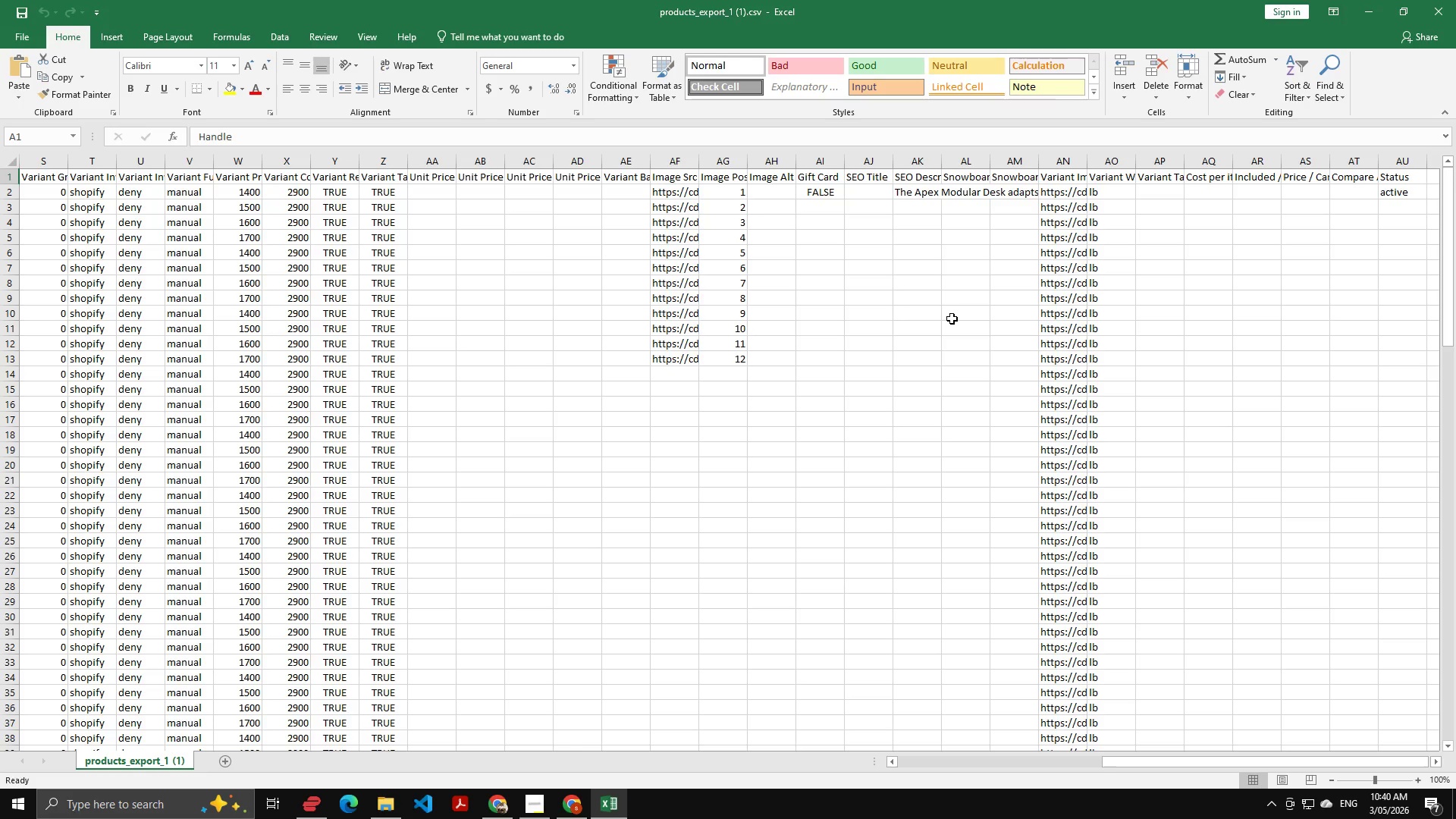 
wait(60.12)
 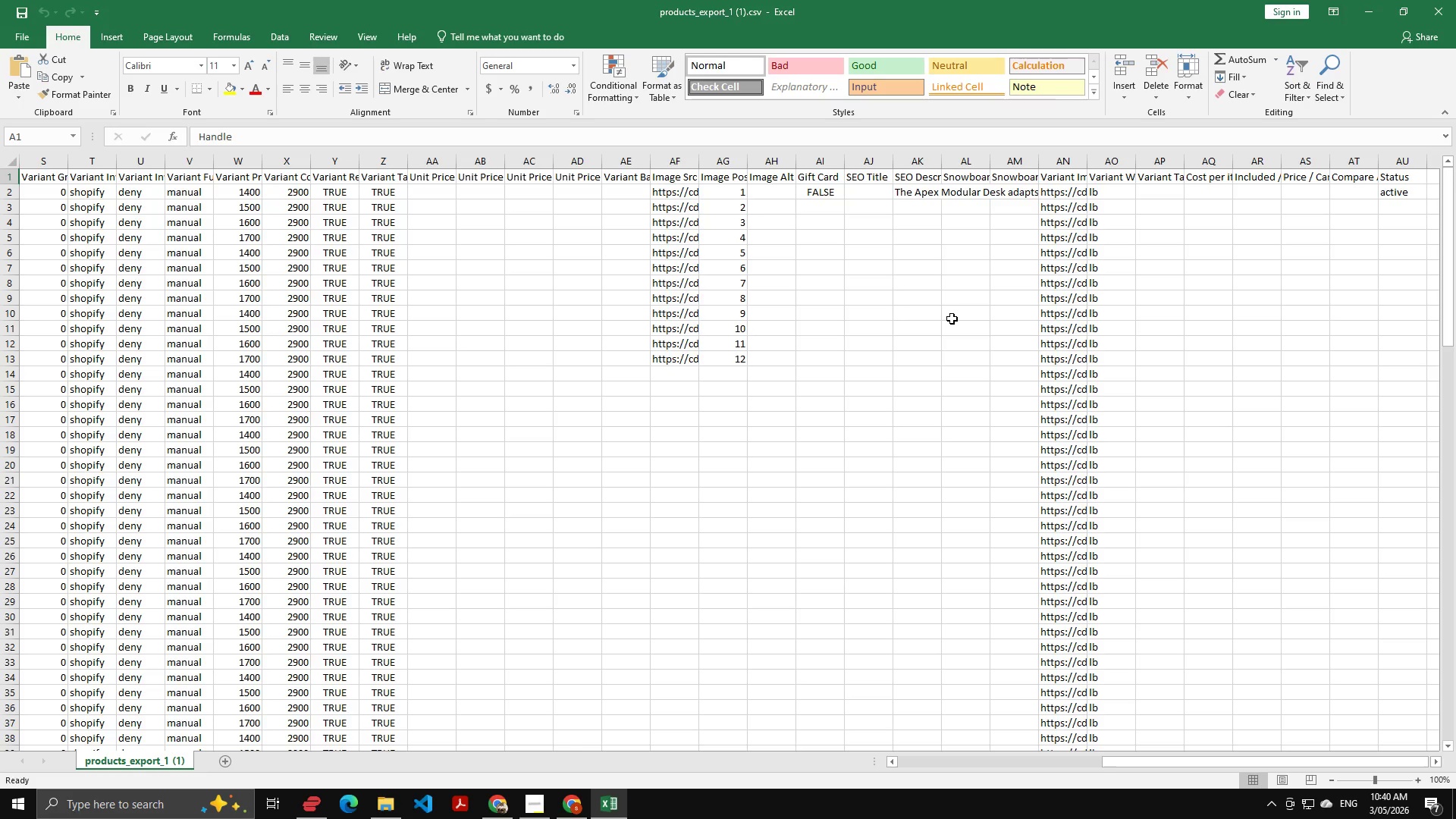 
key(Alt+Z)
 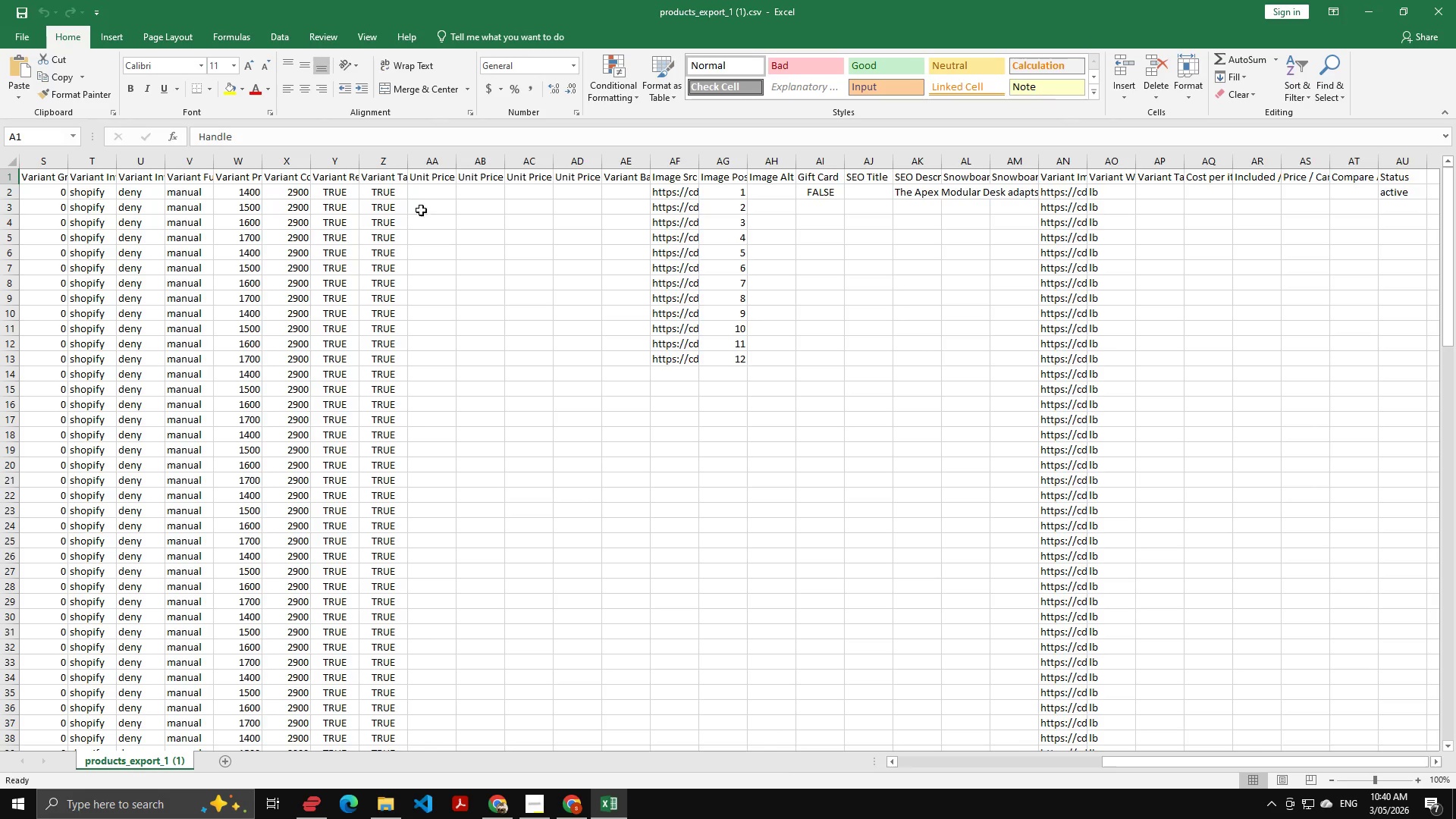 
key(Alt+AltLeft)
 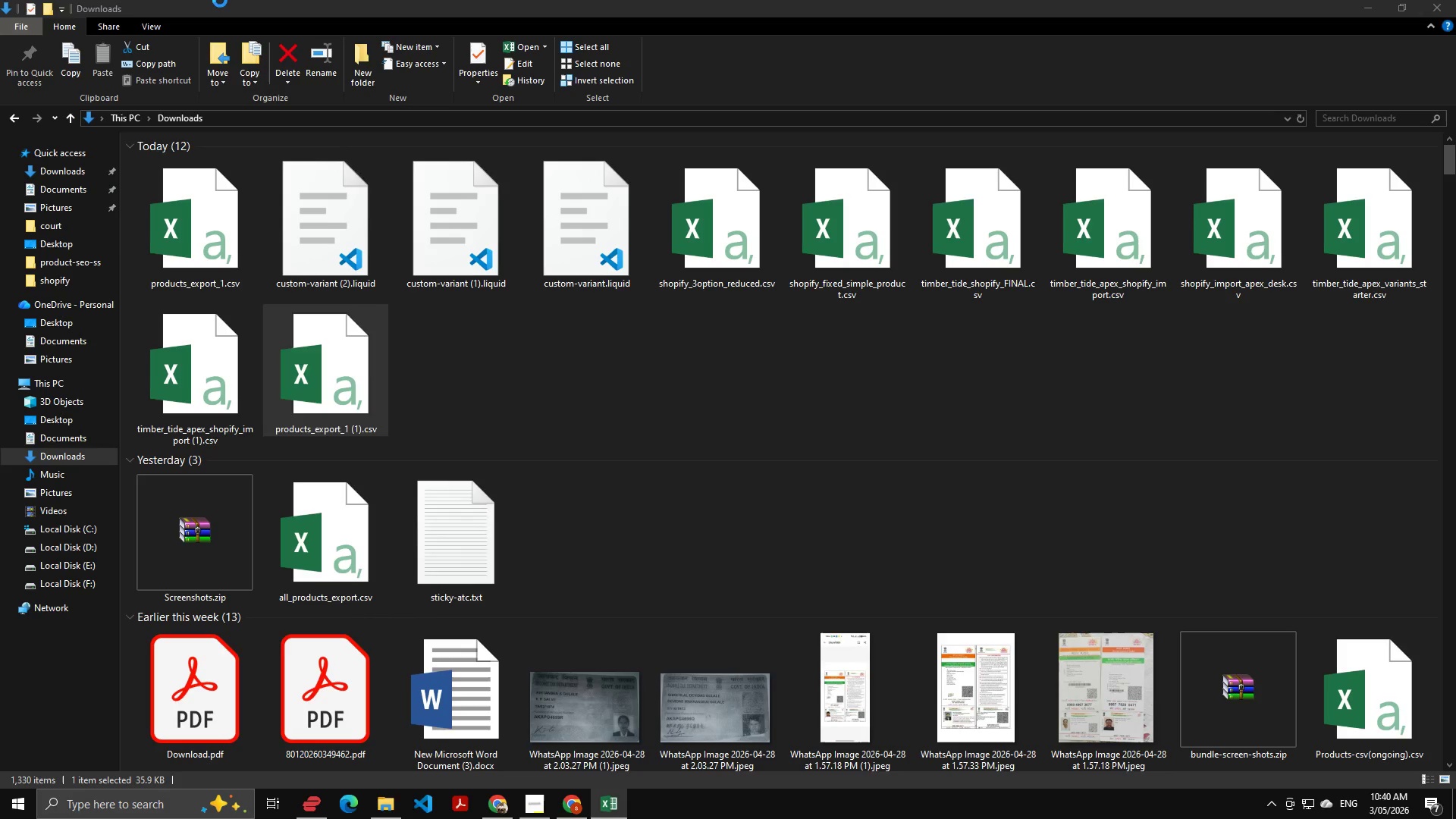 
key(Alt+AltLeft)
 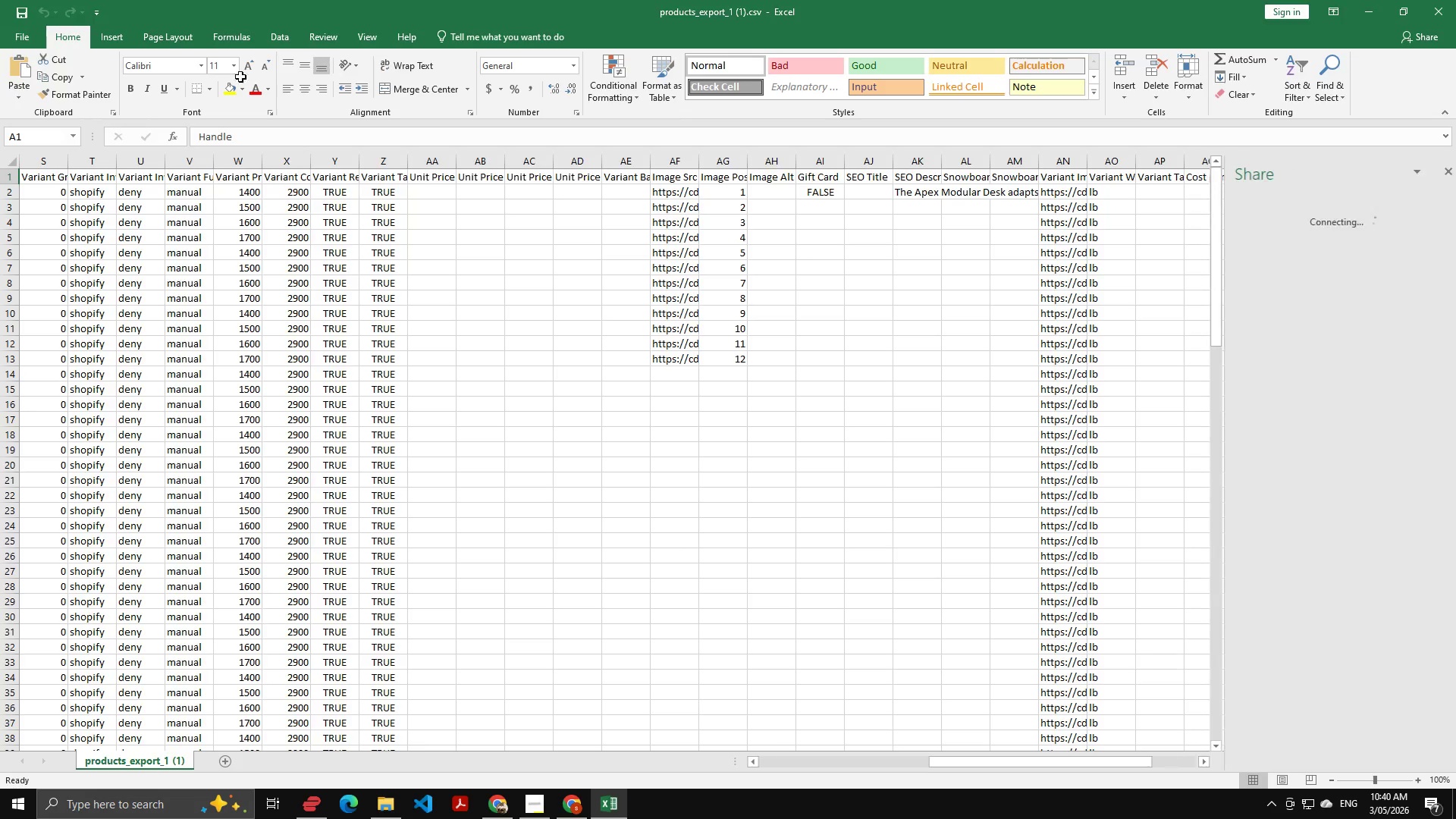 
key(Alt+Tab)
 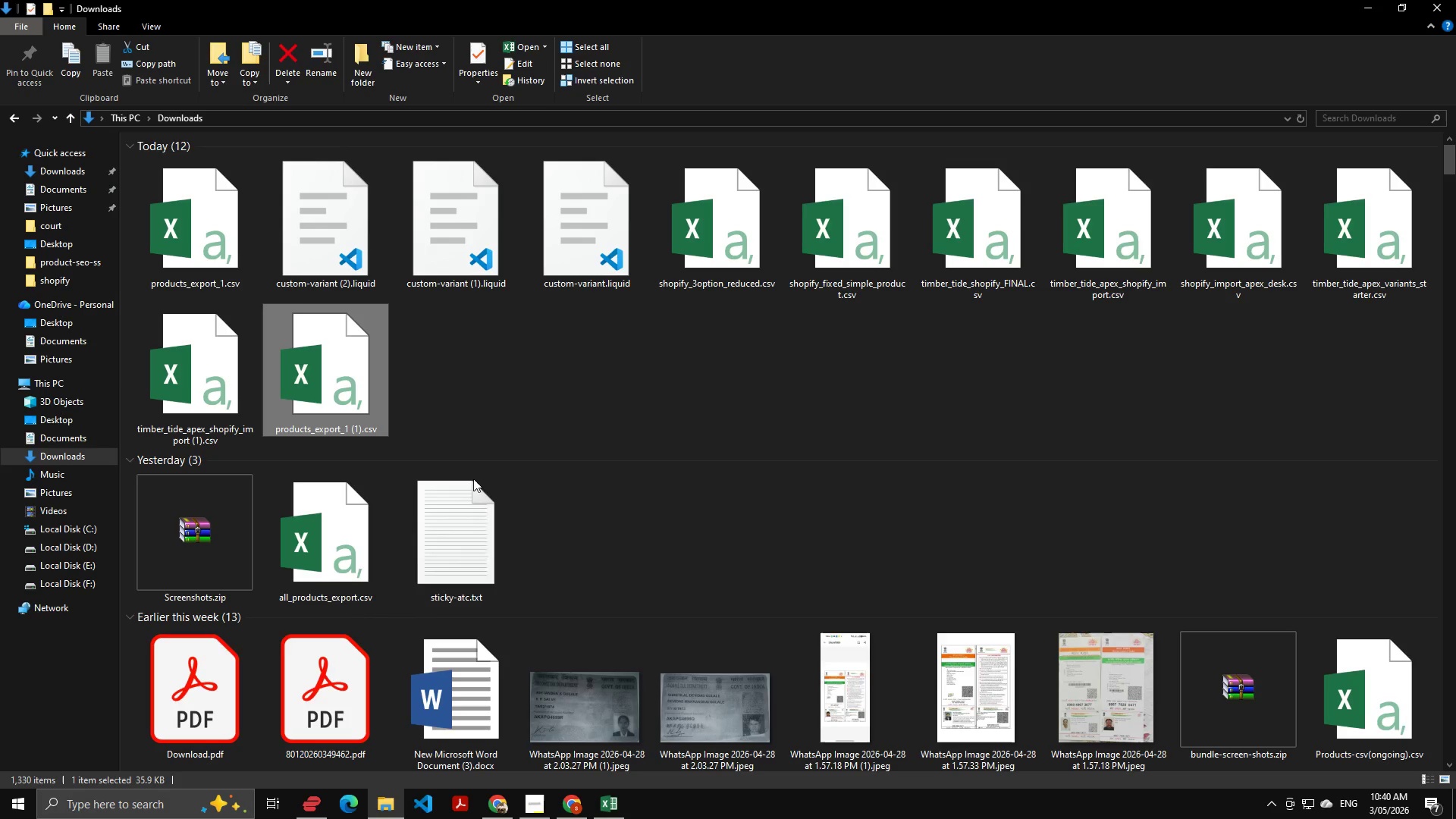 
scroll: coordinate [409, 474], scroll_direction: down, amount: 1.0
 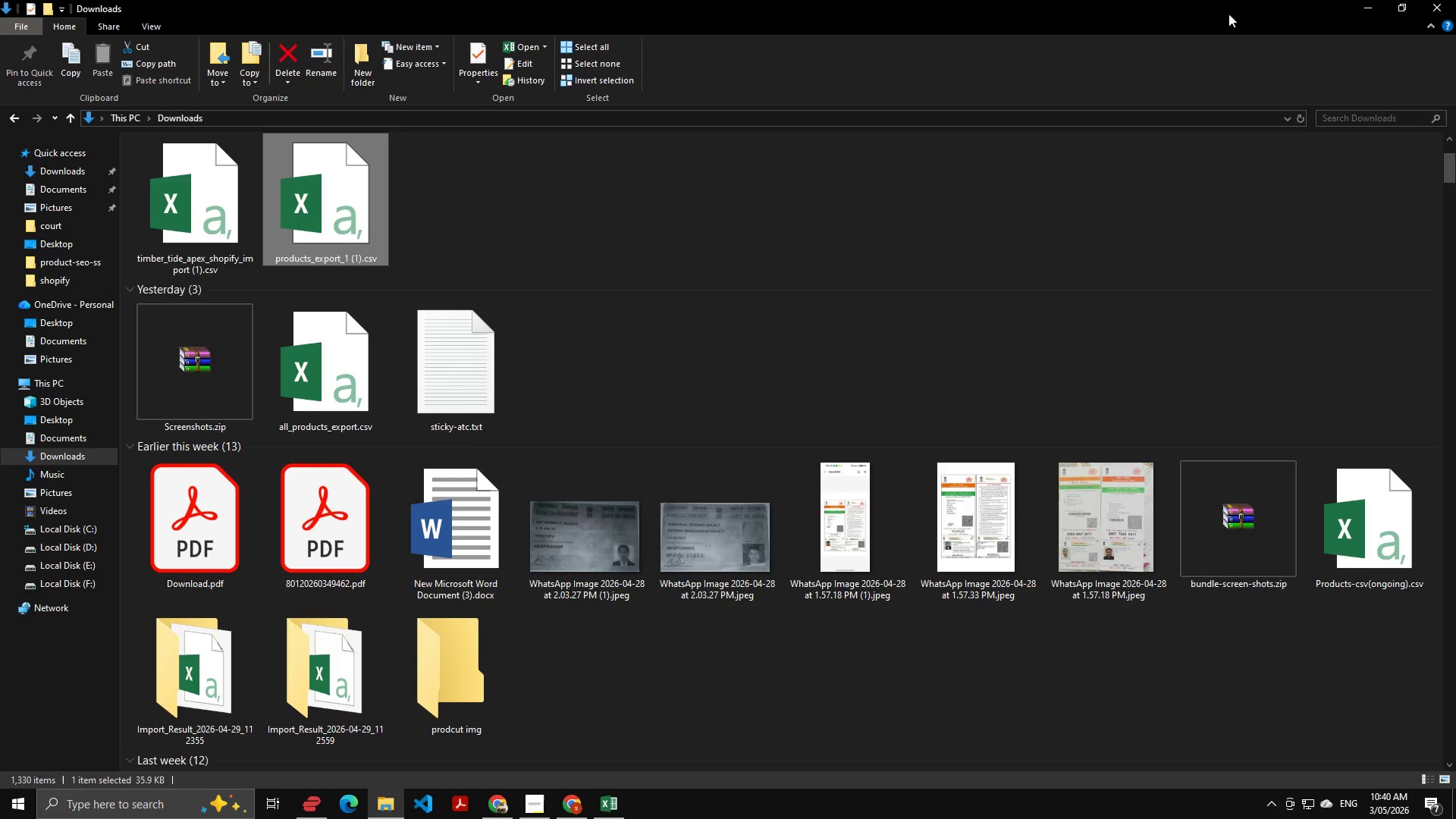 
key(Alt+AltLeft)
 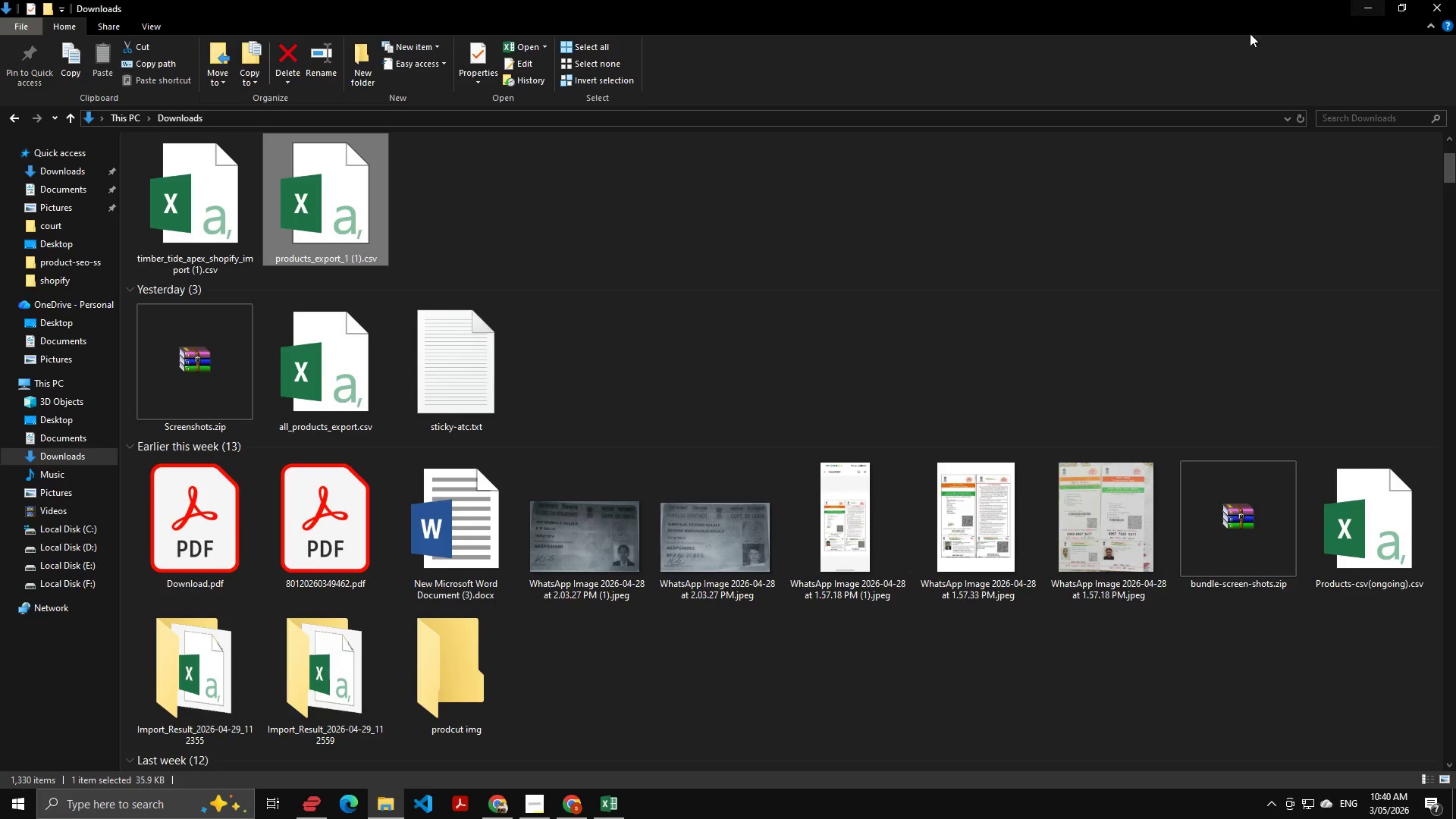 
key(Alt+Tab)
 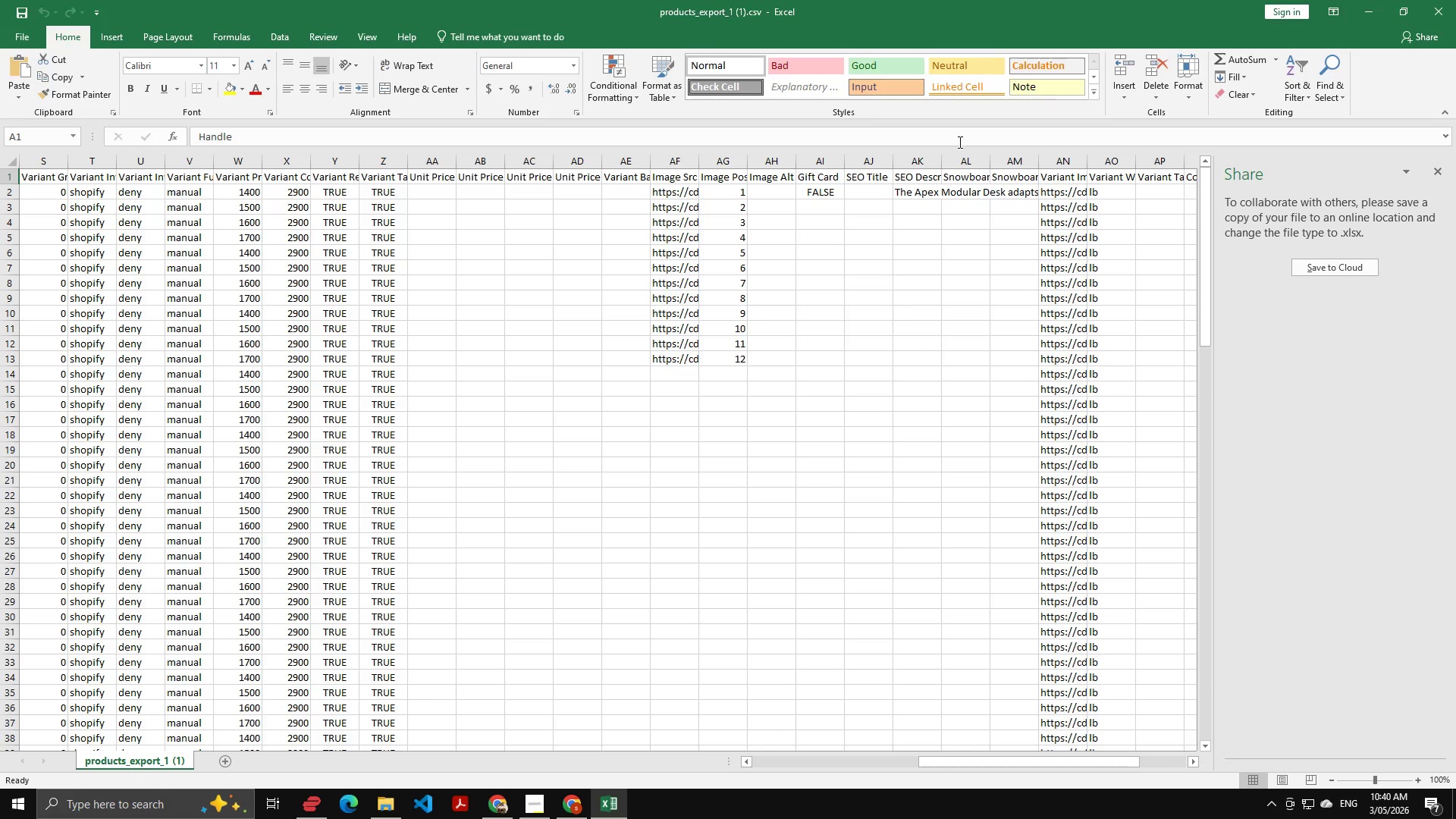 
key(Alt+Tab)
 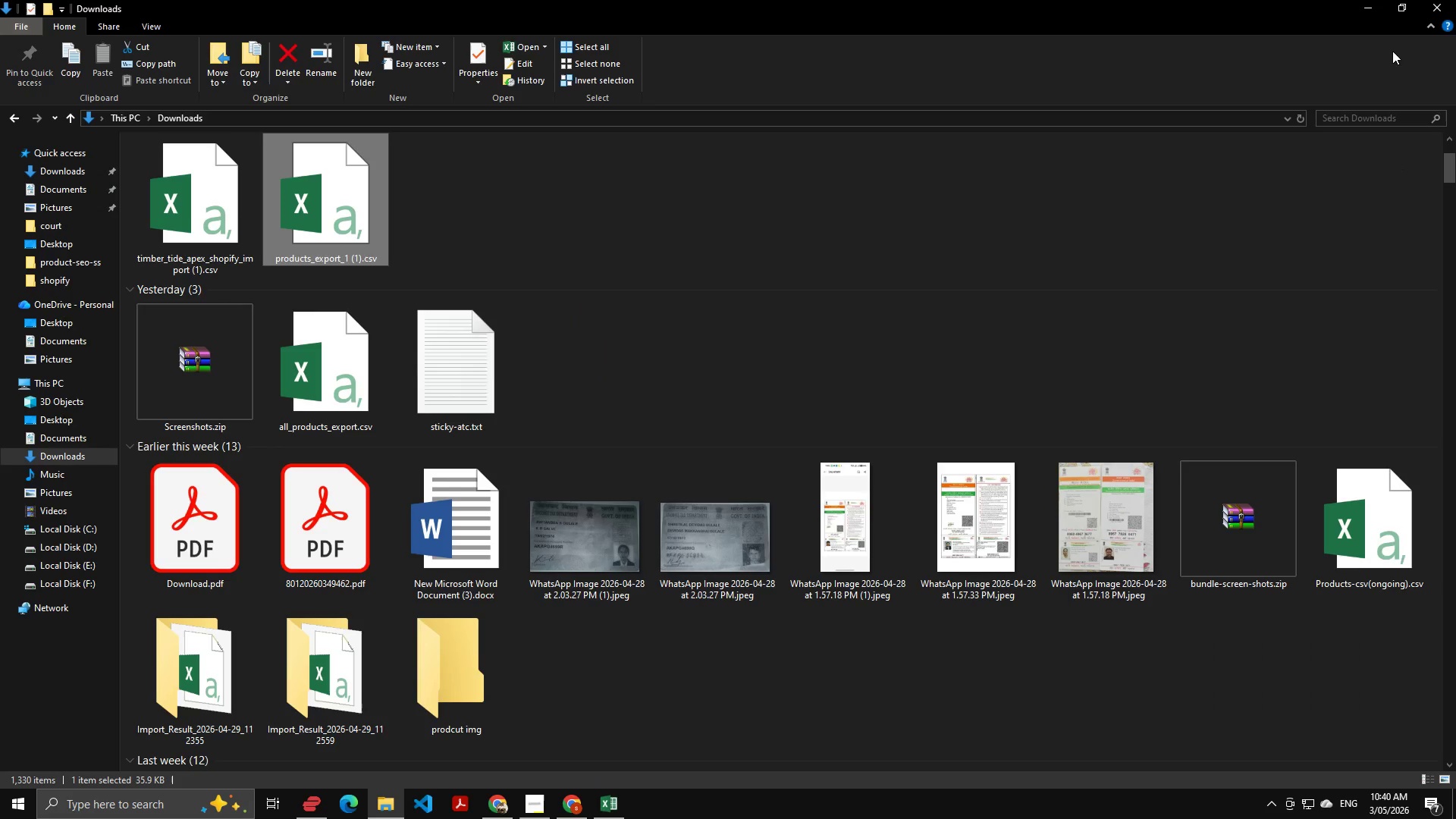 
key(Alt+AltLeft)
 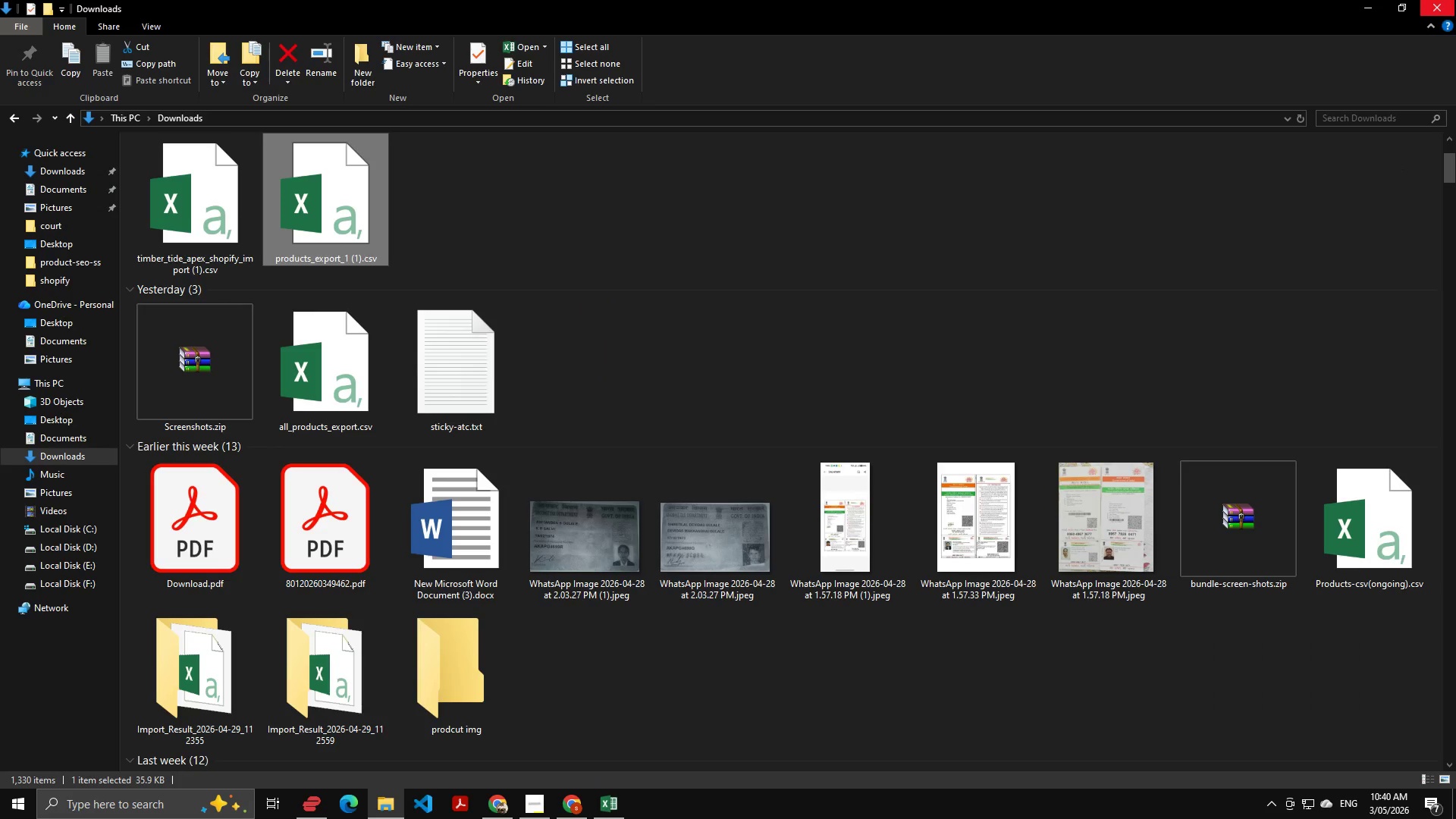 
left_click([1455, 0])
 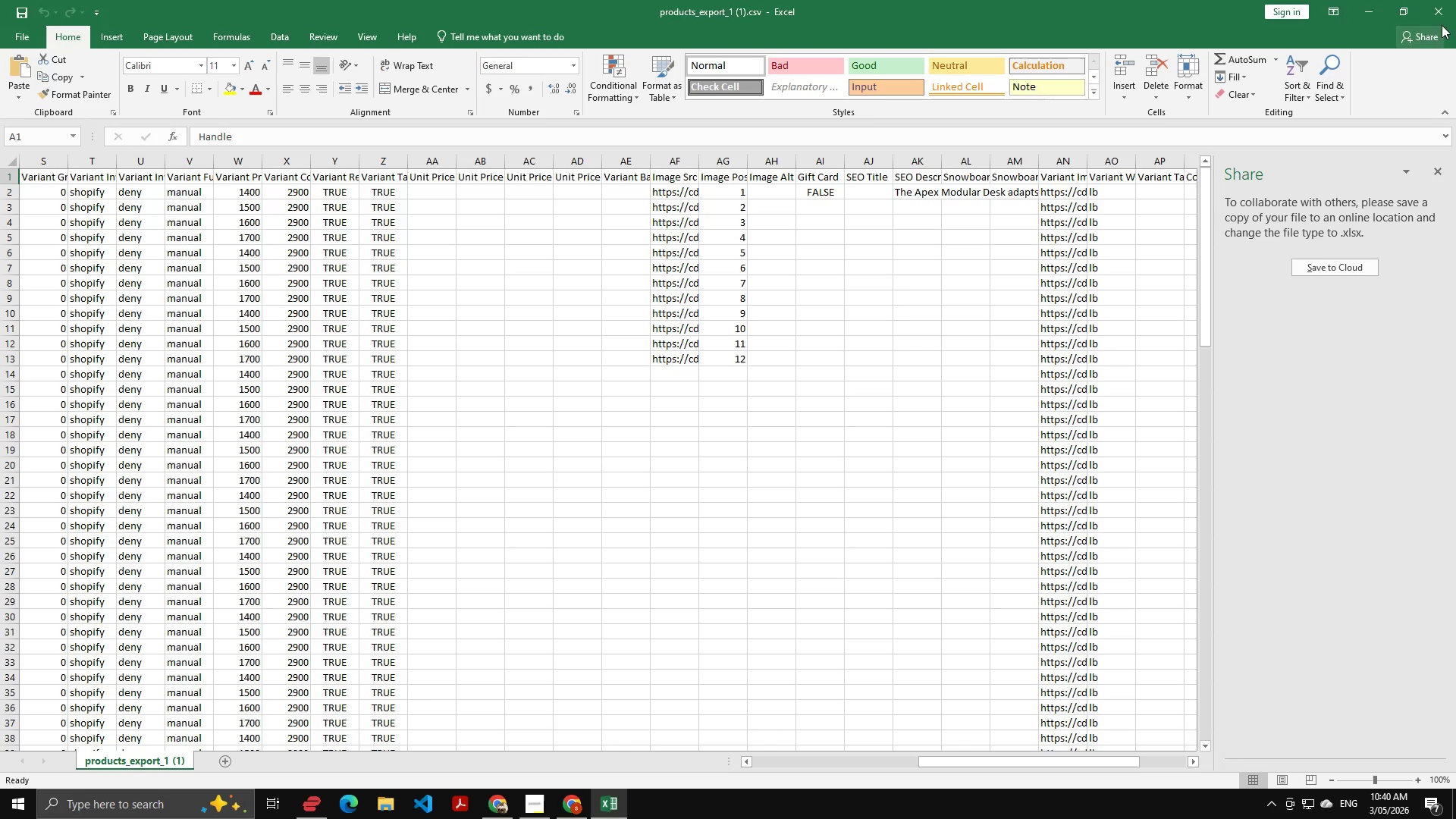 
left_click([1453, 0])
 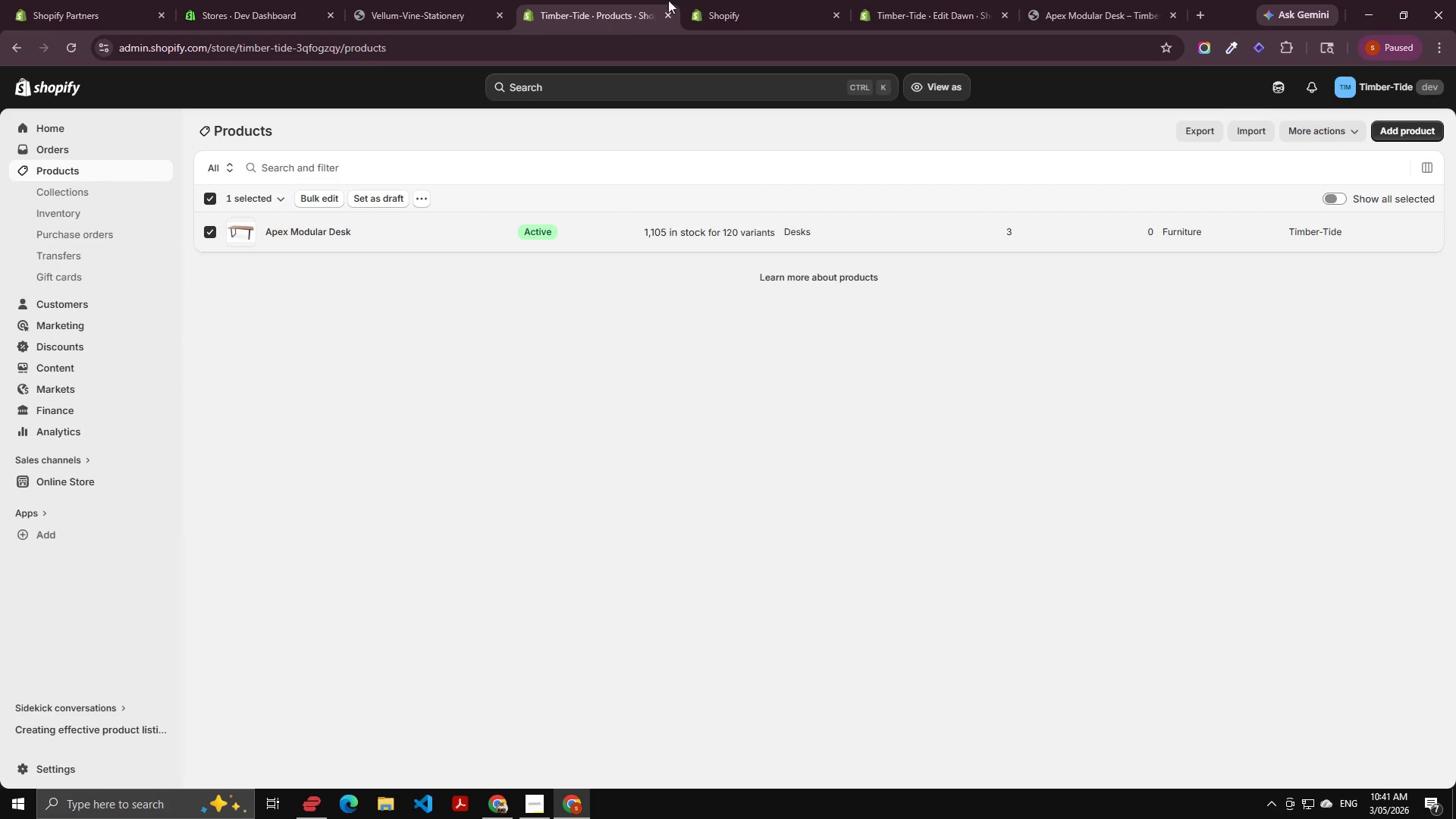 
left_click([791, 0])
 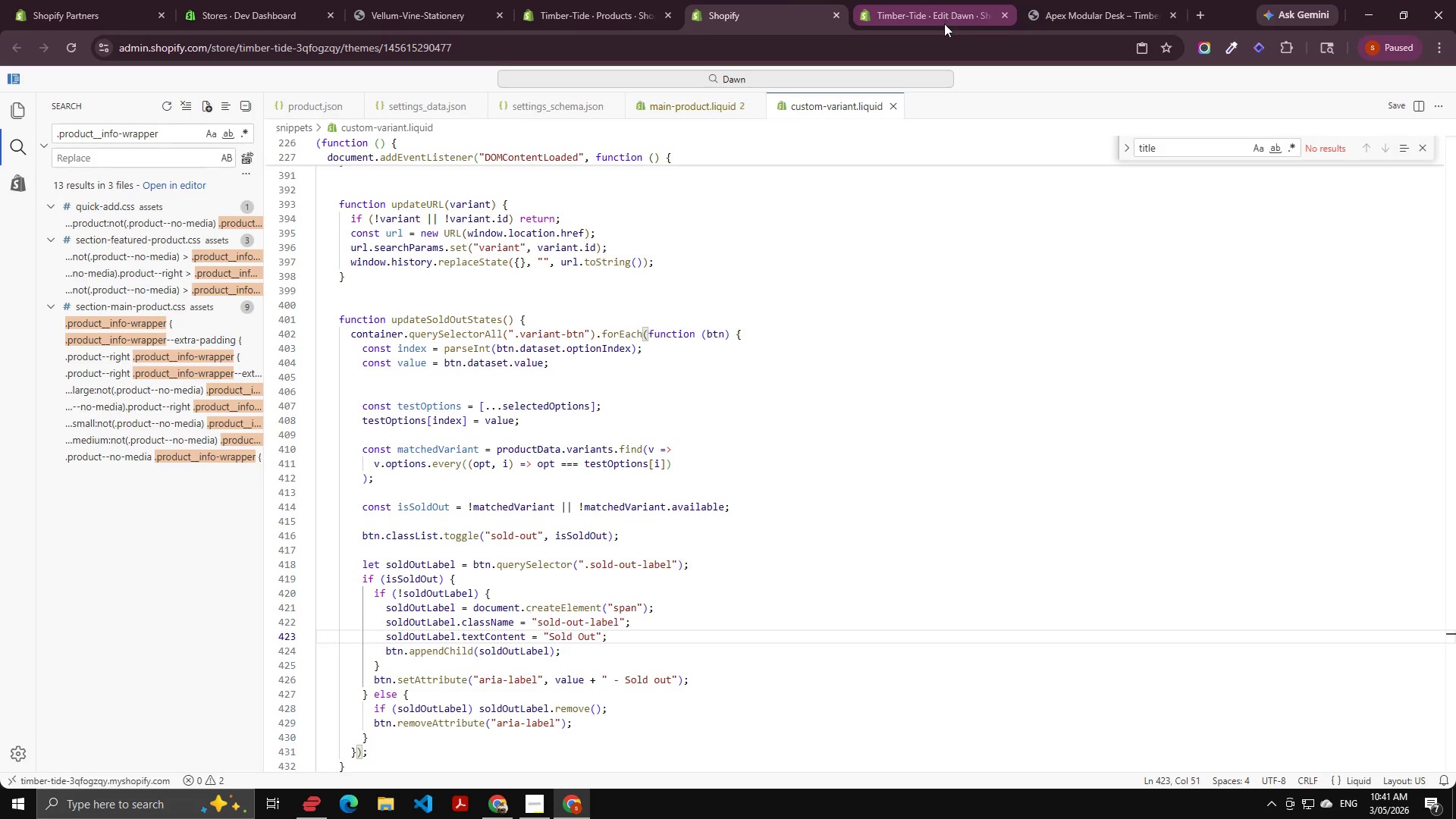 
mouse_move([913, 37])
 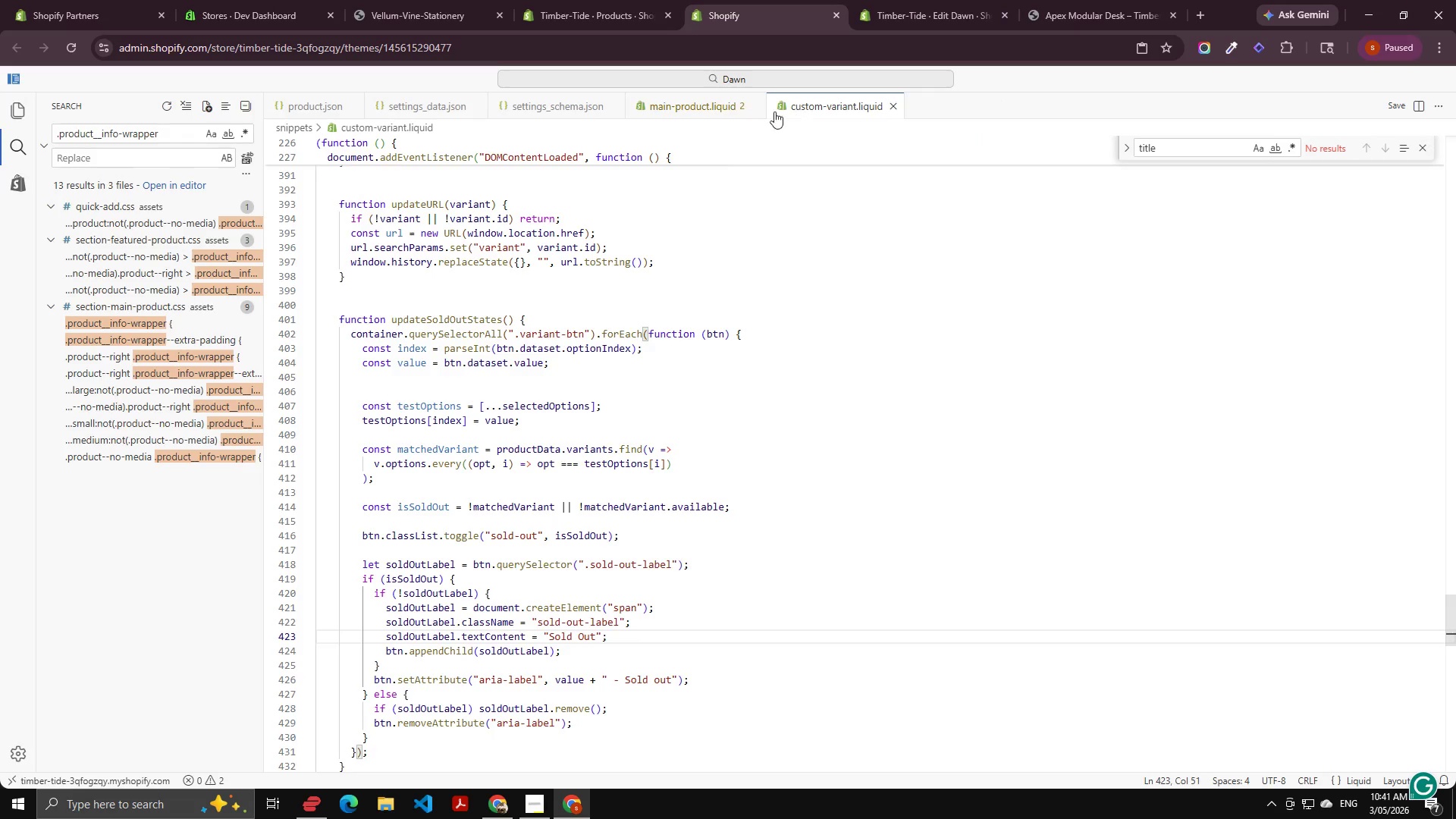 
left_click([757, 103])
 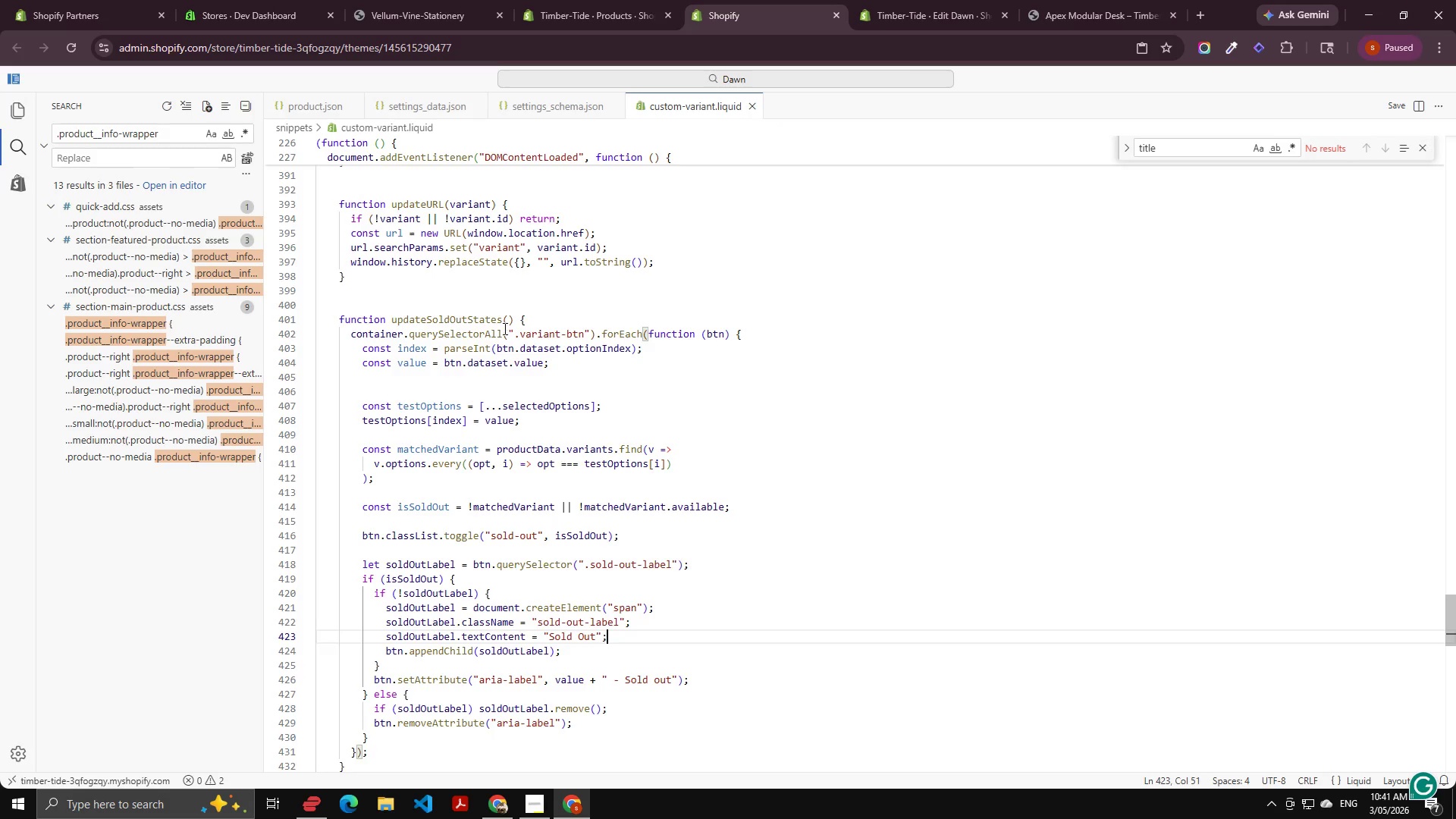 
scroll: coordinate [1186, 336], scroll_direction: up, amount: 59.0
 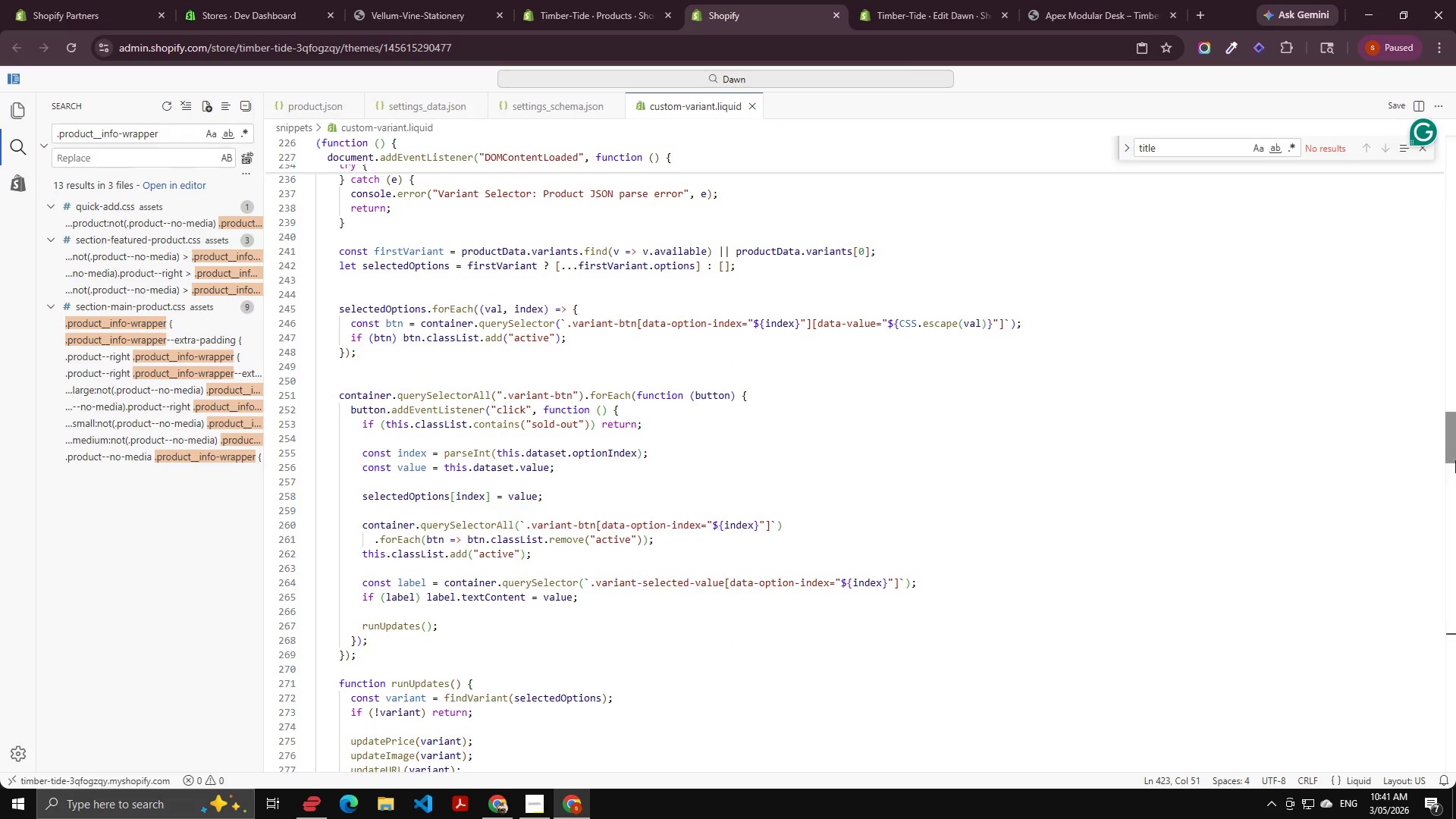 
left_click_drag(start_coordinate=[1455, 460], to_coordinate=[1455, 111])
 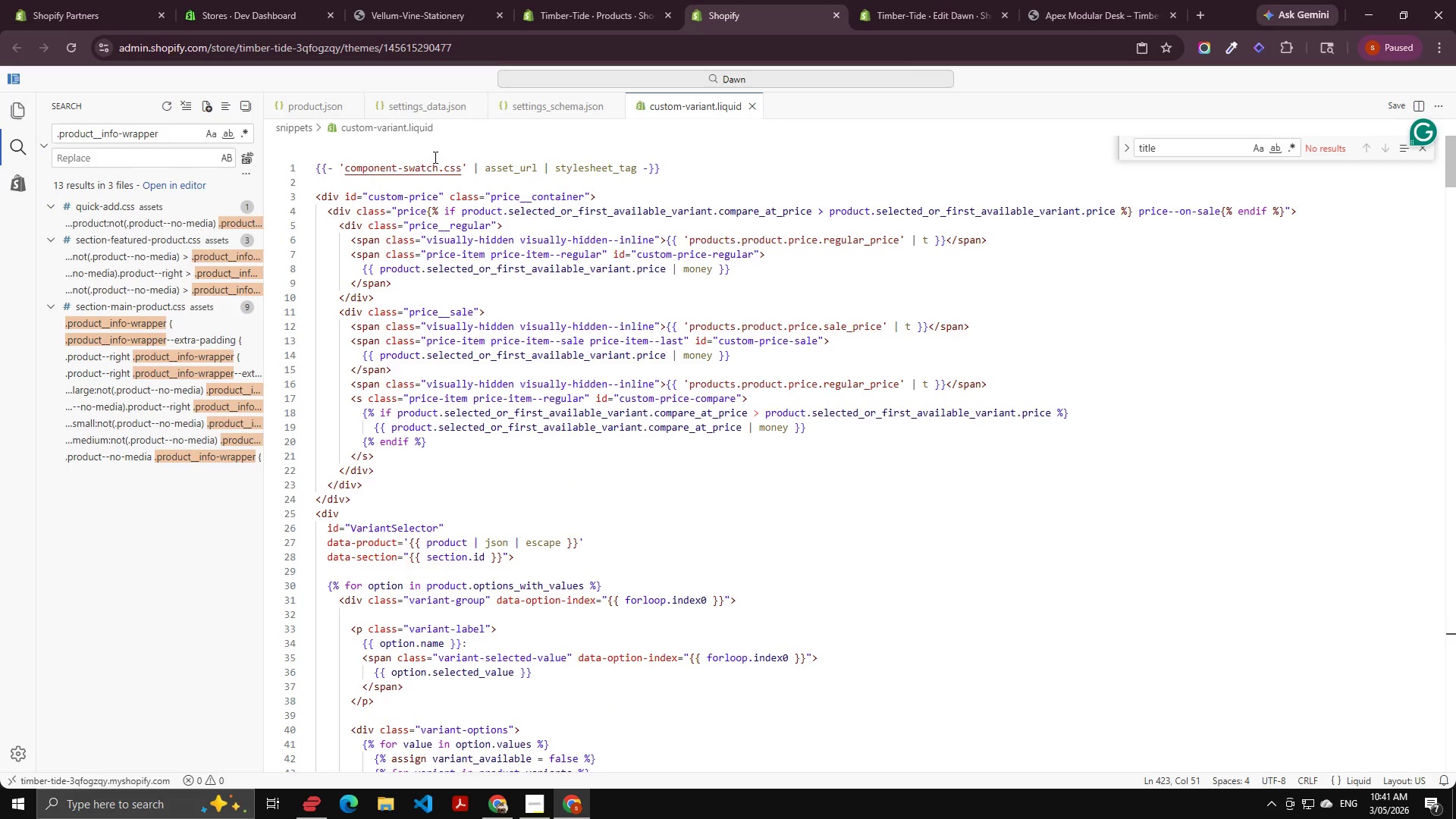 
key(Shift+ShiftLeft)
 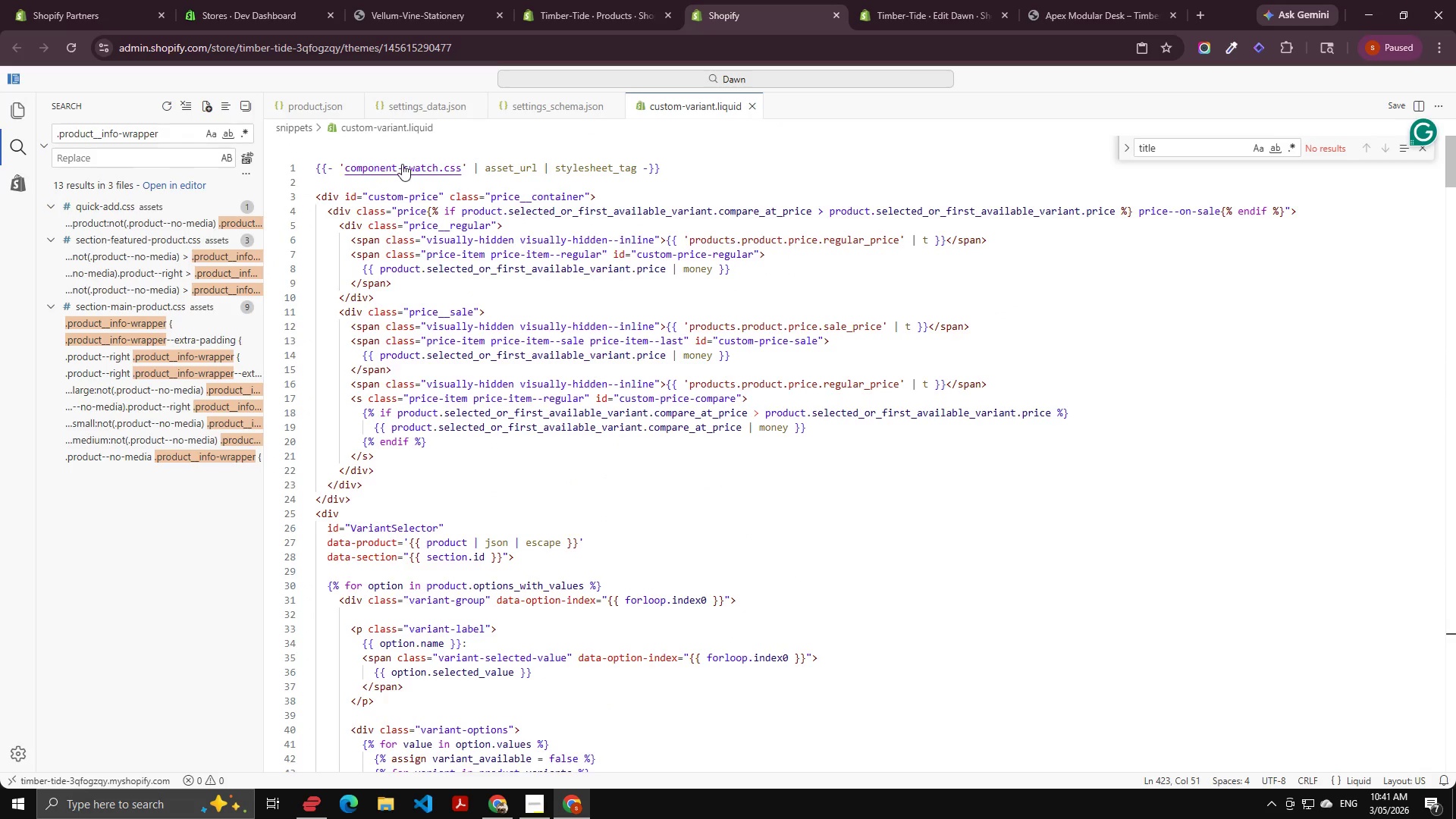 
hold_key(key=ControlLeft, duration=1.08)
left_click([402, 164])
 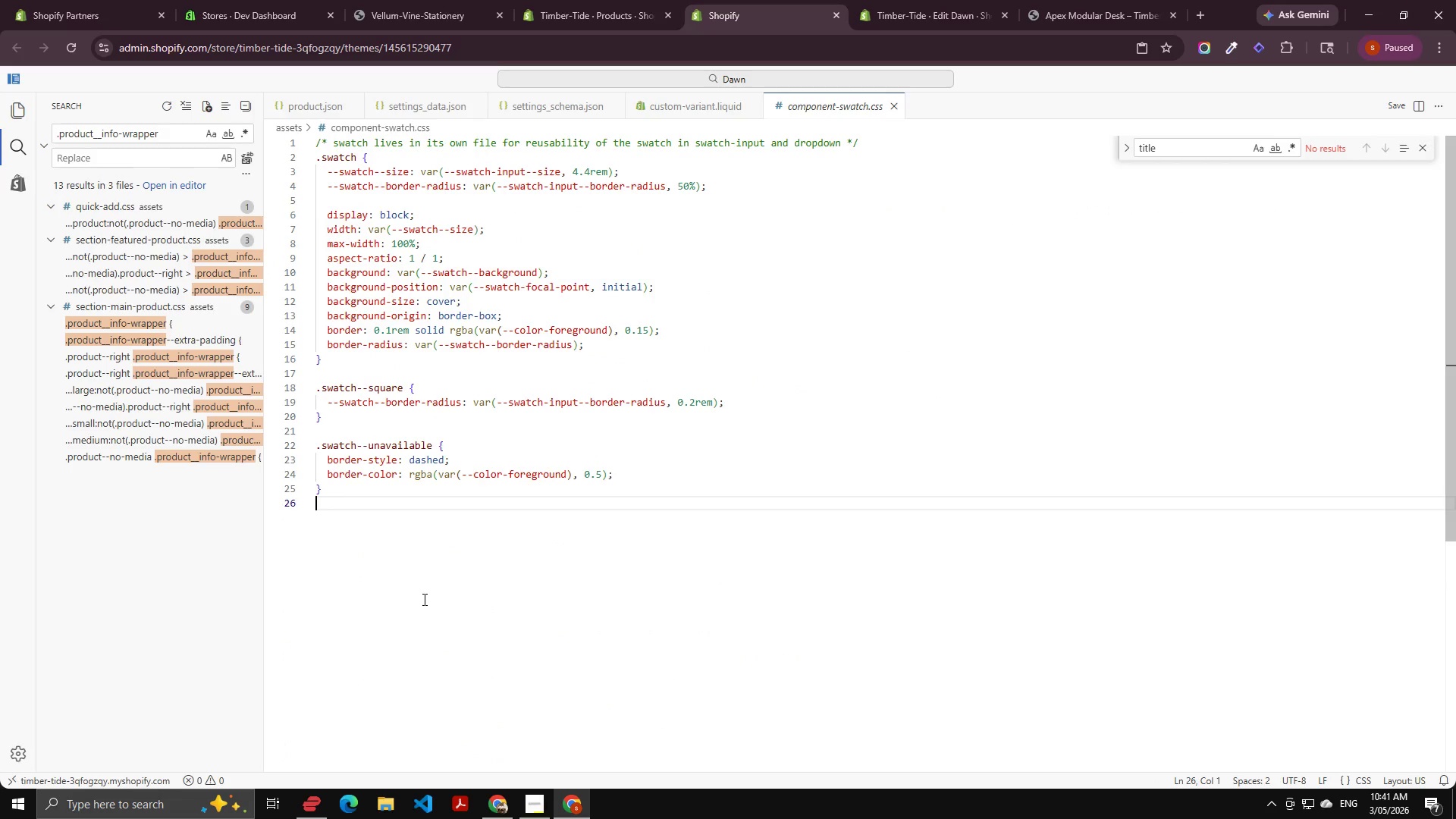 
left_click_drag(start_coordinate=[422, 598], to_coordinate=[404, 532])
 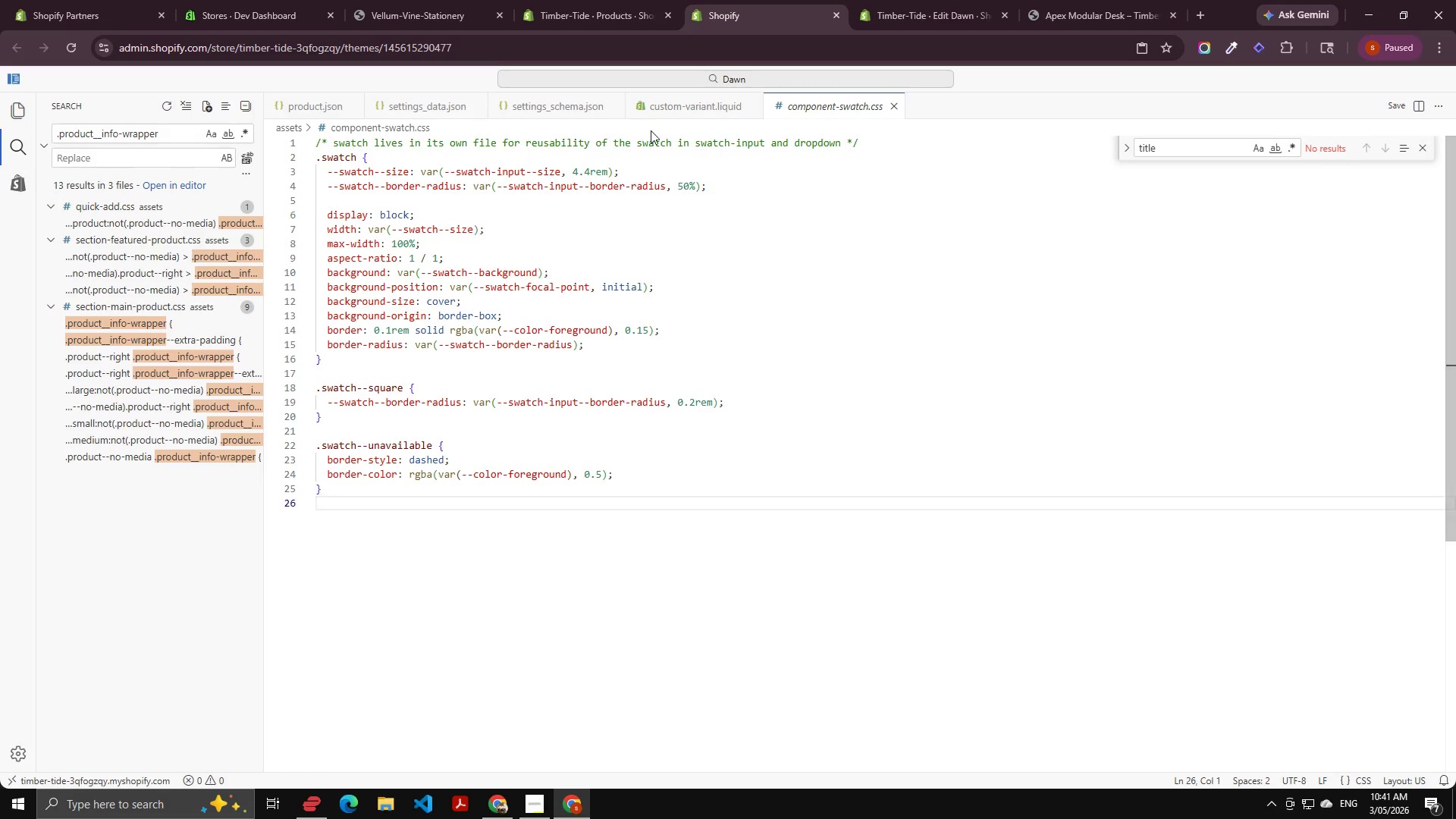 
left_click([672, 106])
 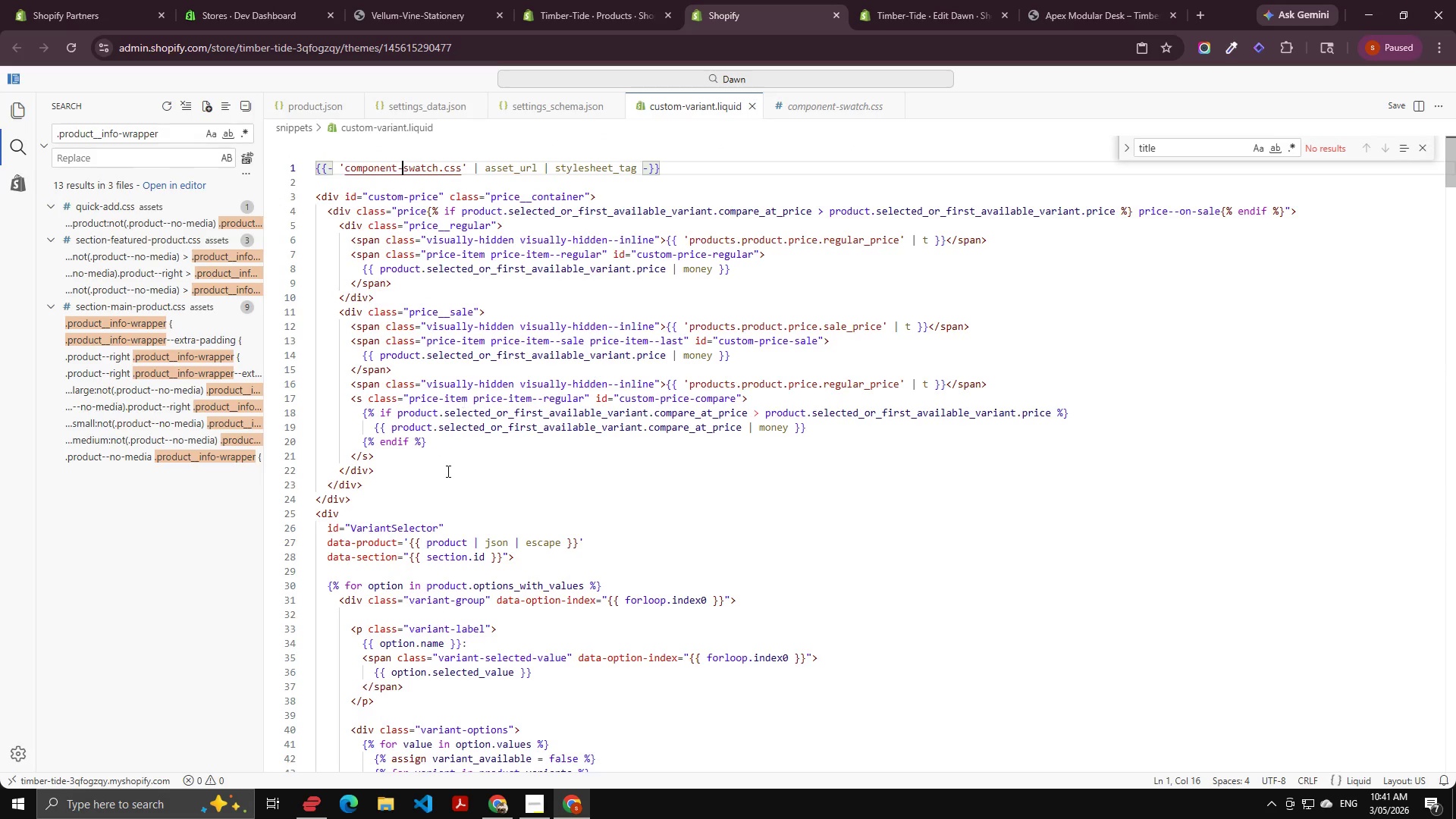 
scroll: coordinate [403, 420], scroll_direction: down, amount: 30.0
 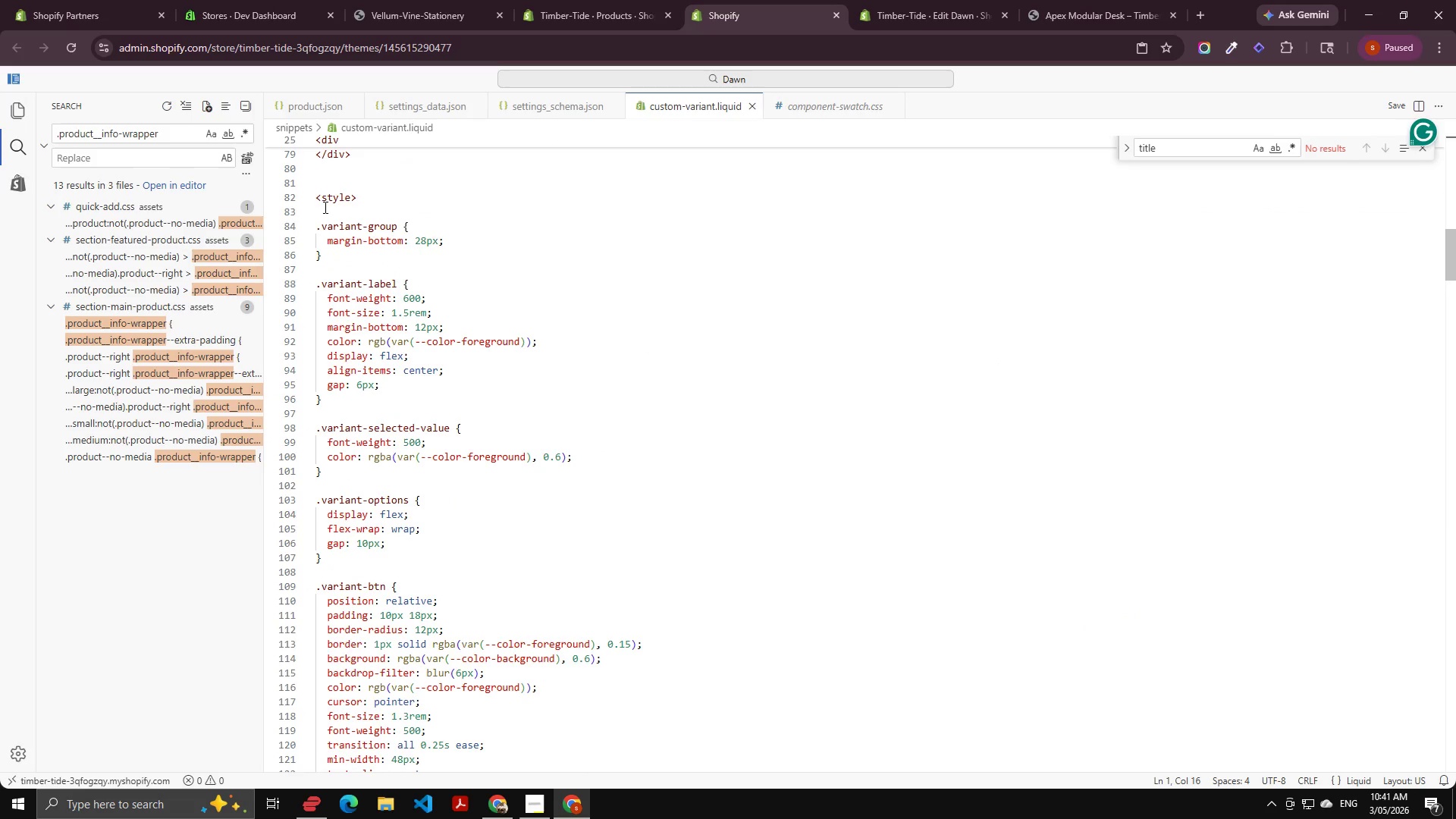 
left_click_drag(start_coordinate=[324, 207], to_coordinate=[375, 433])
 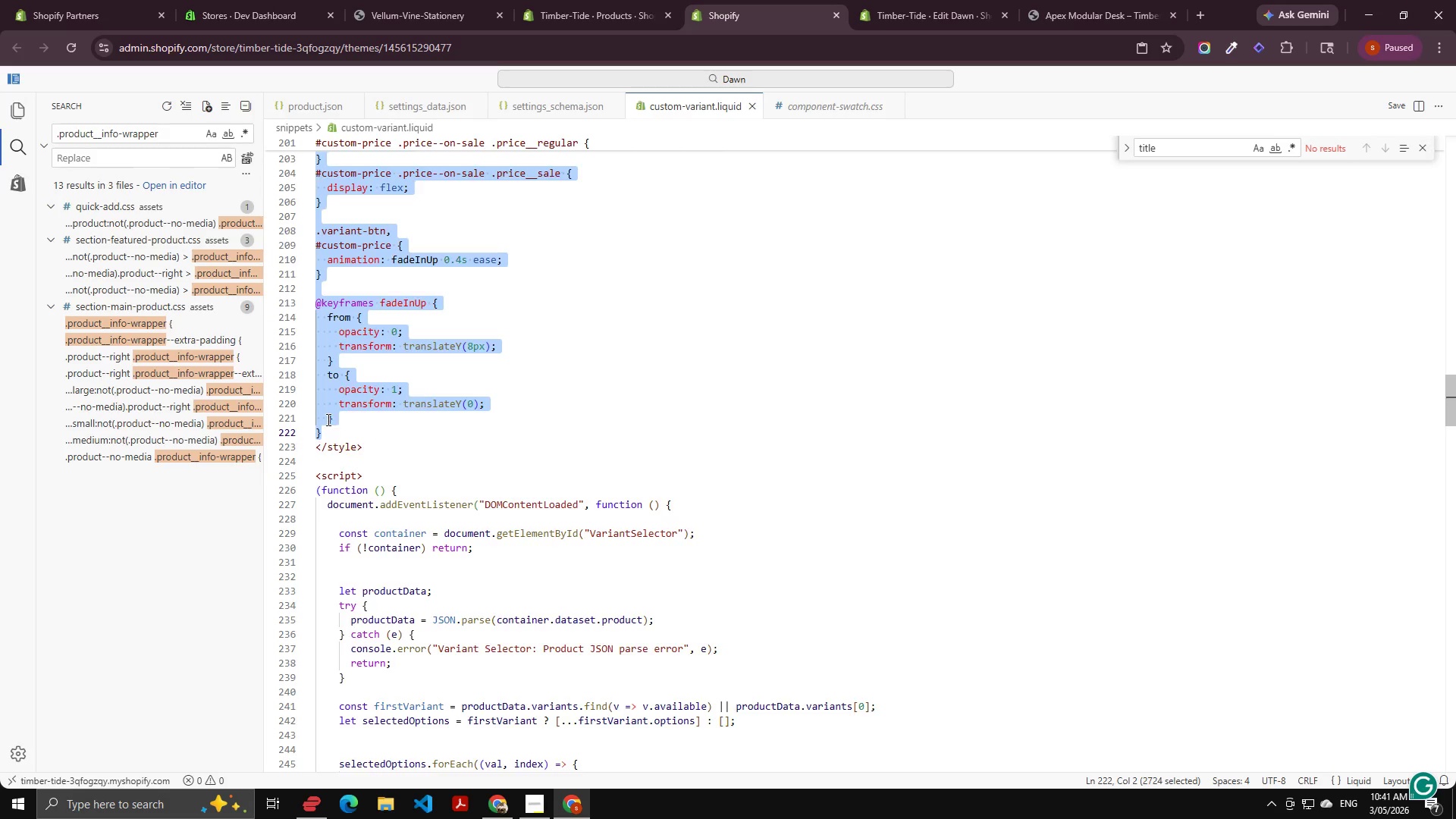 
scroll: coordinate [403, 644], scroll_direction: down, amount: 47.0
 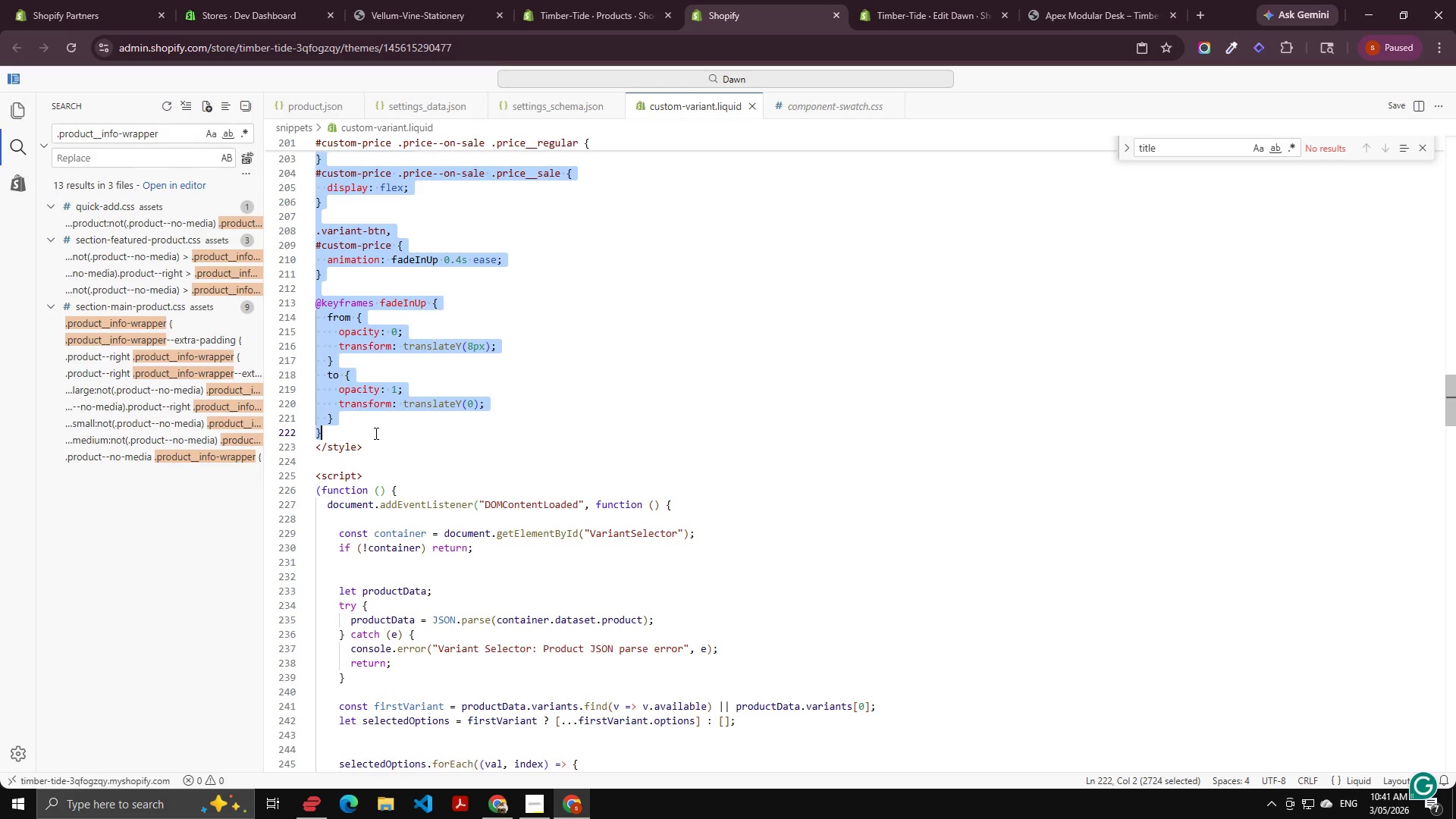 
key(Control+X)
 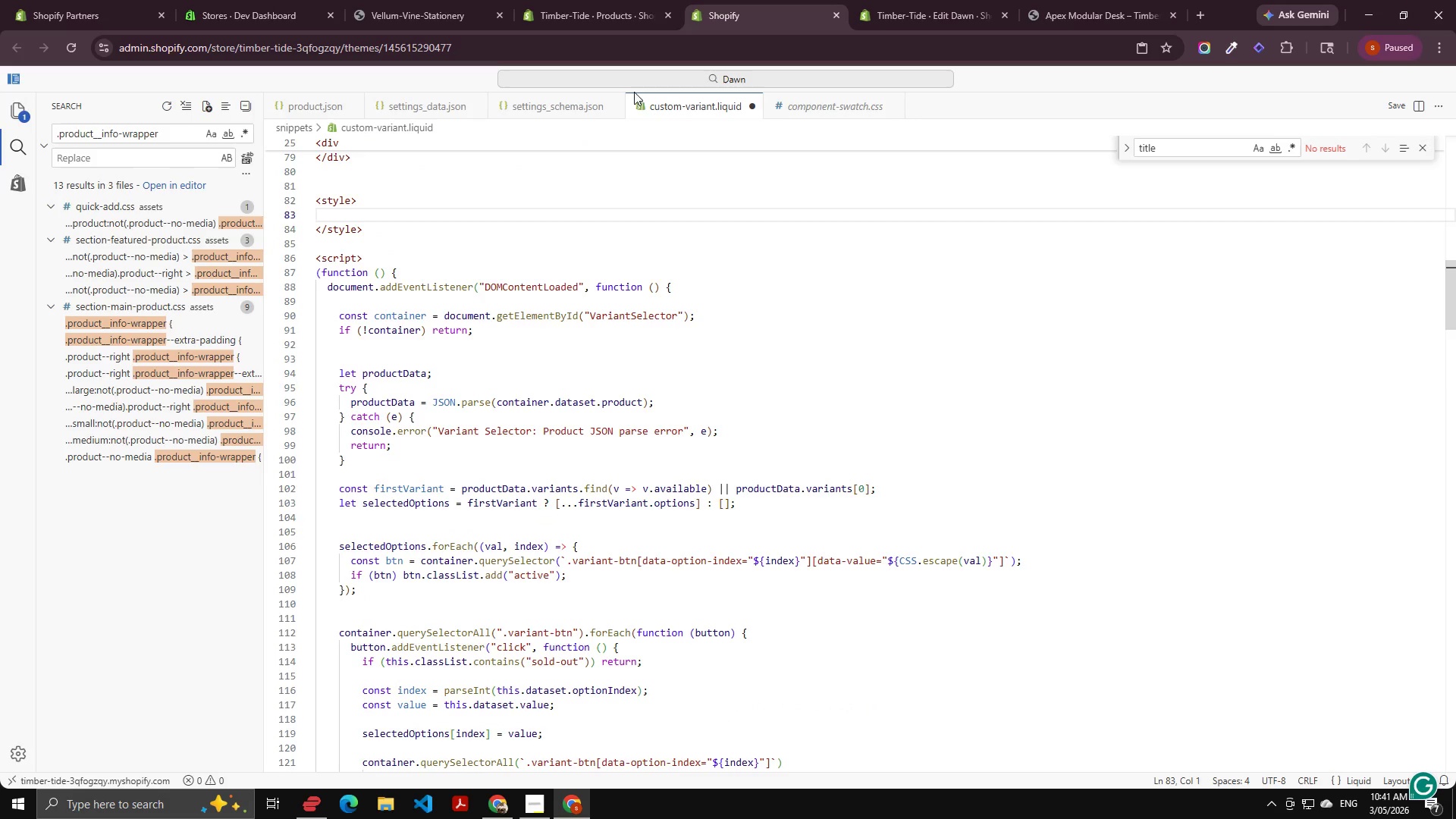 
key(Control+S)
 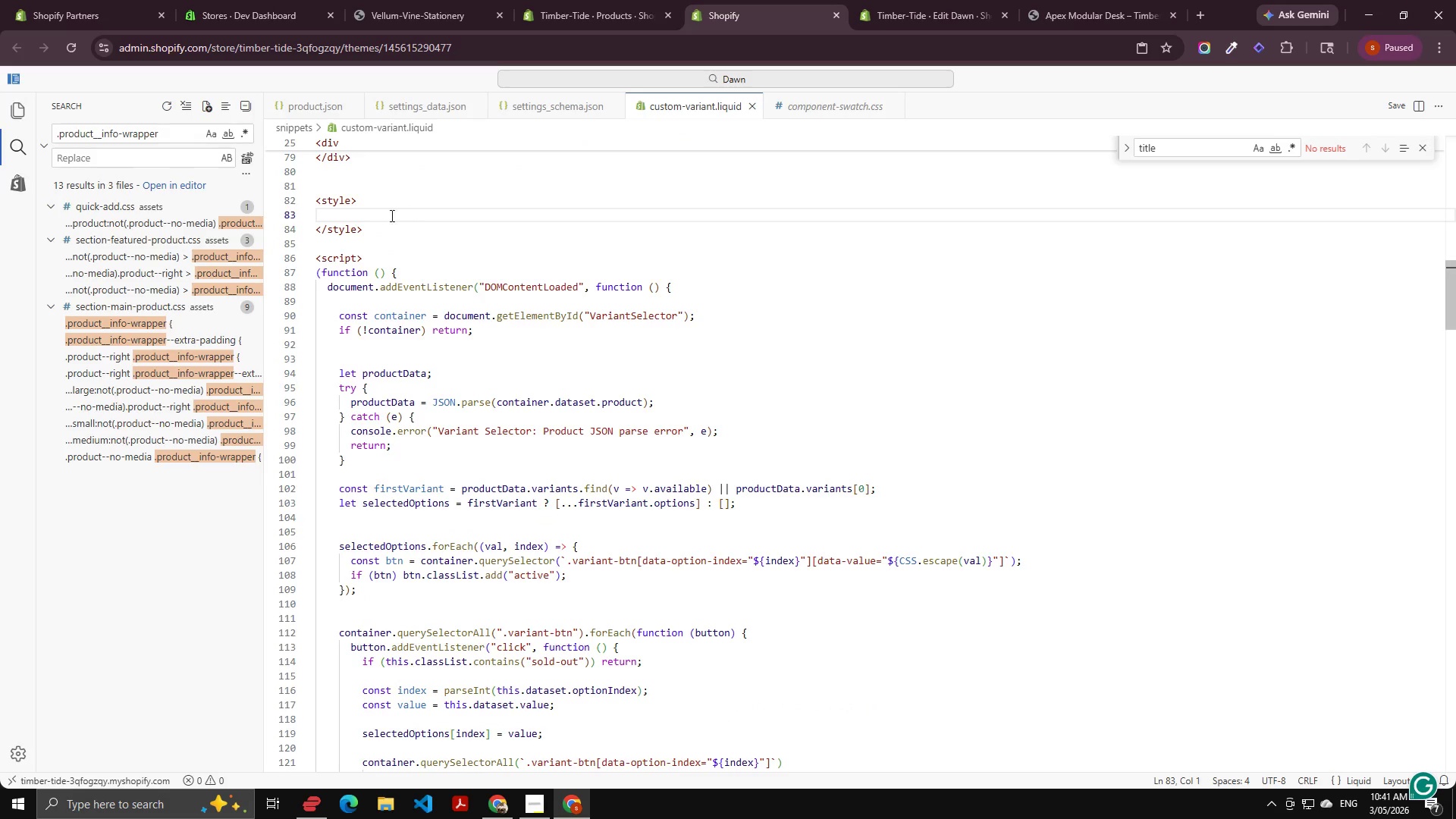 
key(Control+Z)
 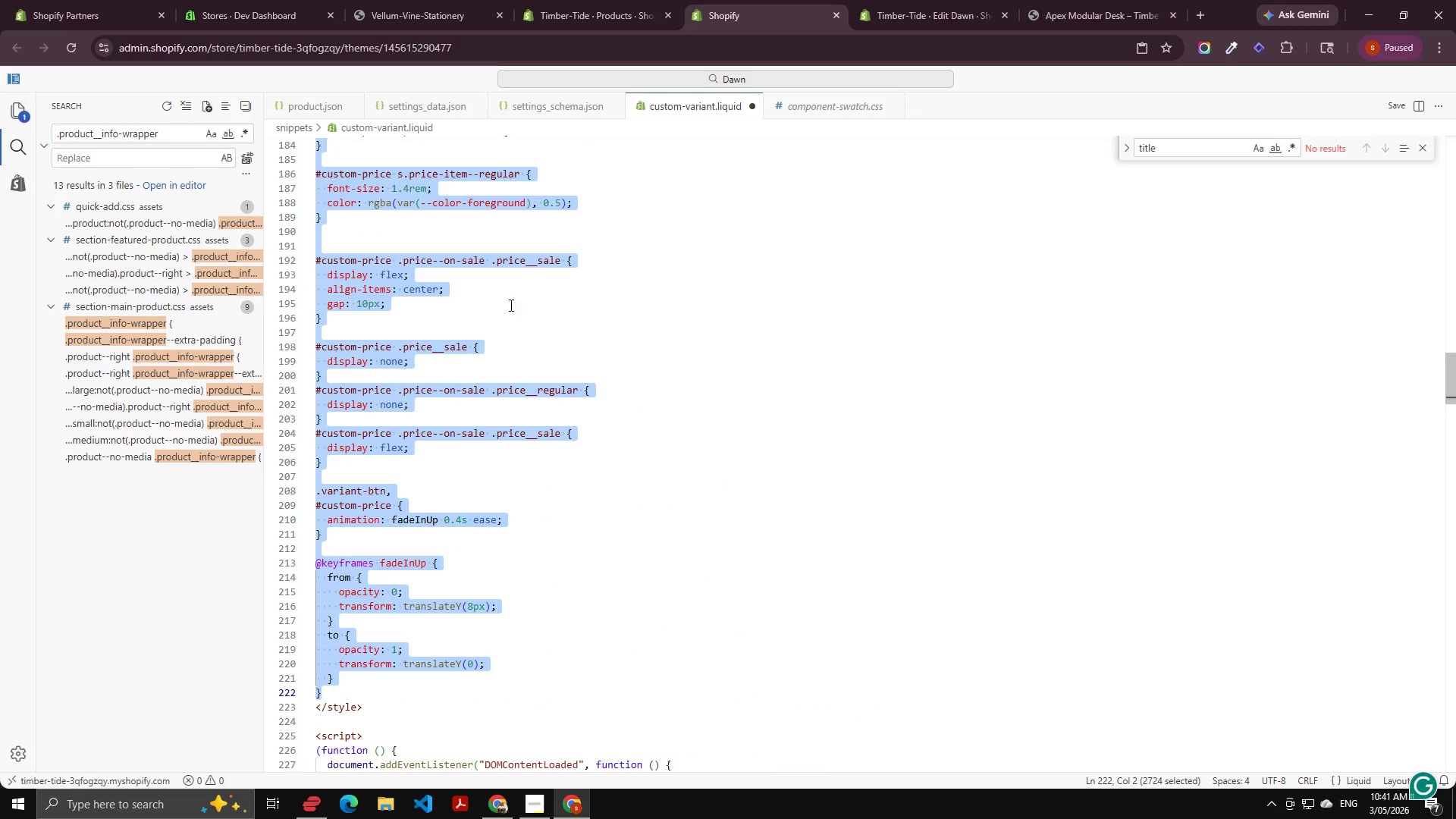 
left_click([592, 347])
 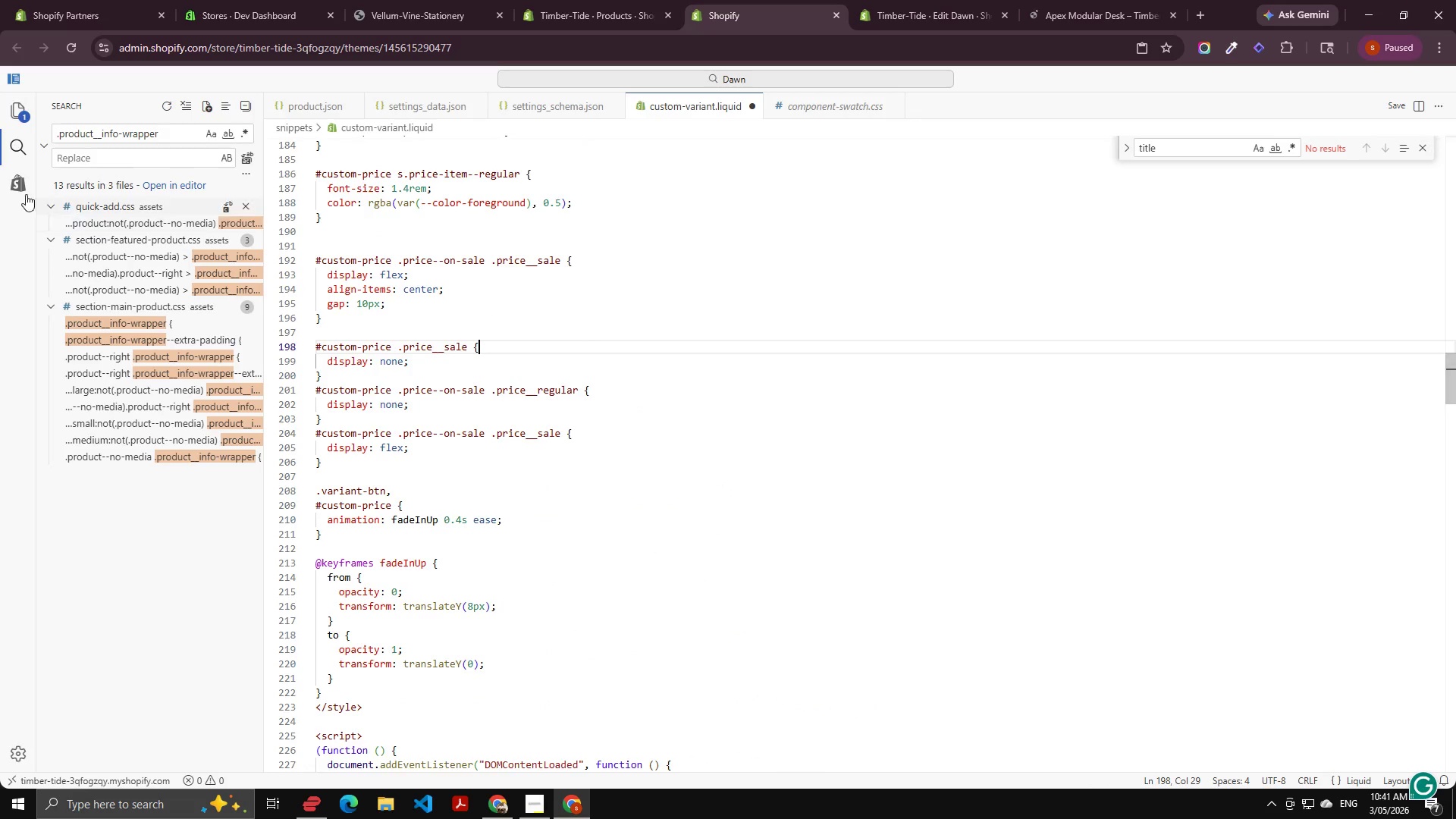 
left_click([17, 111])
 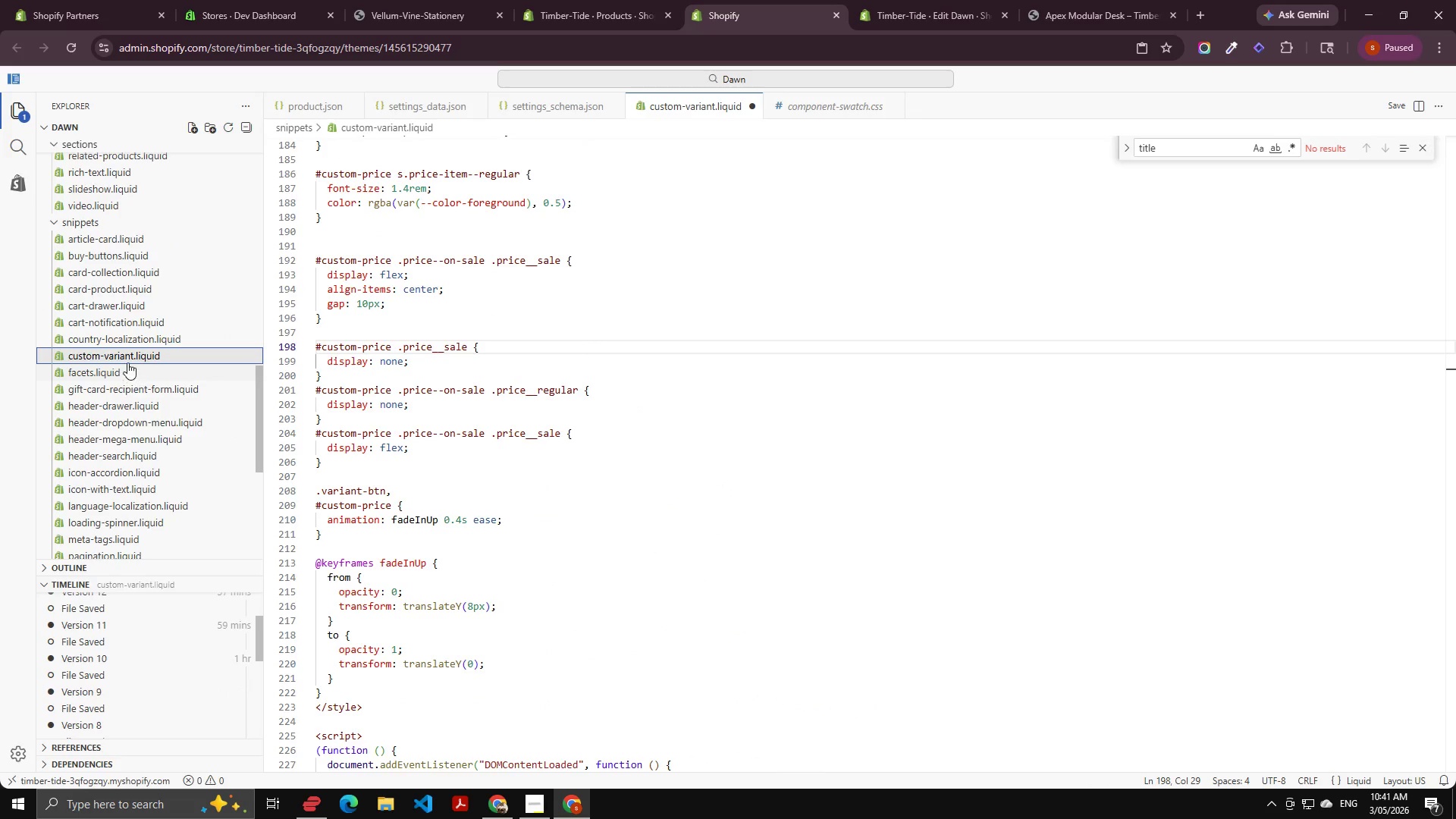 
right_click([126, 355])
 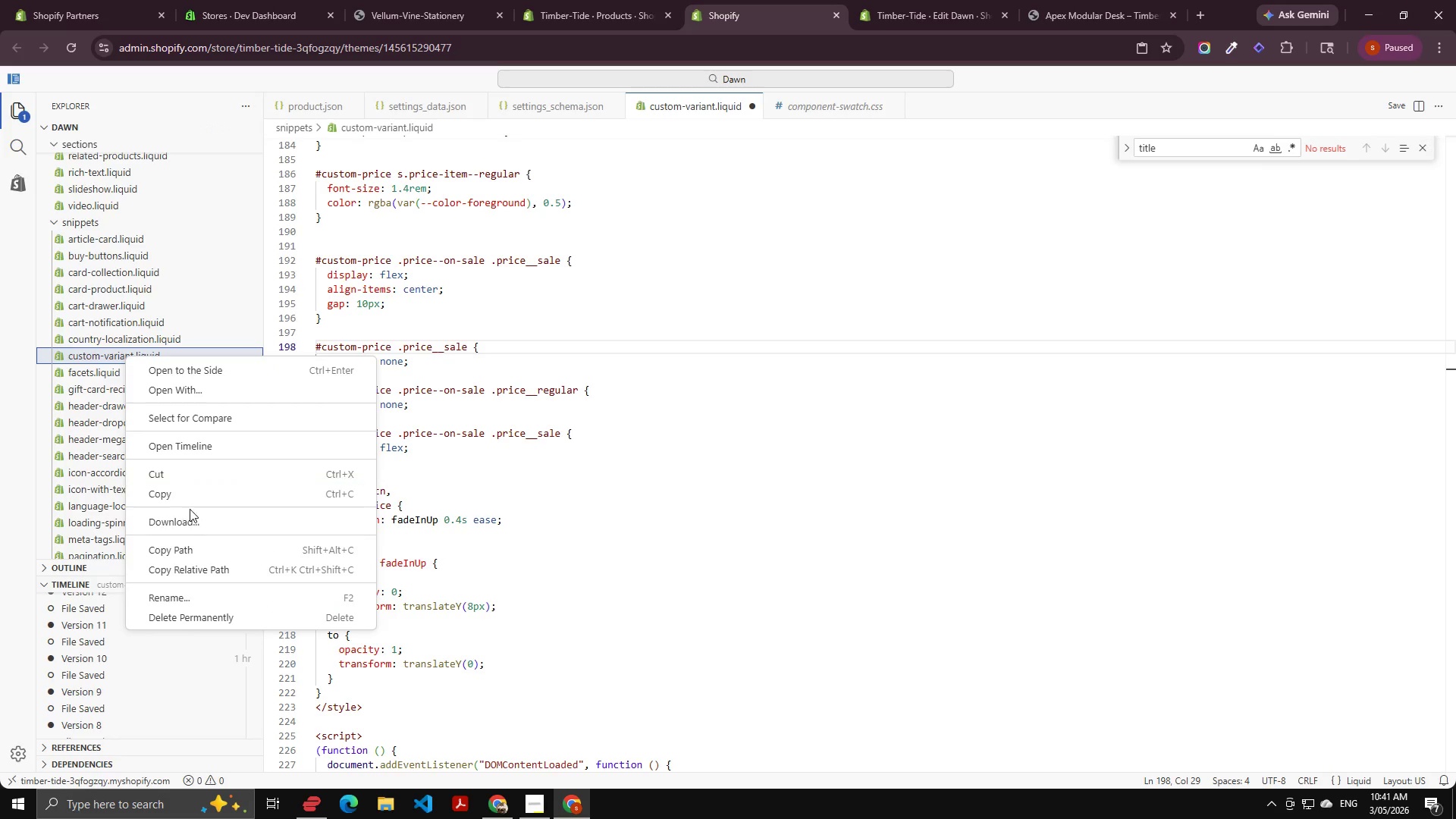 
left_click([197, 519])
 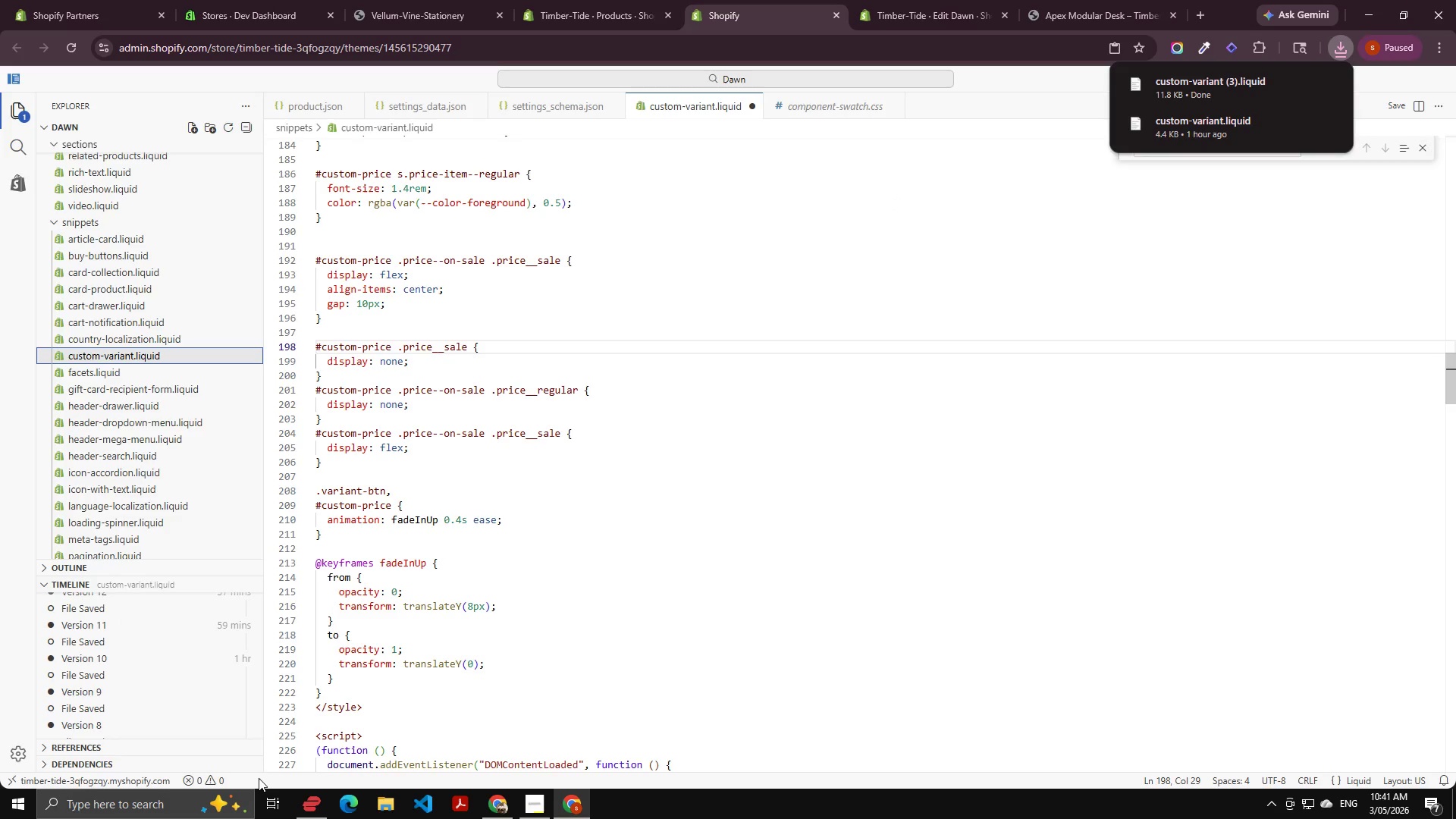 
left_click([146, 795])
 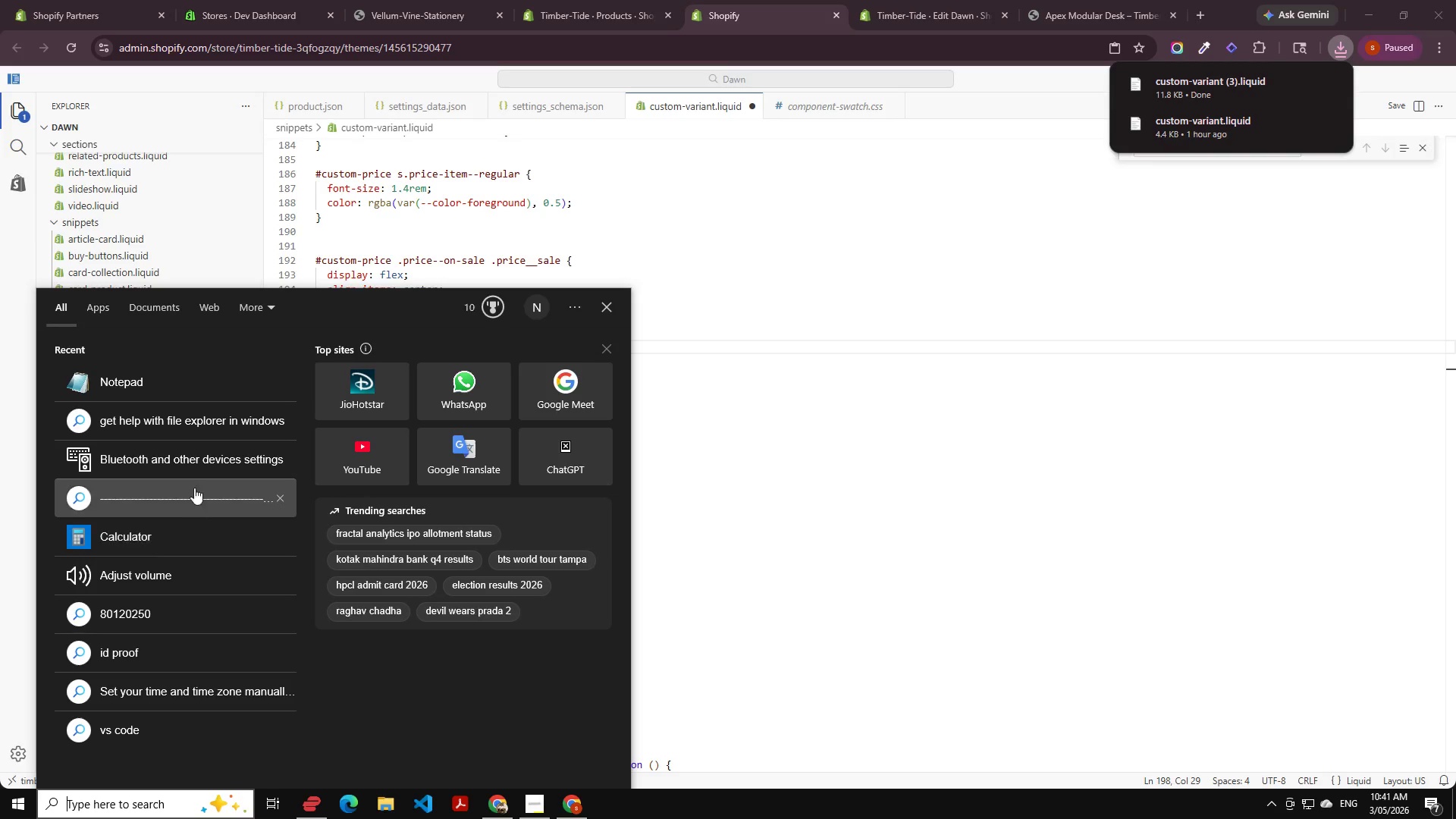 
left_click([191, 386])
 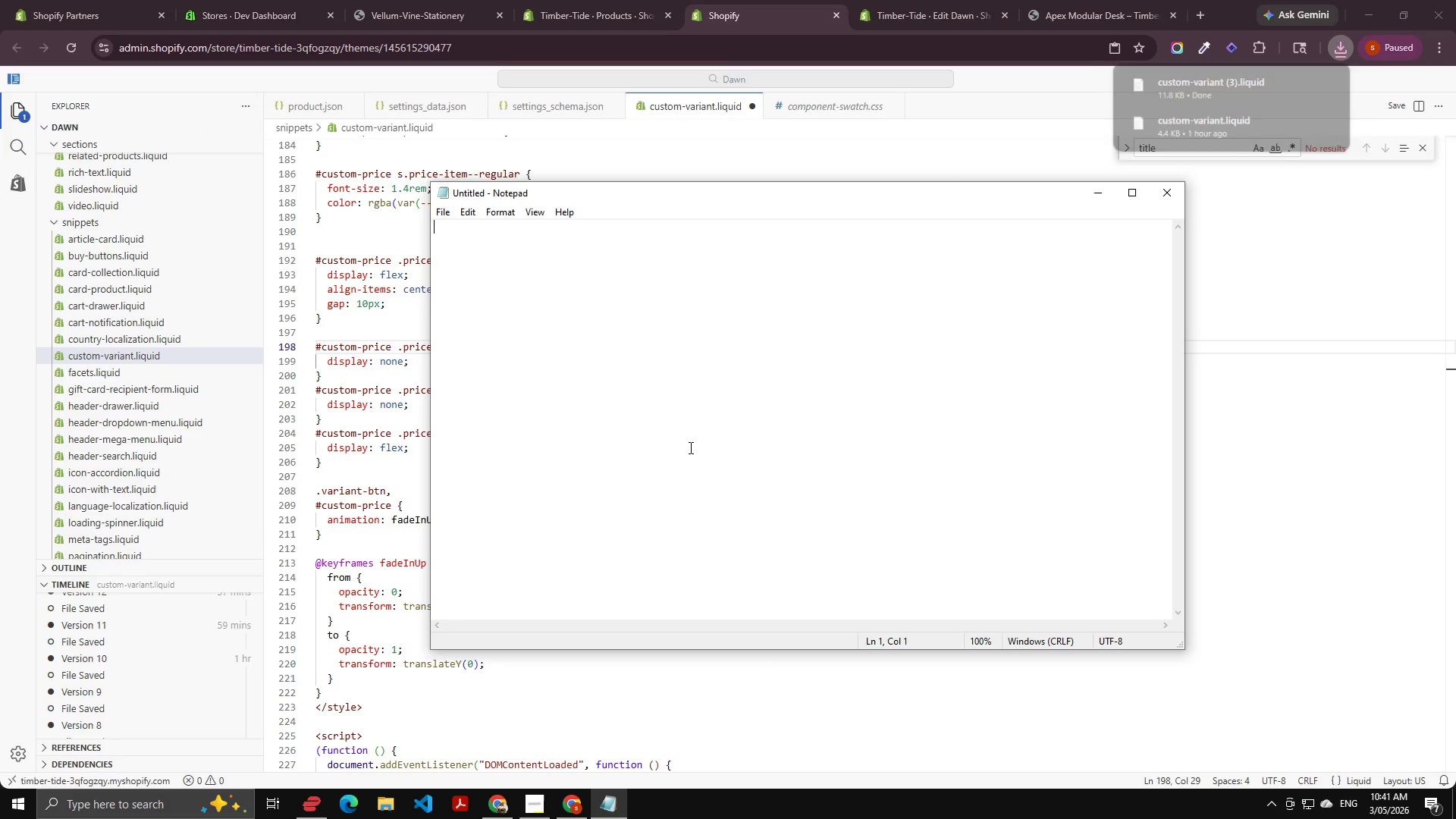 
left_click([375, 382])
 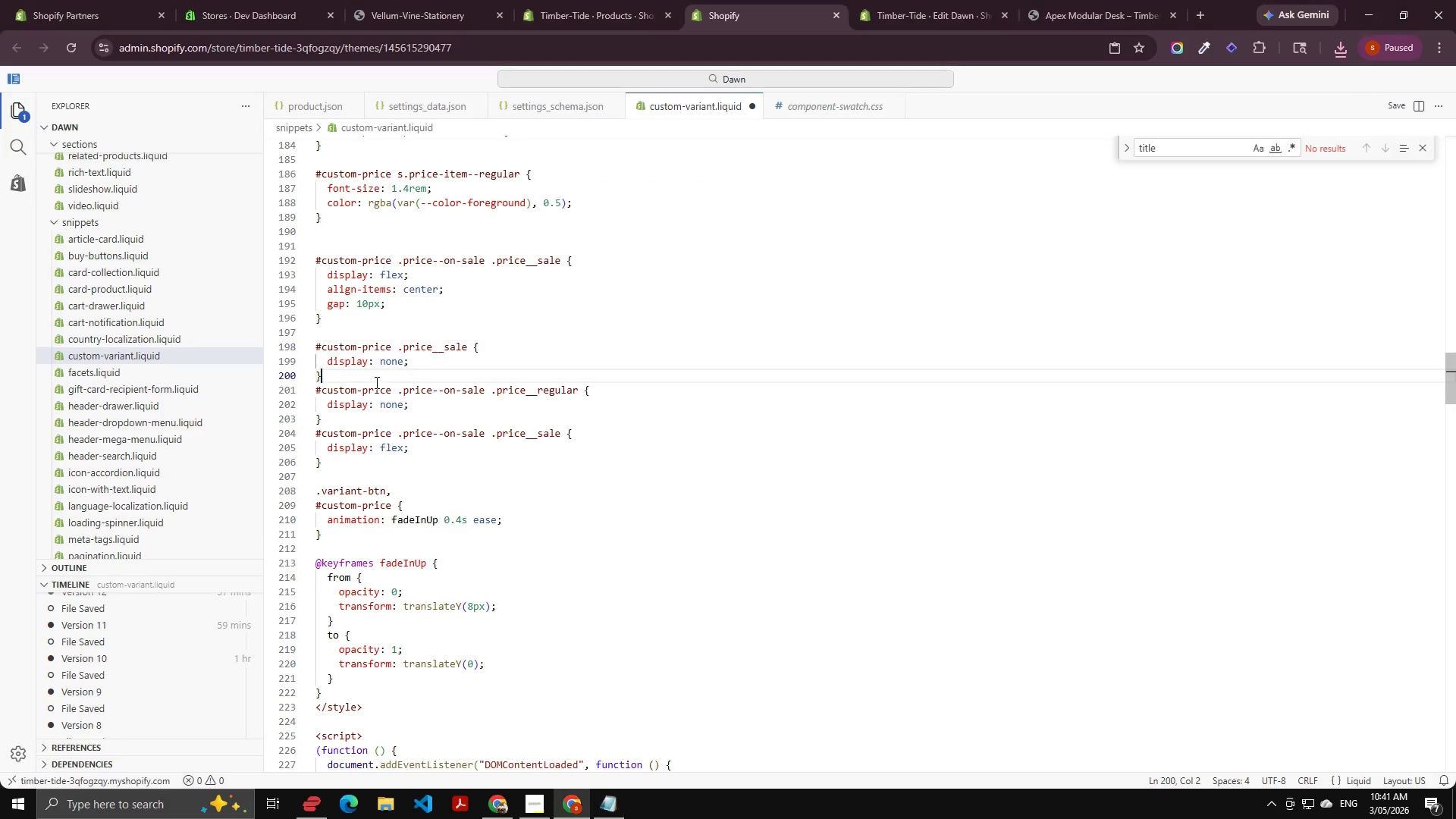 
key(Control+A)
 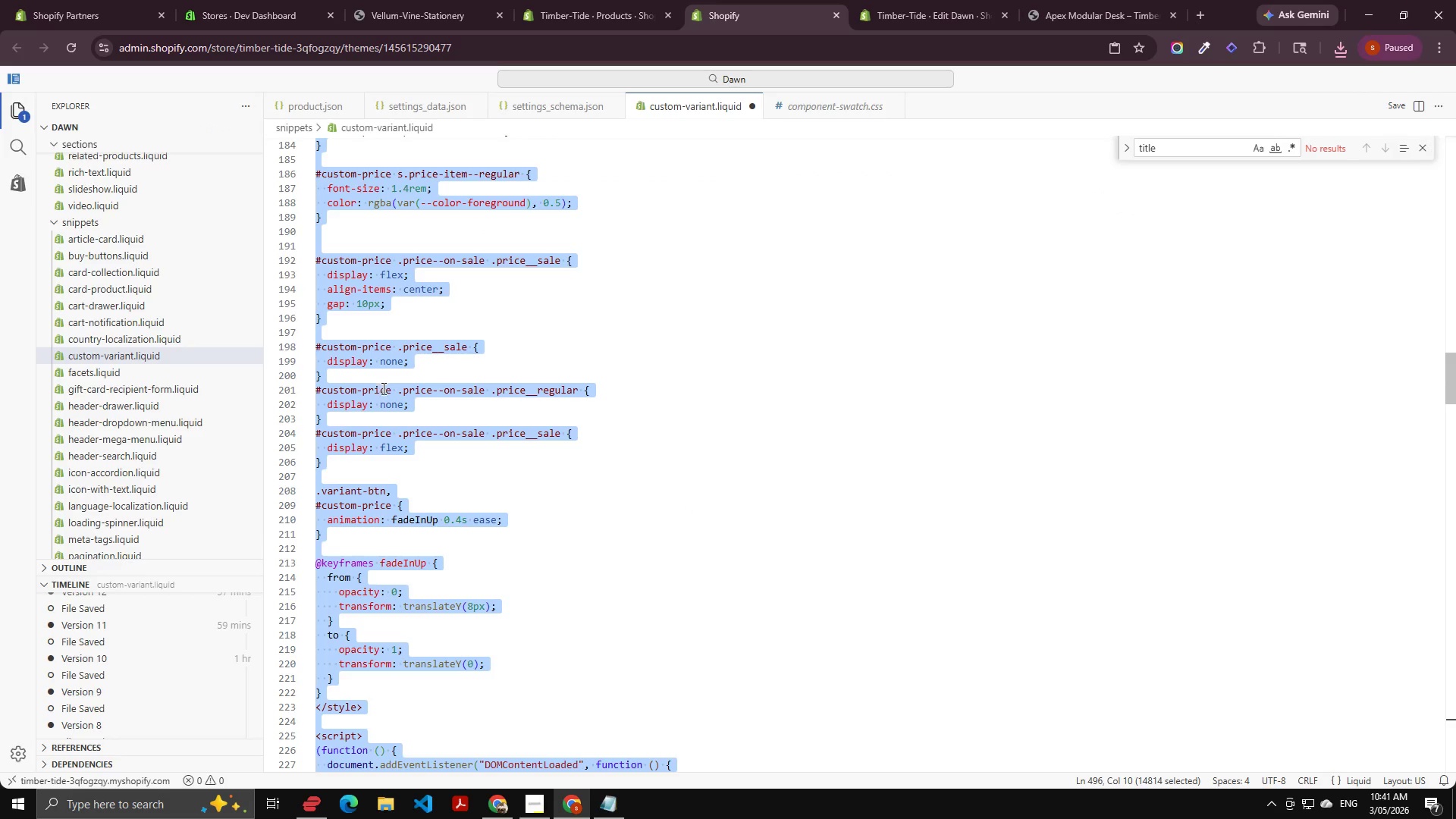 
key(Control+C)
 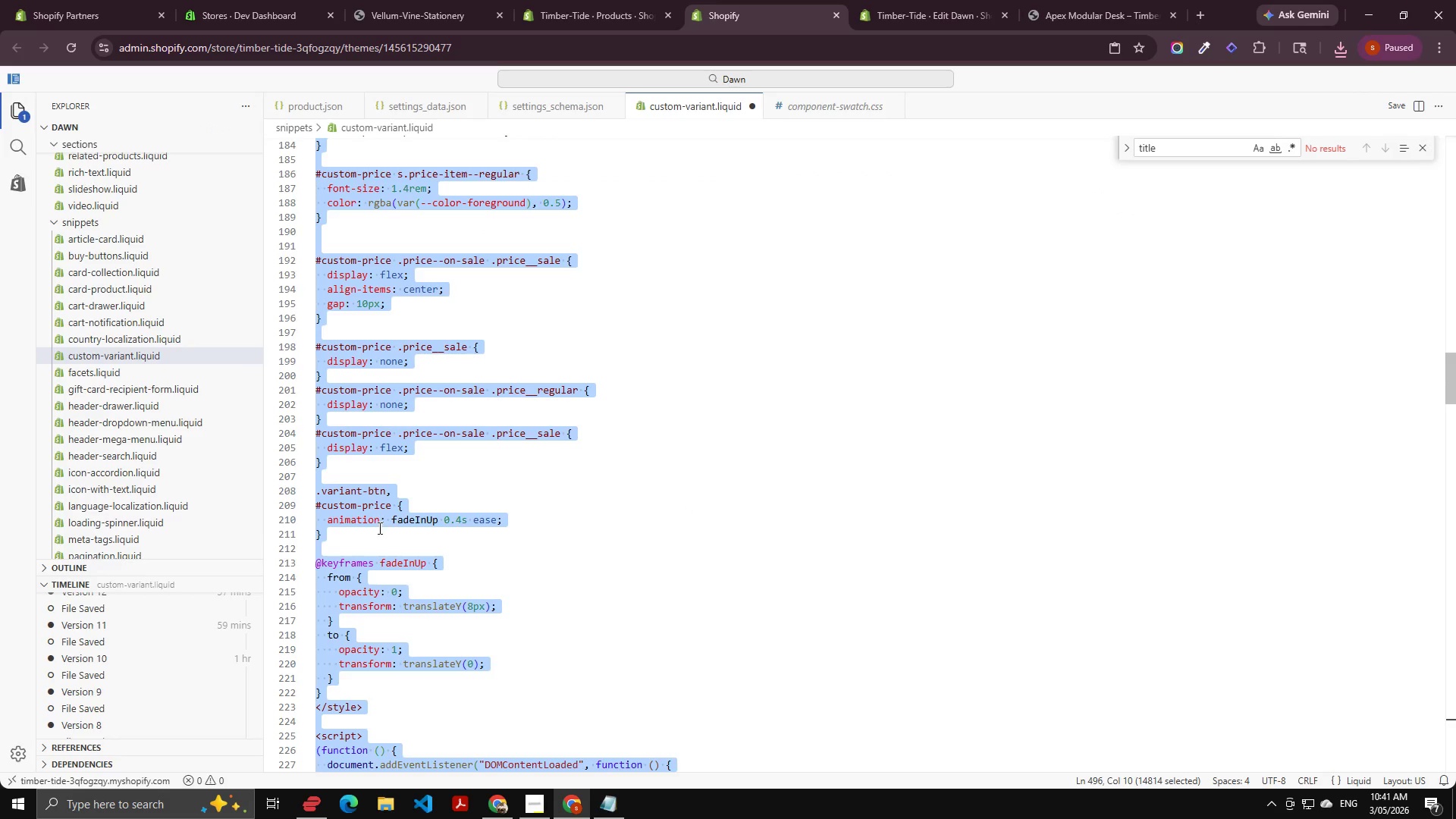 
key(Control+C)
 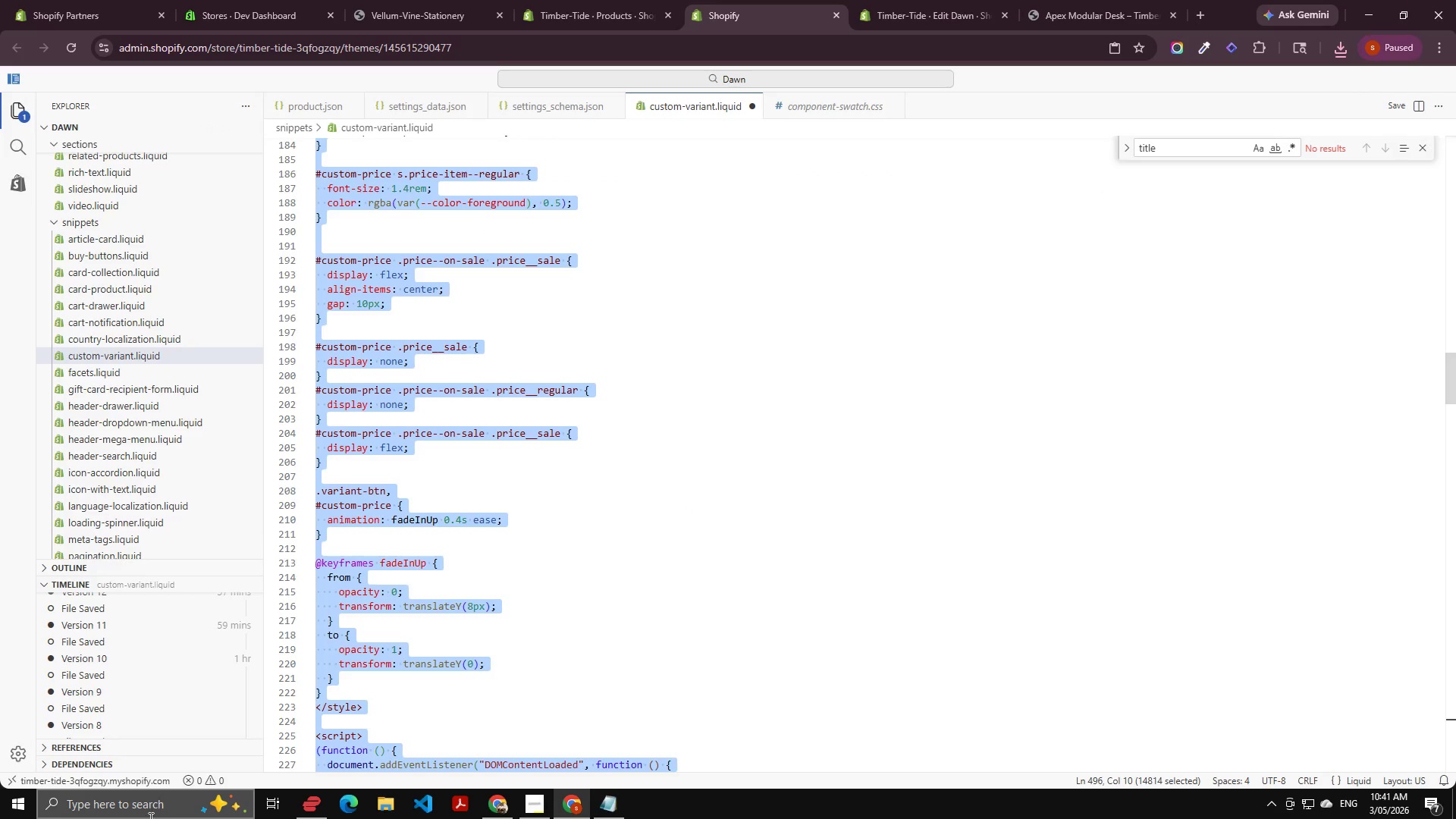 
left_click([141, 810])
 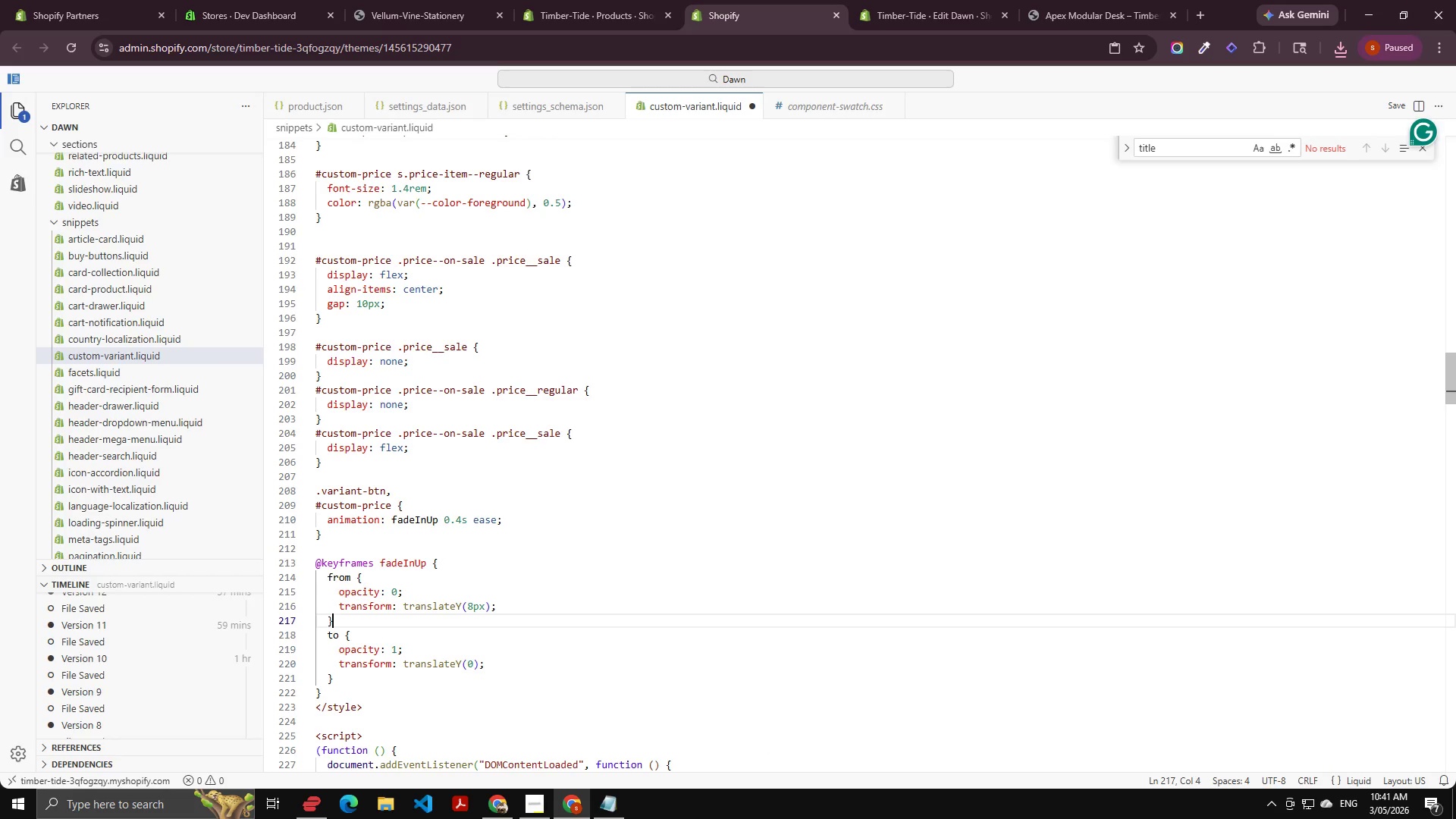 
left_click([608, 792])
 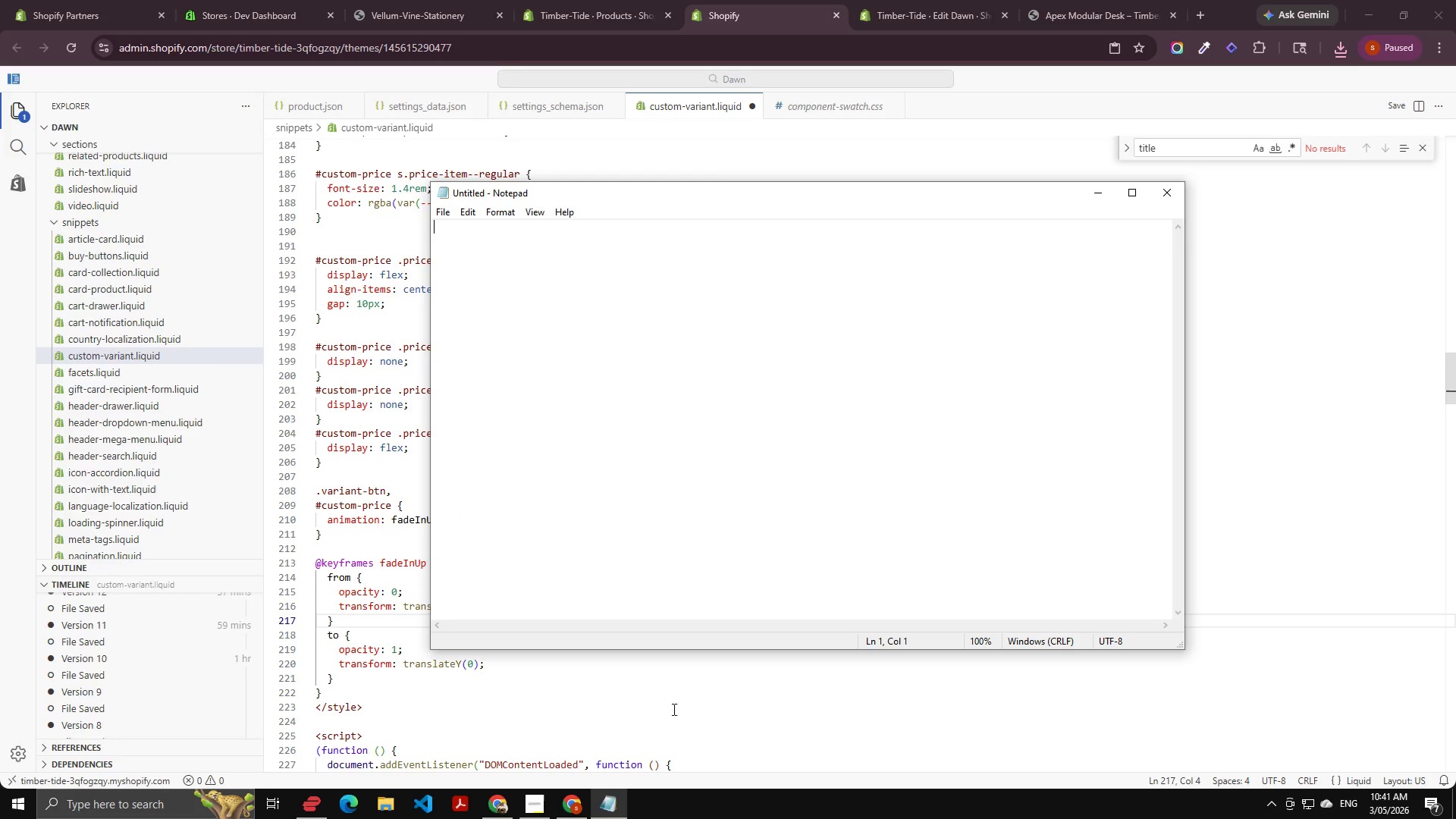 
key(Control+V)
 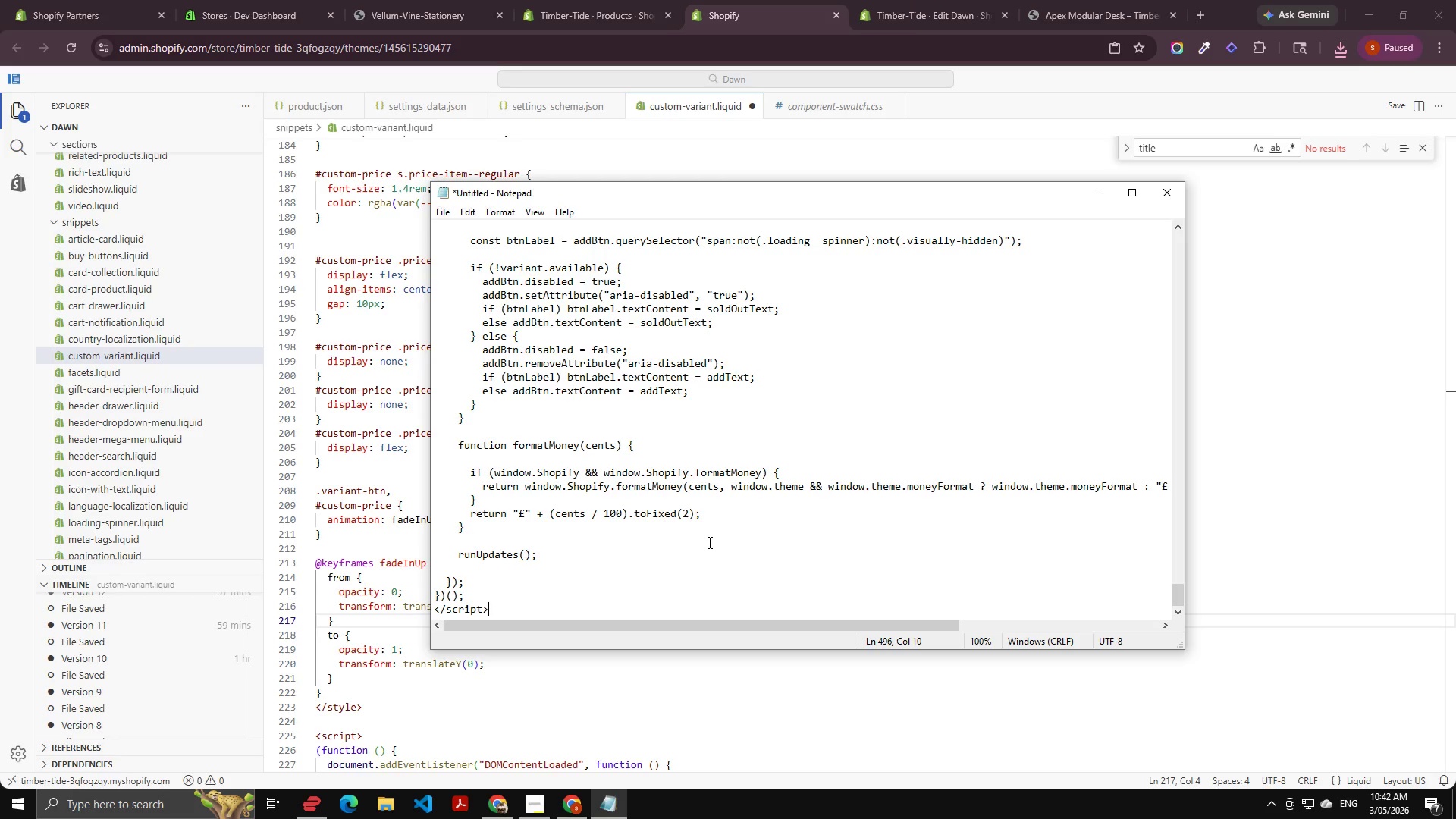 
key(Control+S)
 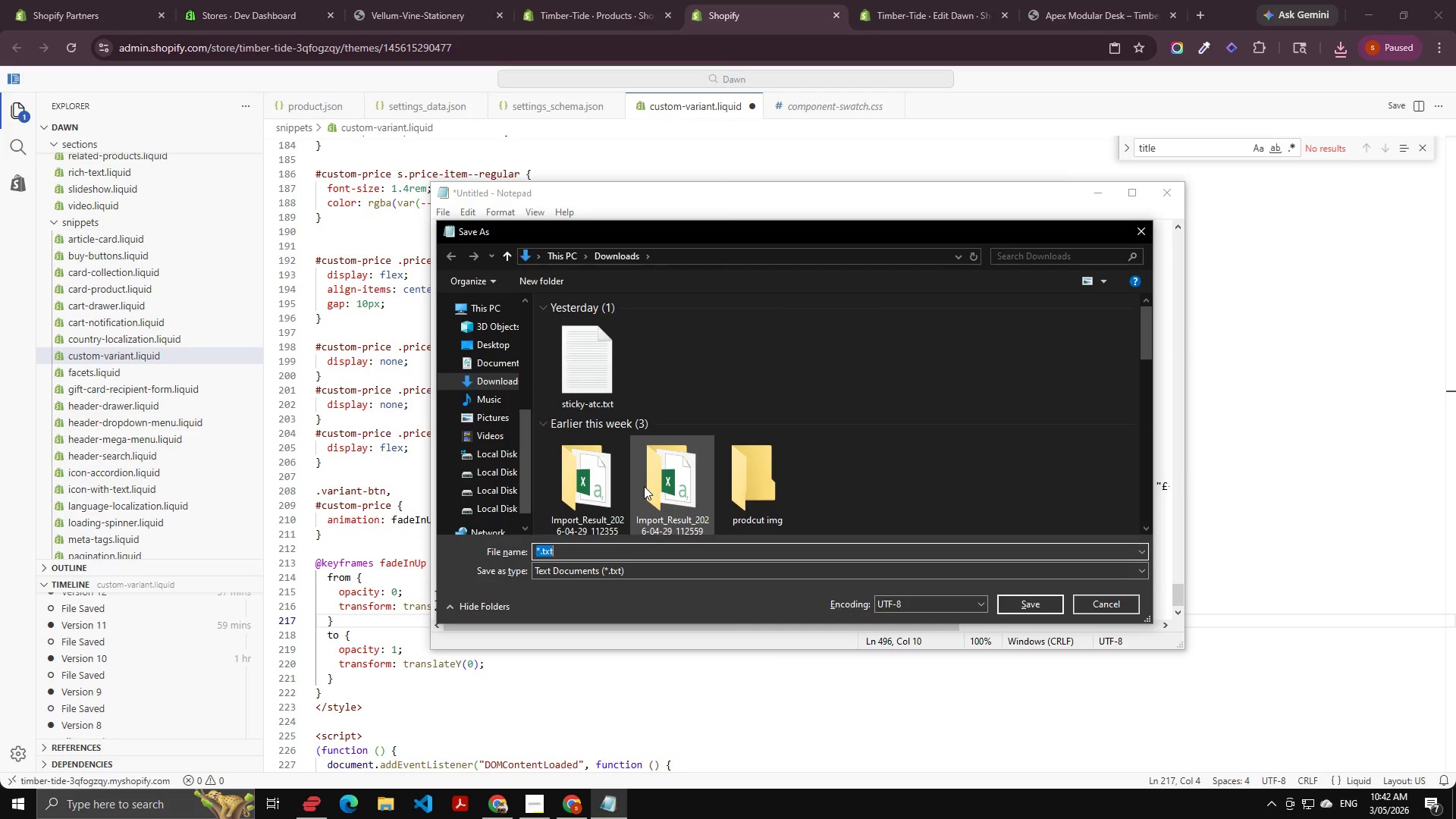 
type(CYS)
key(Backspace)
key(Backspace)
key(Backspace)
type(custom )
key(Backspace)
type(-variant-code)
 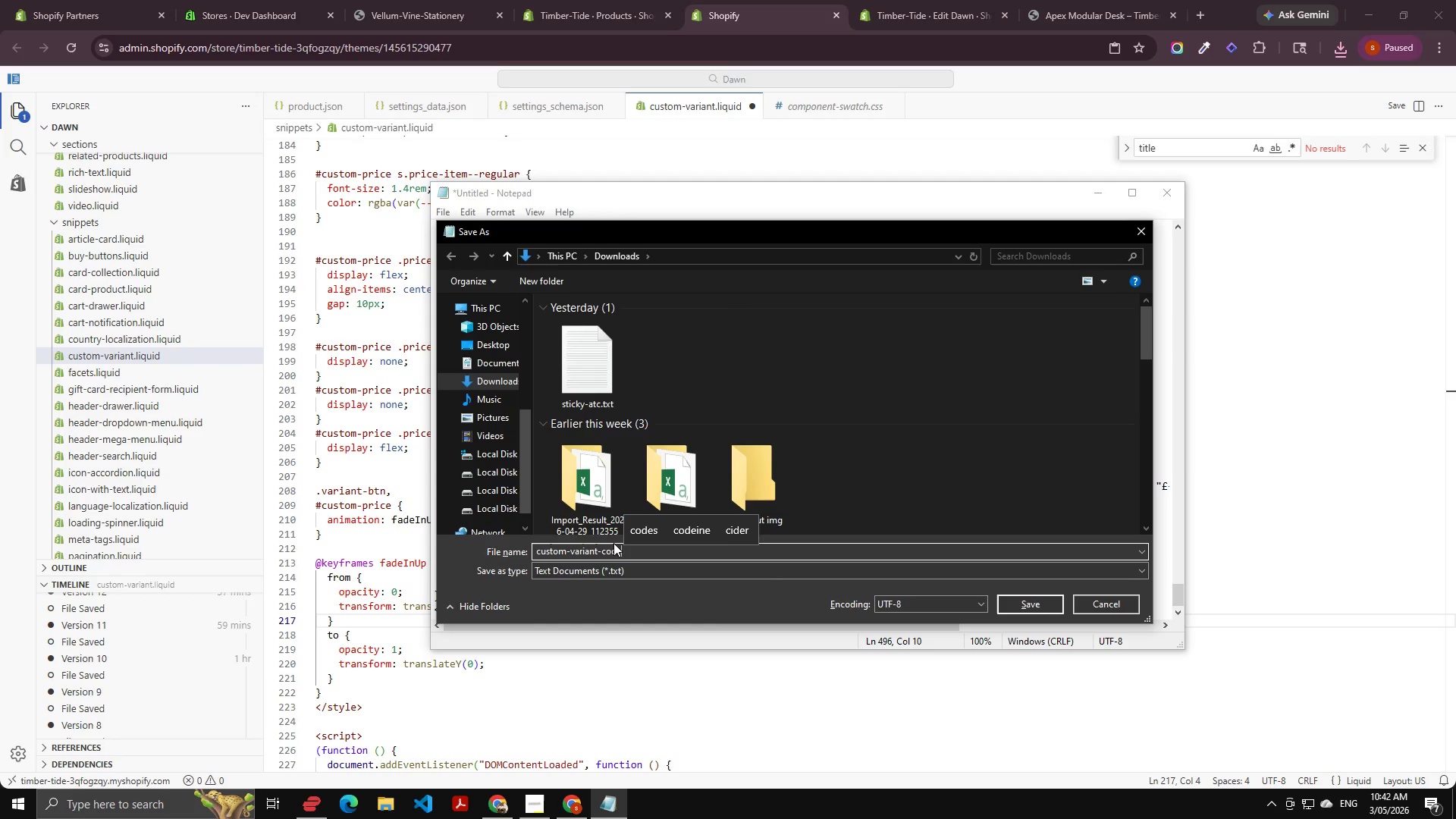 
wait(5.62)
 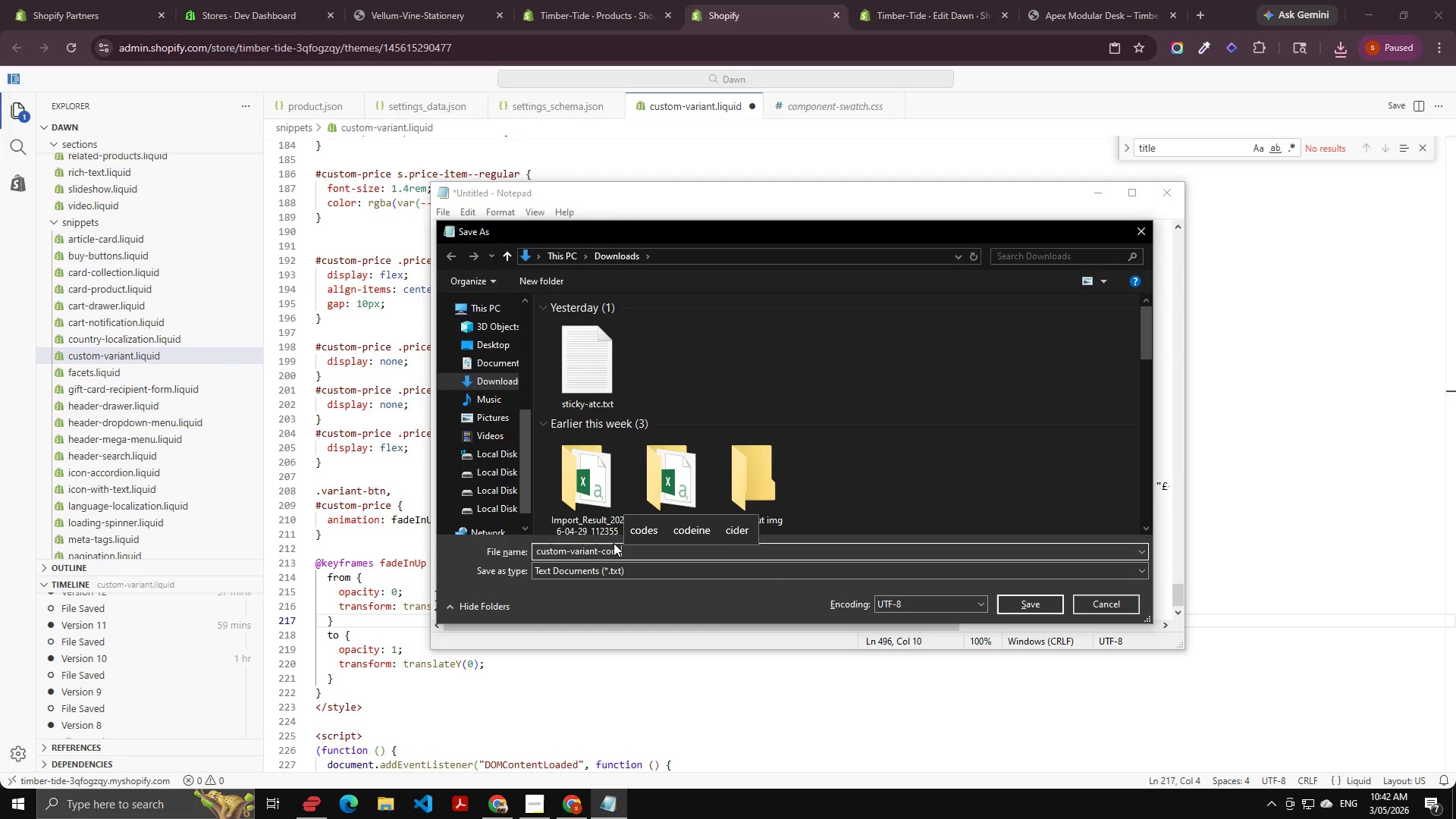 
key(Enter)
 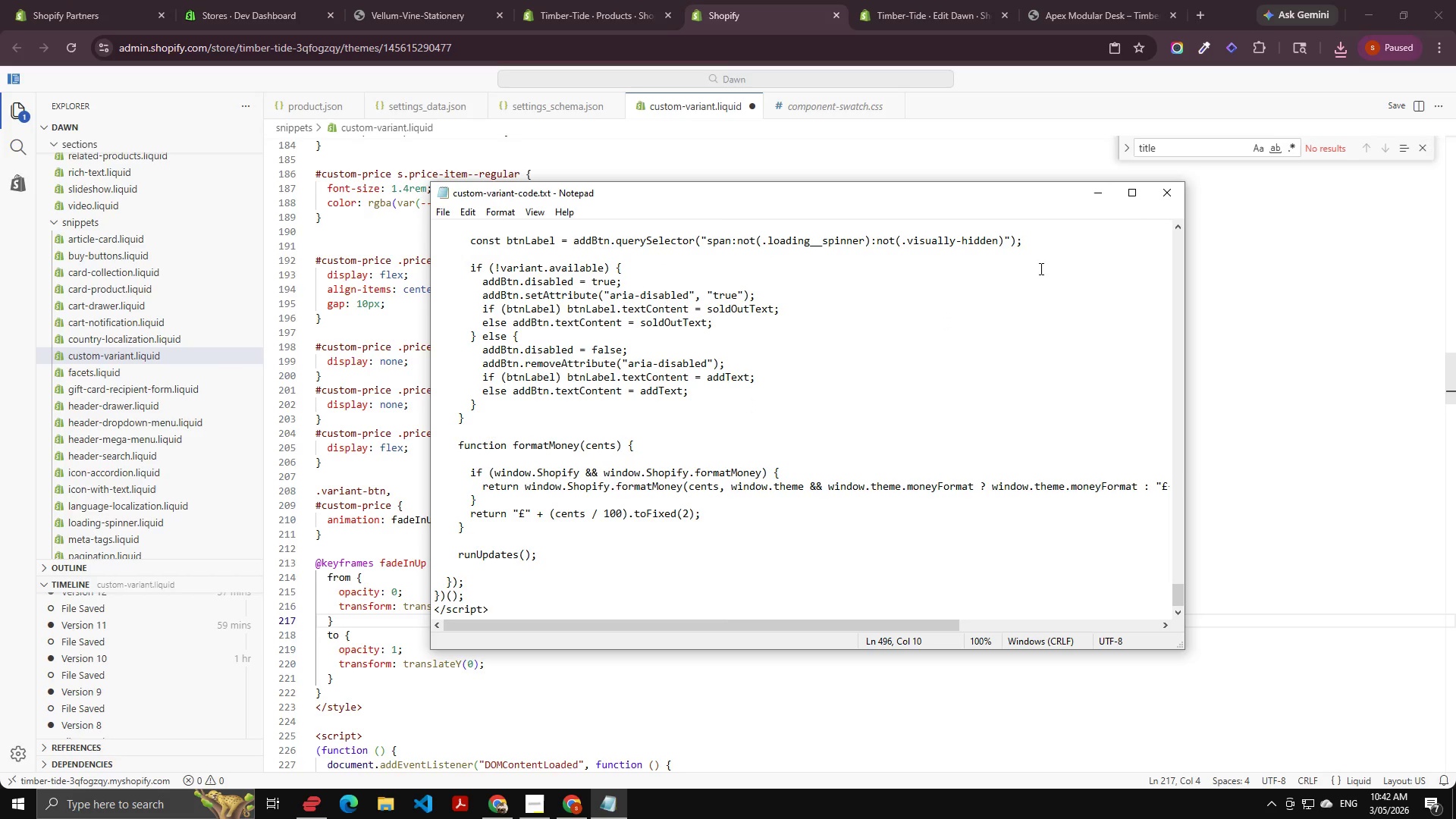 
left_click([1167, 189])
 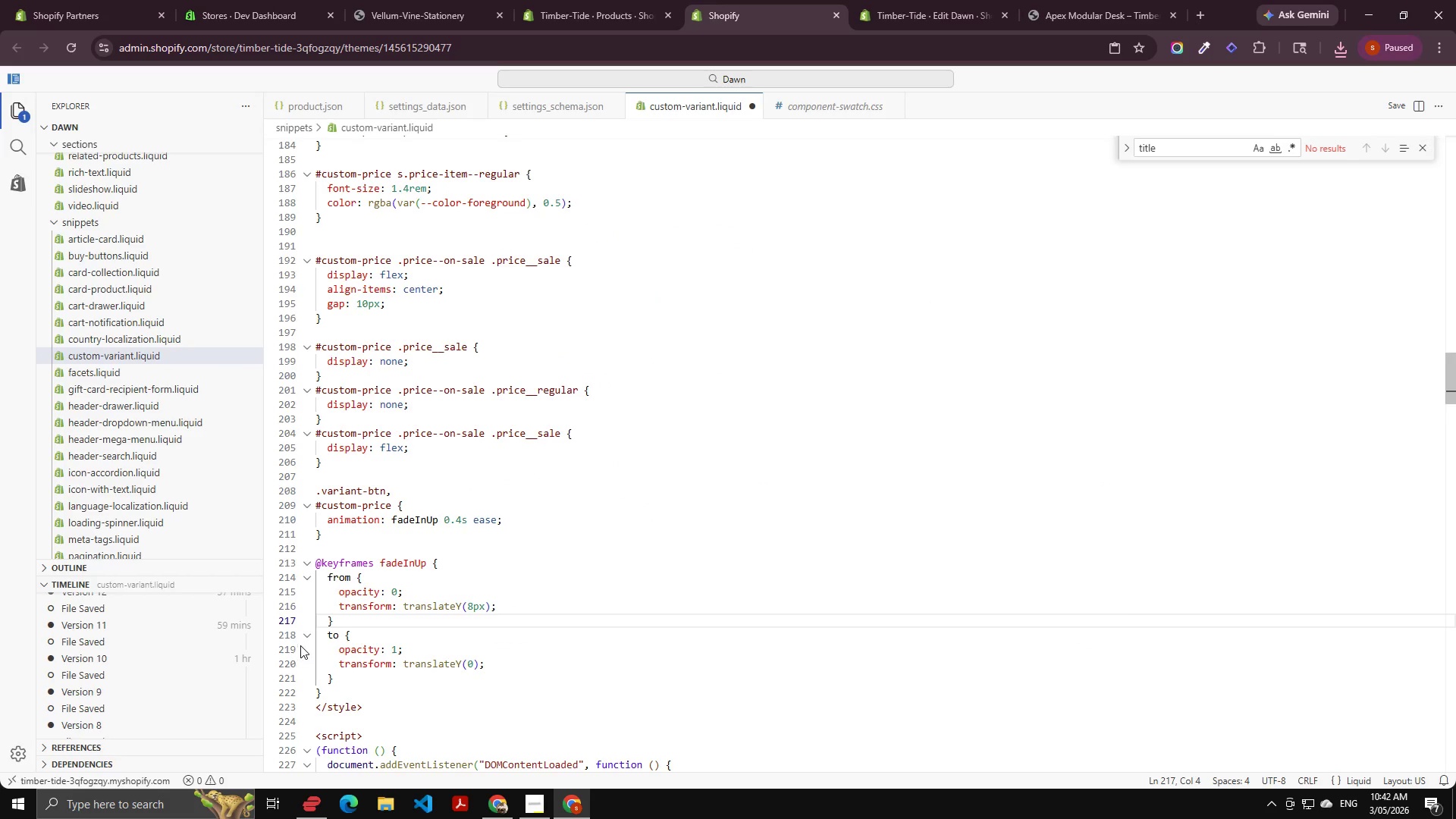 
scroll: coordinate [937, 592], scroll_direction: up, amount: 36.0
 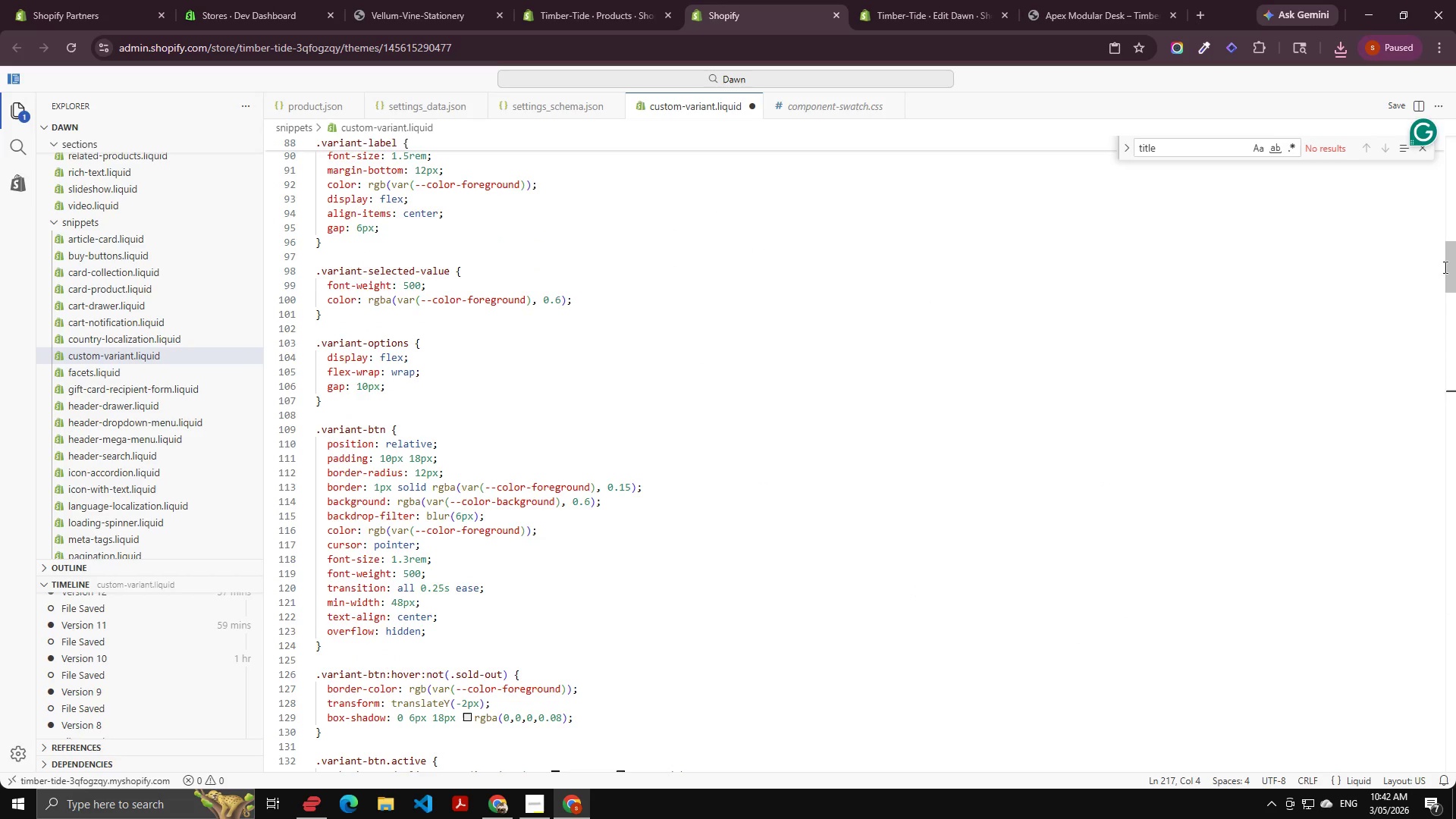 
left_click_drag(start_coordinate=[1451, 268], to_coordinate=[1455, 83])
 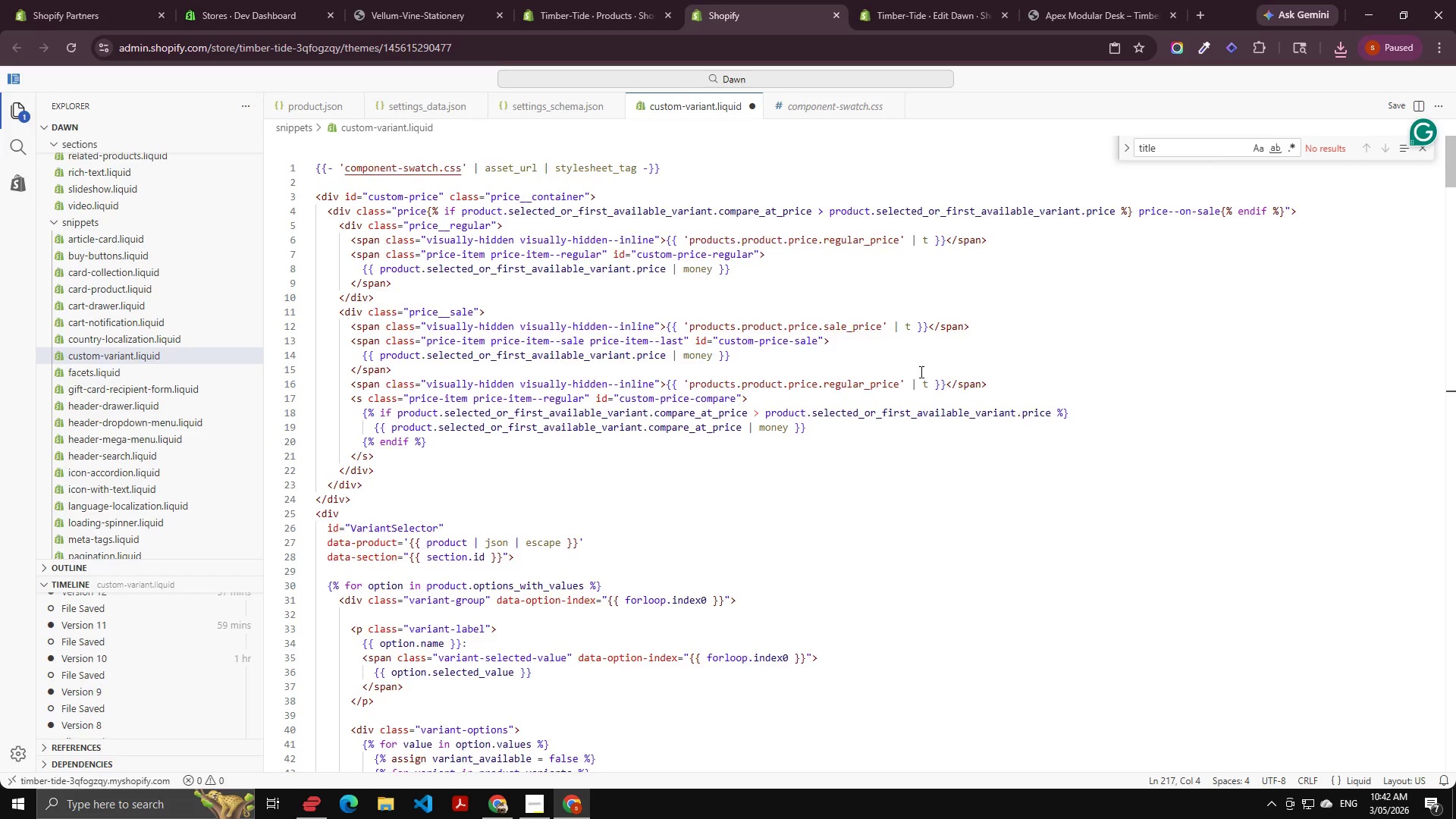 
scroll: coordinate [806, 419], scroll_direction: down, amount: 11.0
 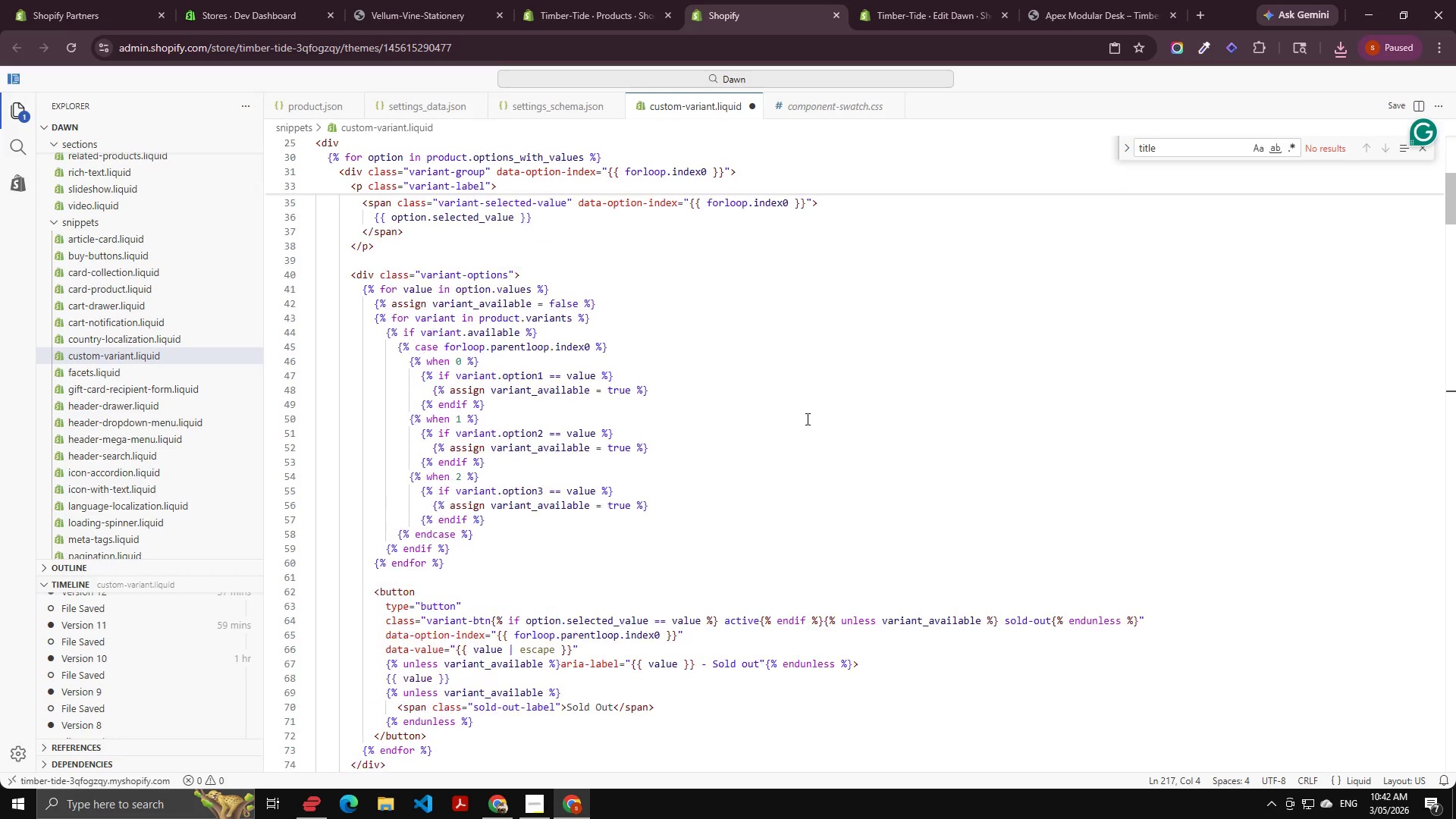 
hold_key(key=ControlLeft, duration=0.72)
 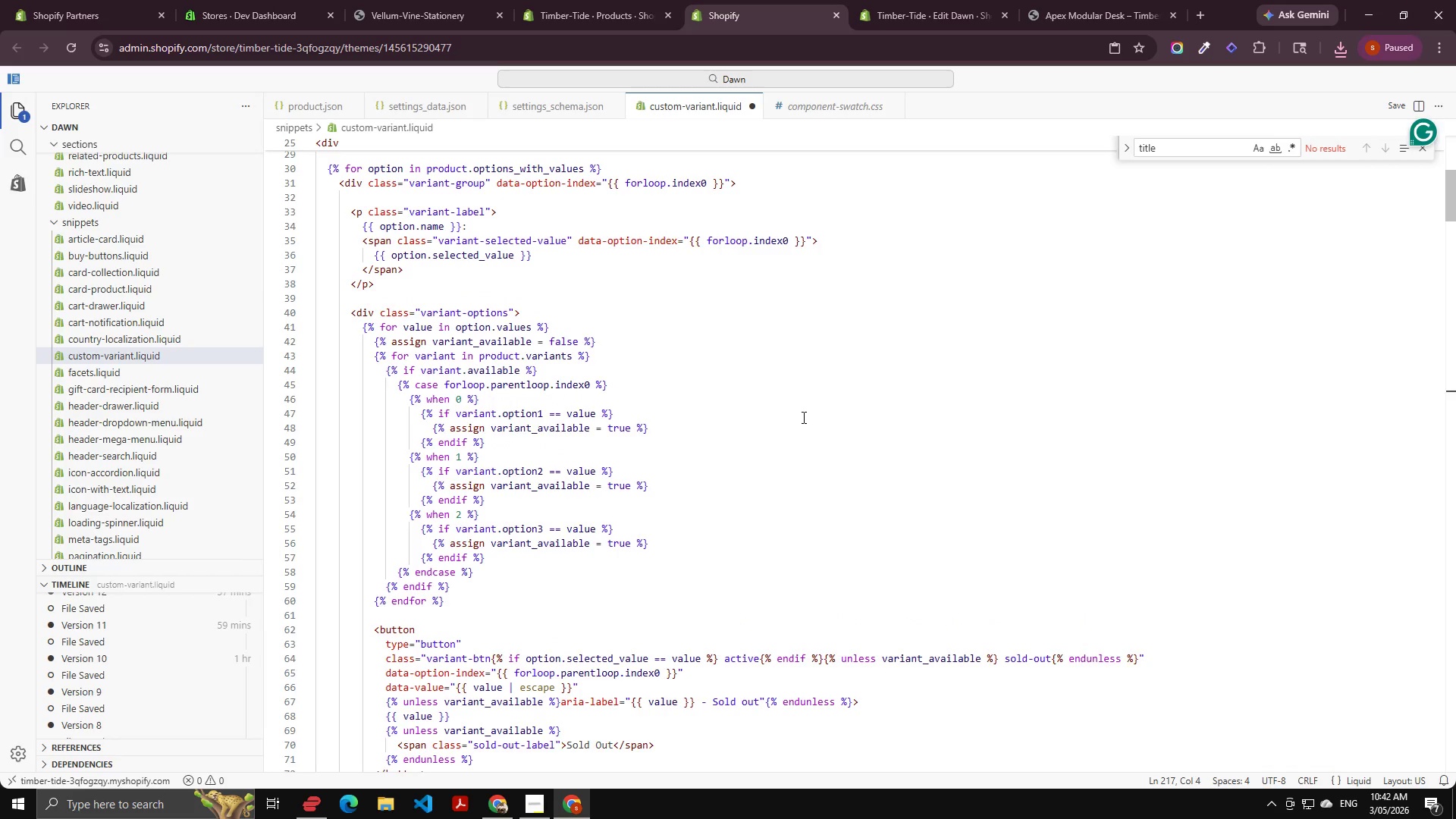 
hold_key(key=ControlLeft, duration=16.19)
scroll: coordinate [806, 419], scroll_direction: up, amount: 2.0
 